 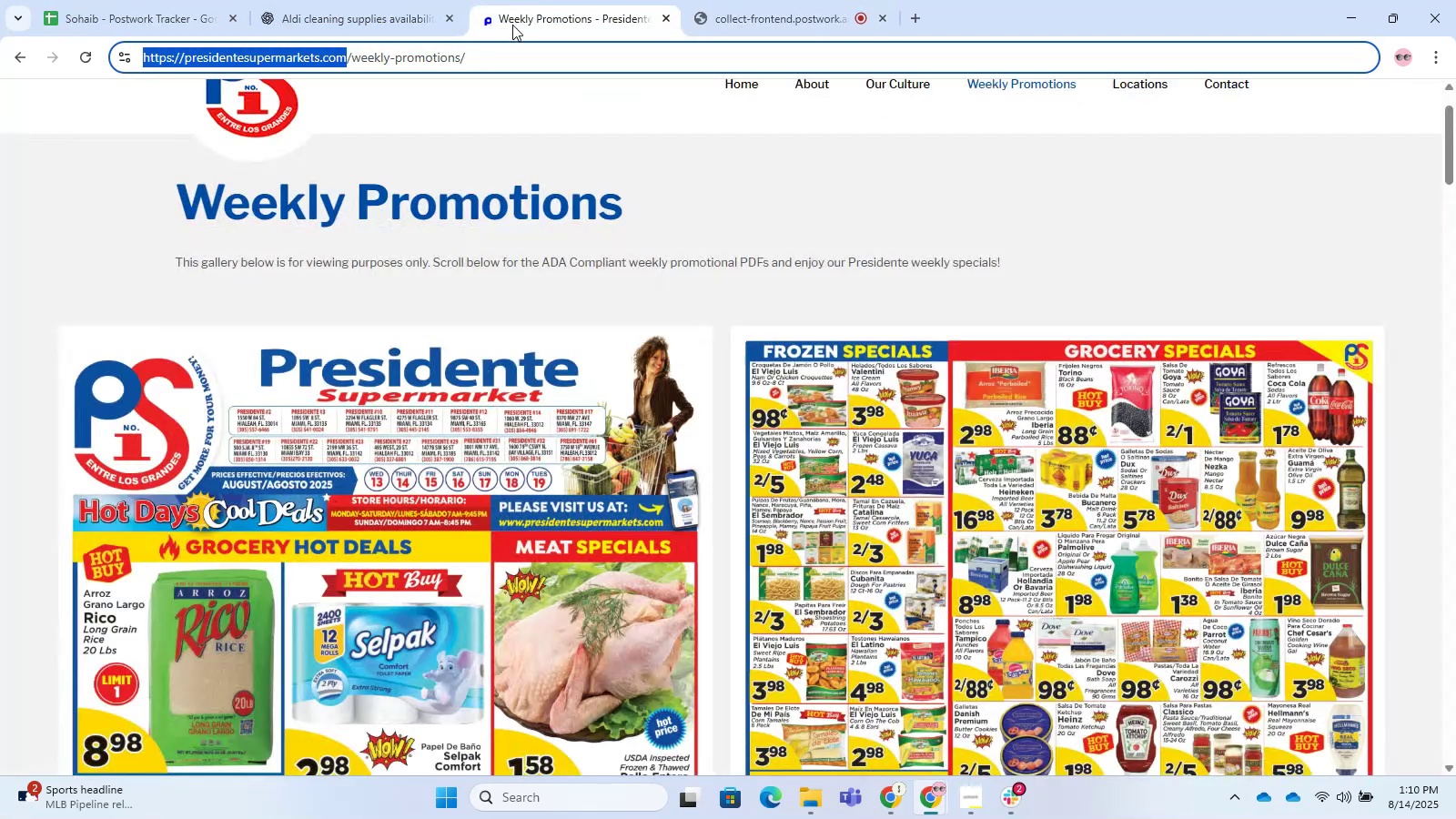 
left_click([664, 21])
 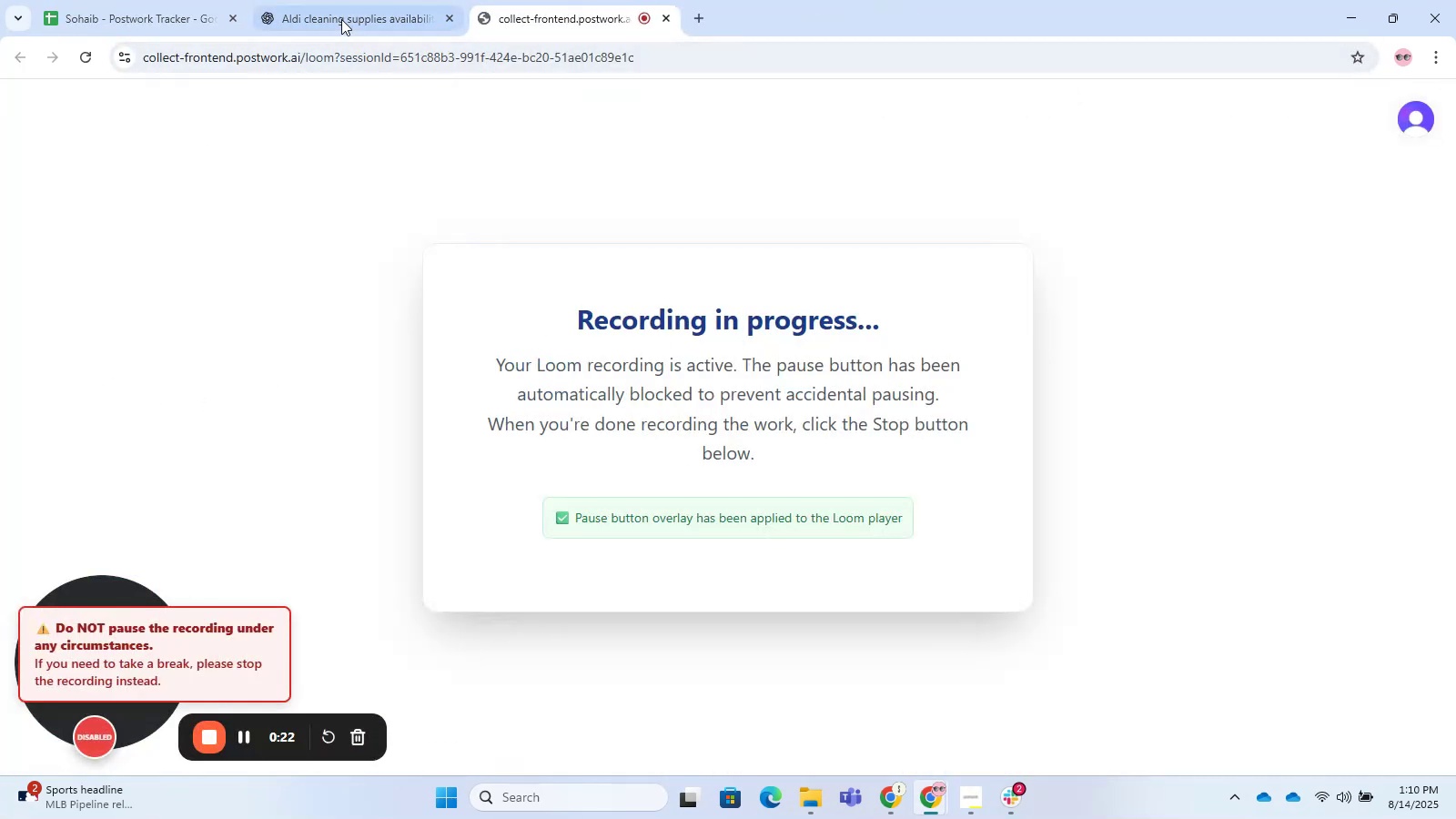 
left_click([339, 17])
 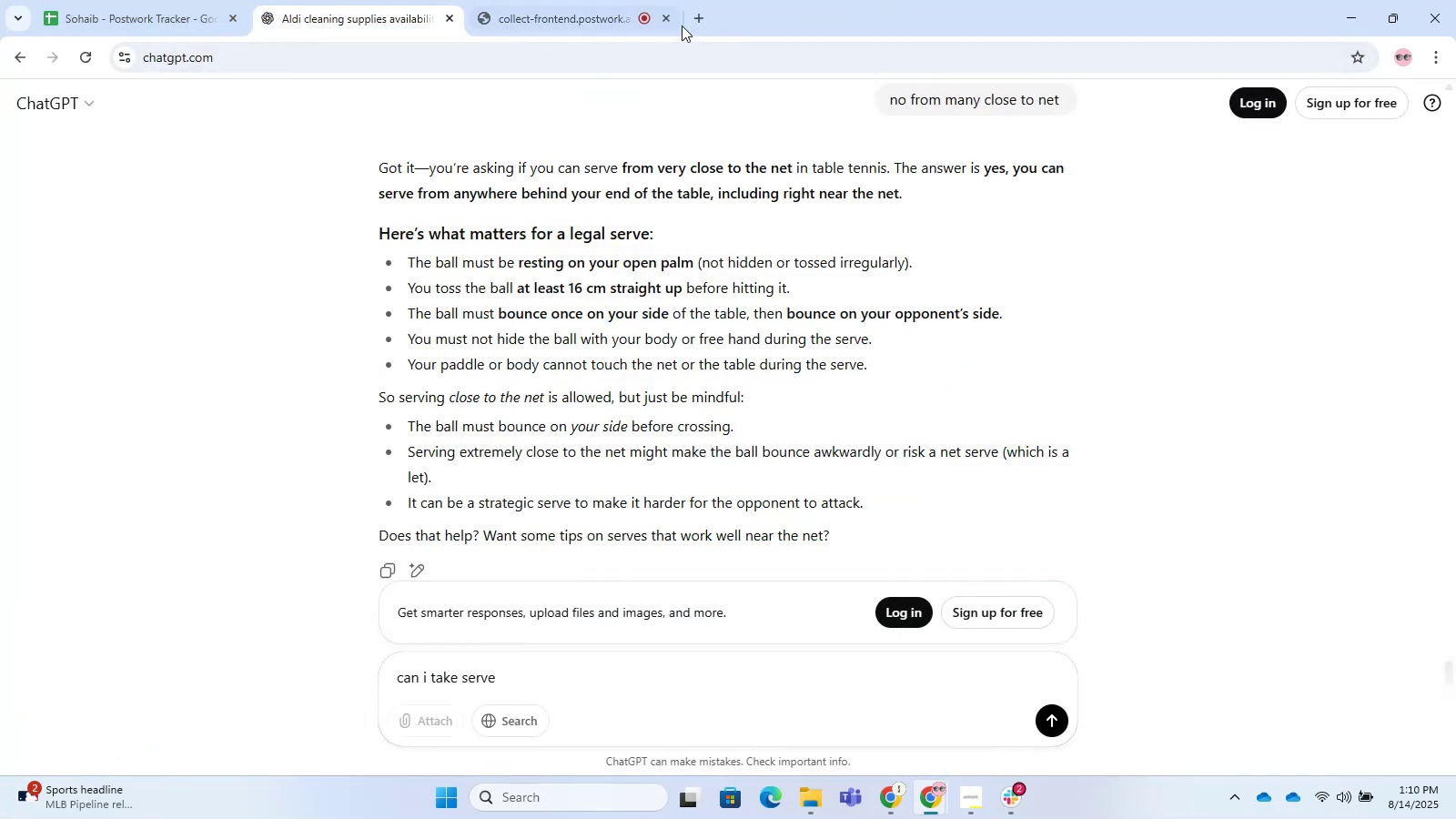 
left_click([704, 15])
 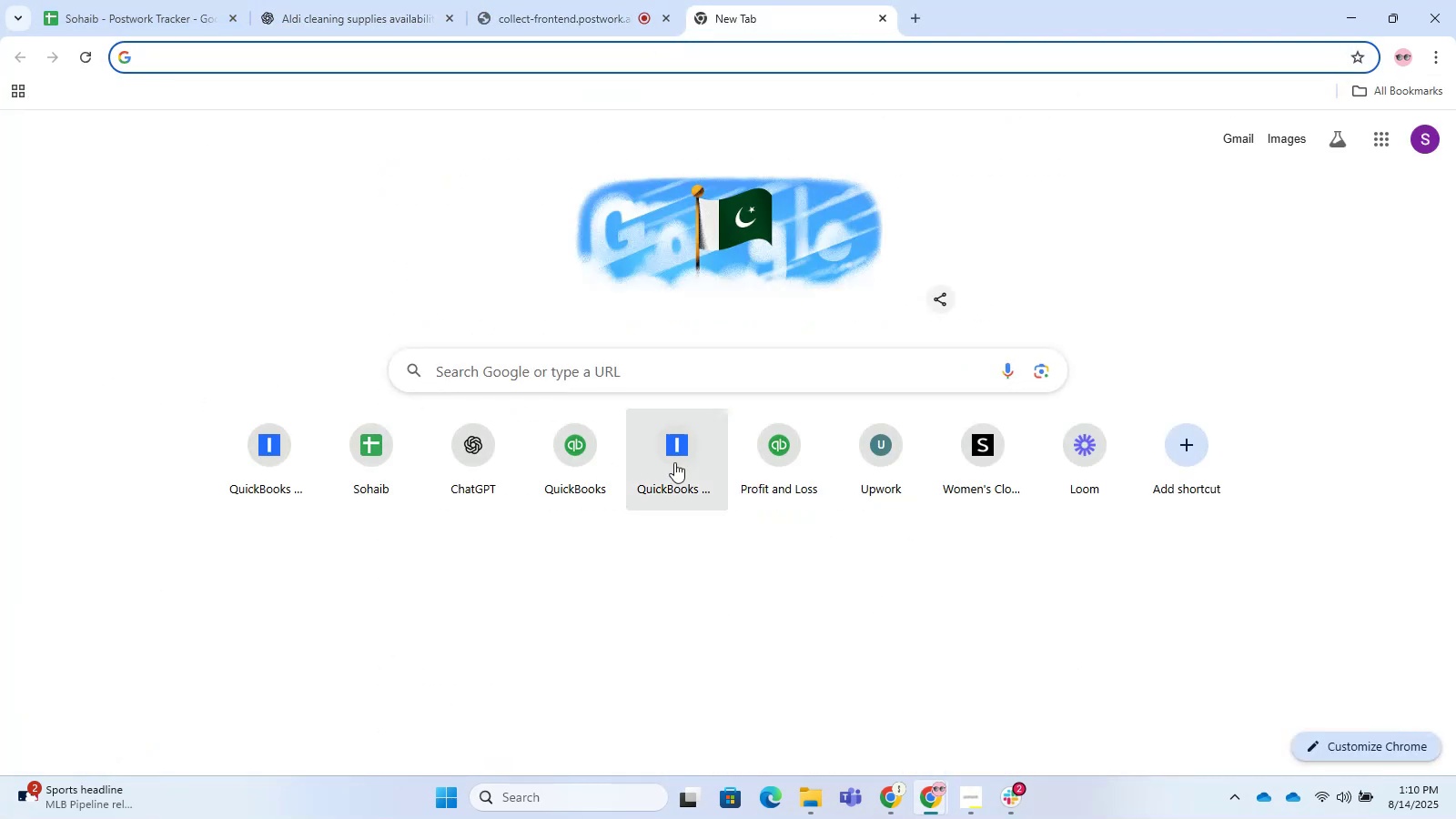 
left_click([547, 474])
 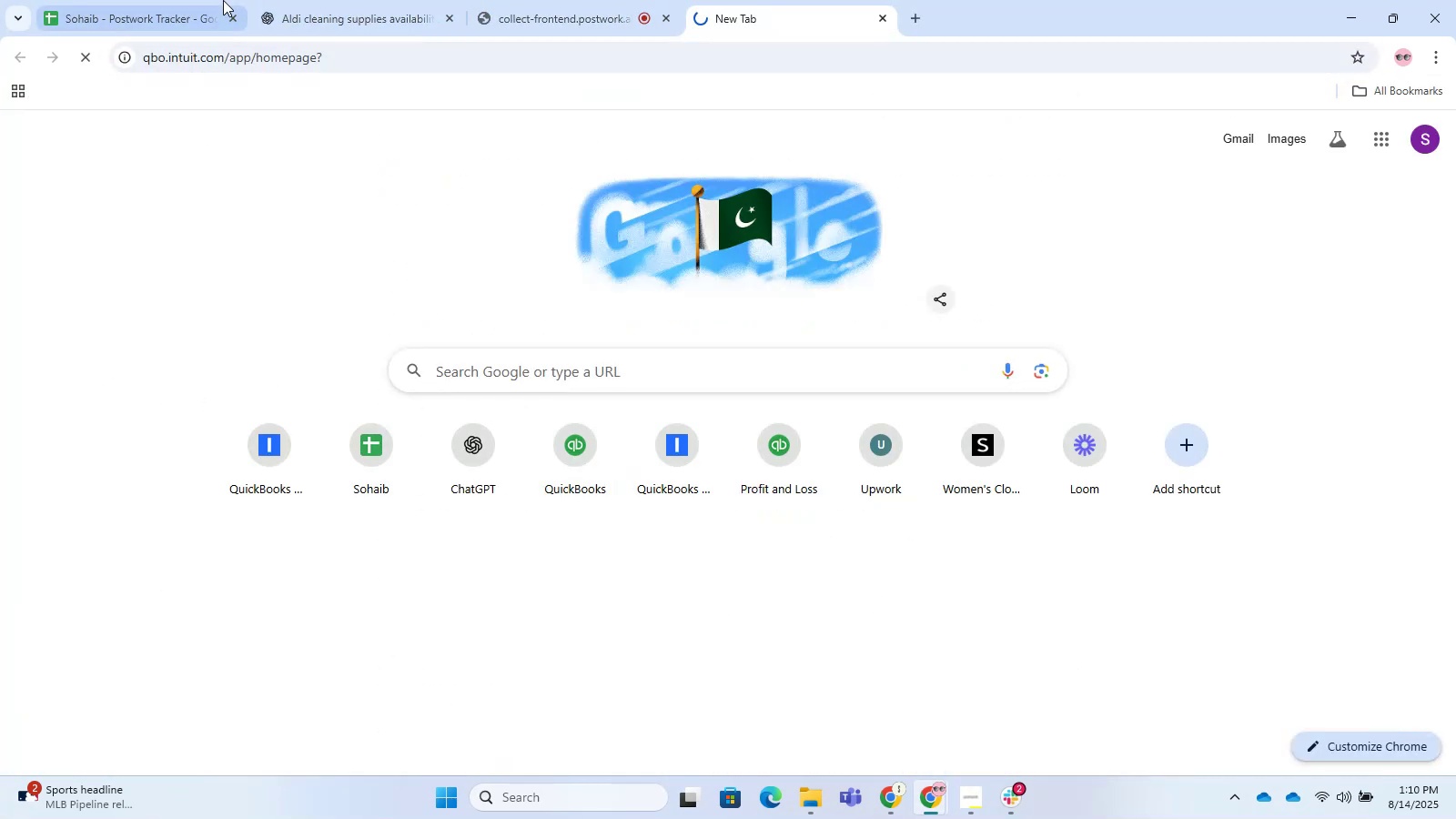 
left_click([223, 0])
 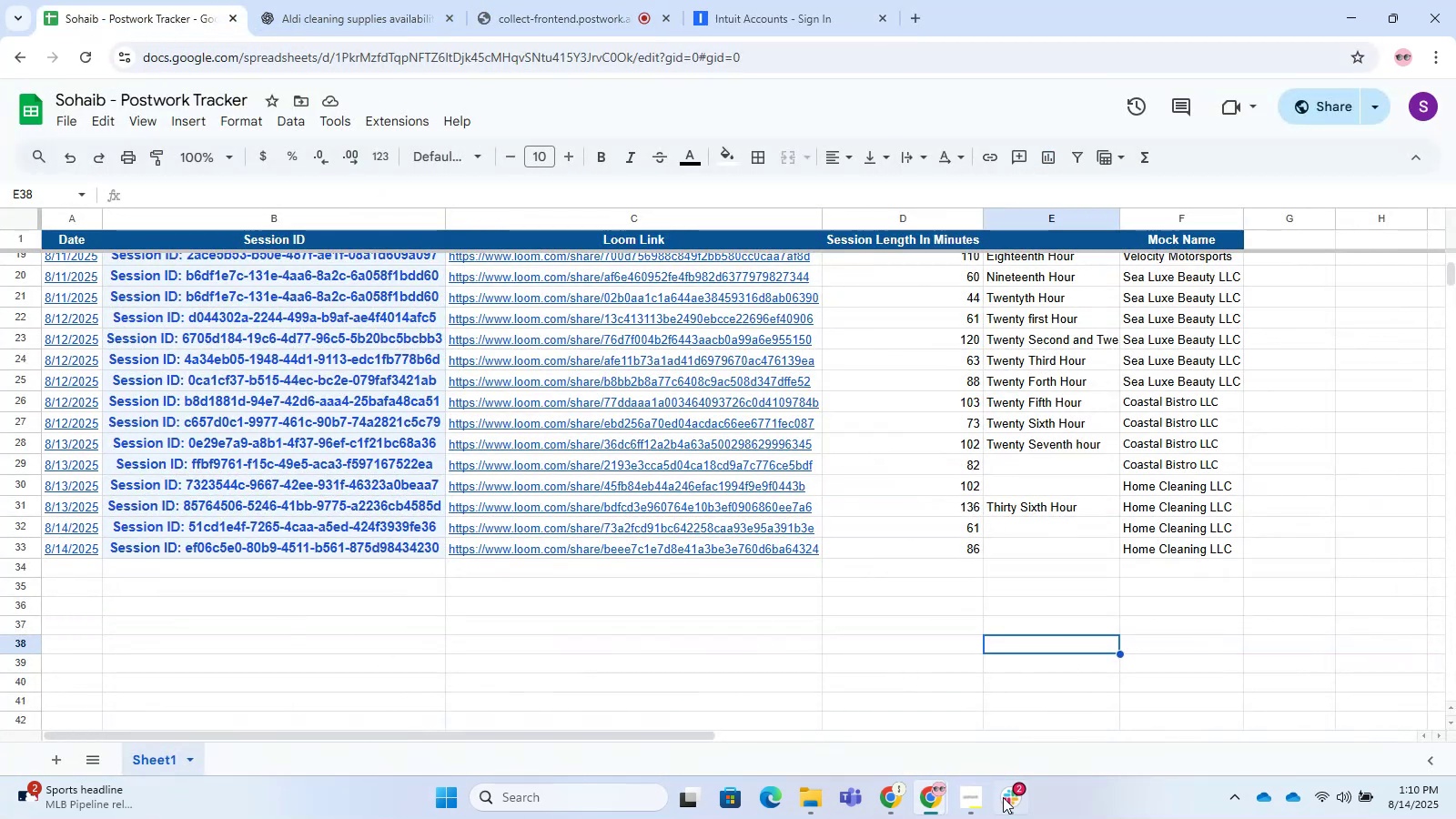 
left_click([980, 794])
 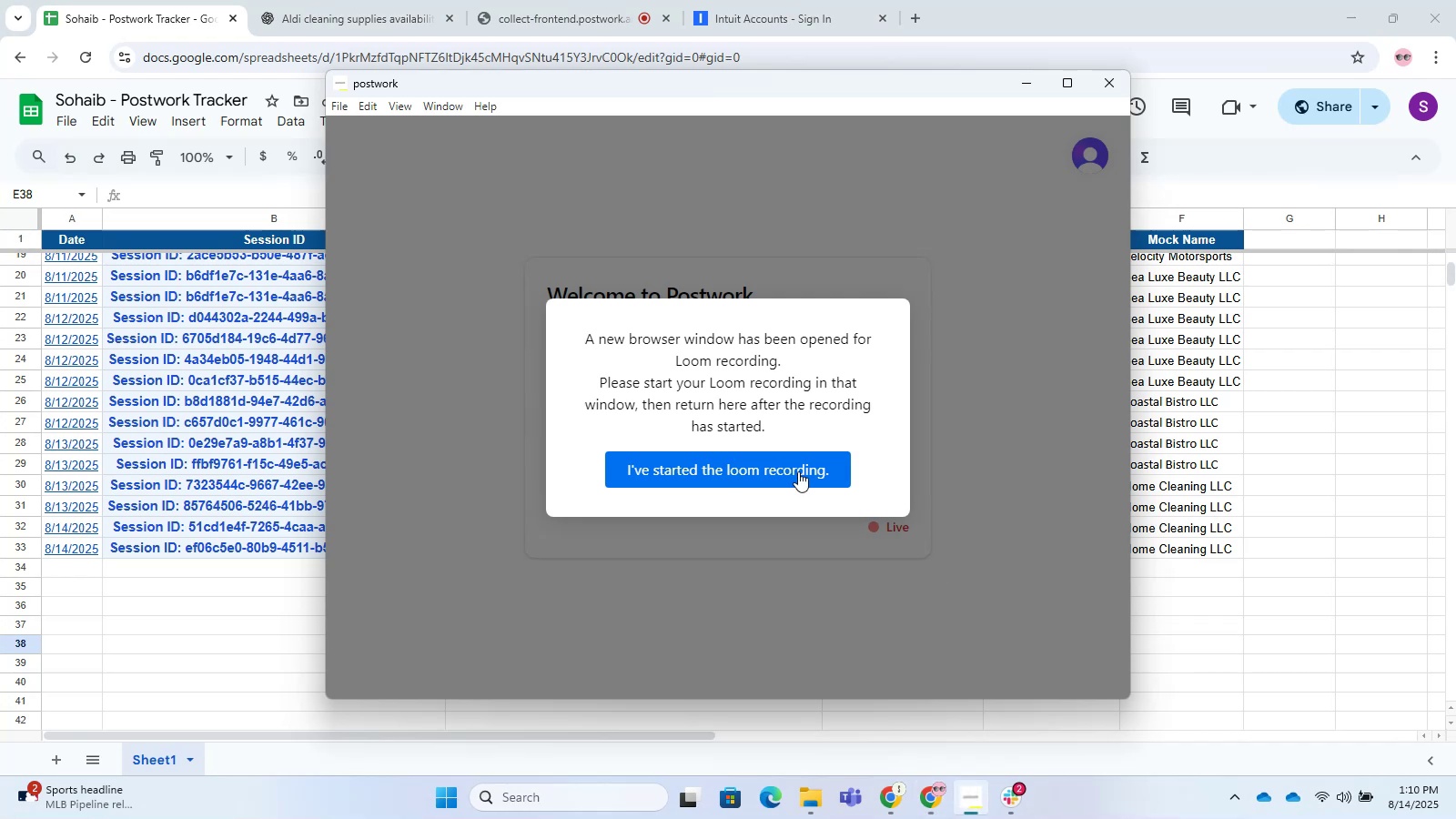 
left_click([798, 471])
 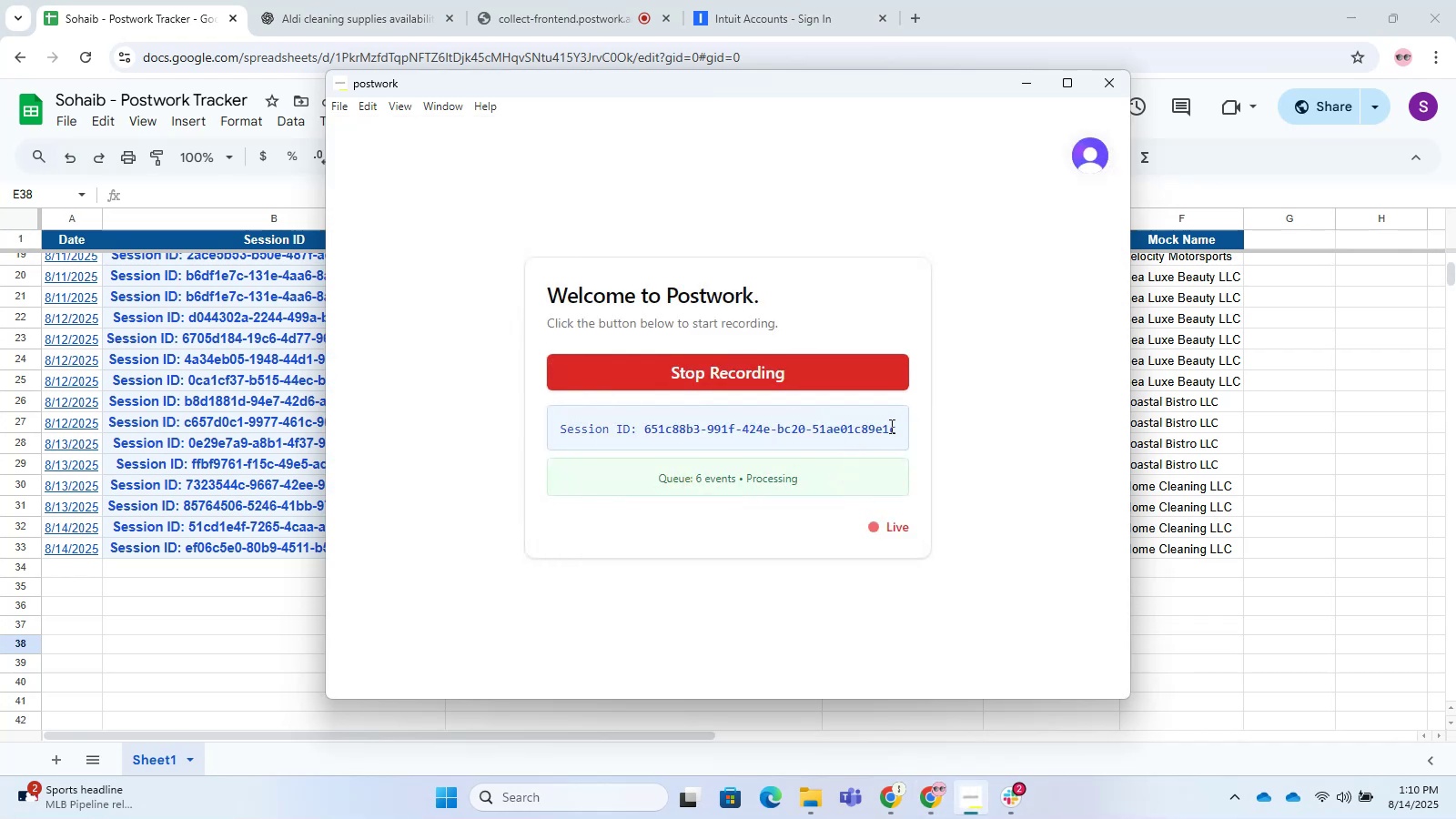 
left_click_drag(start_coordinate=[895, 425], to_coordinate=[508, 442])
 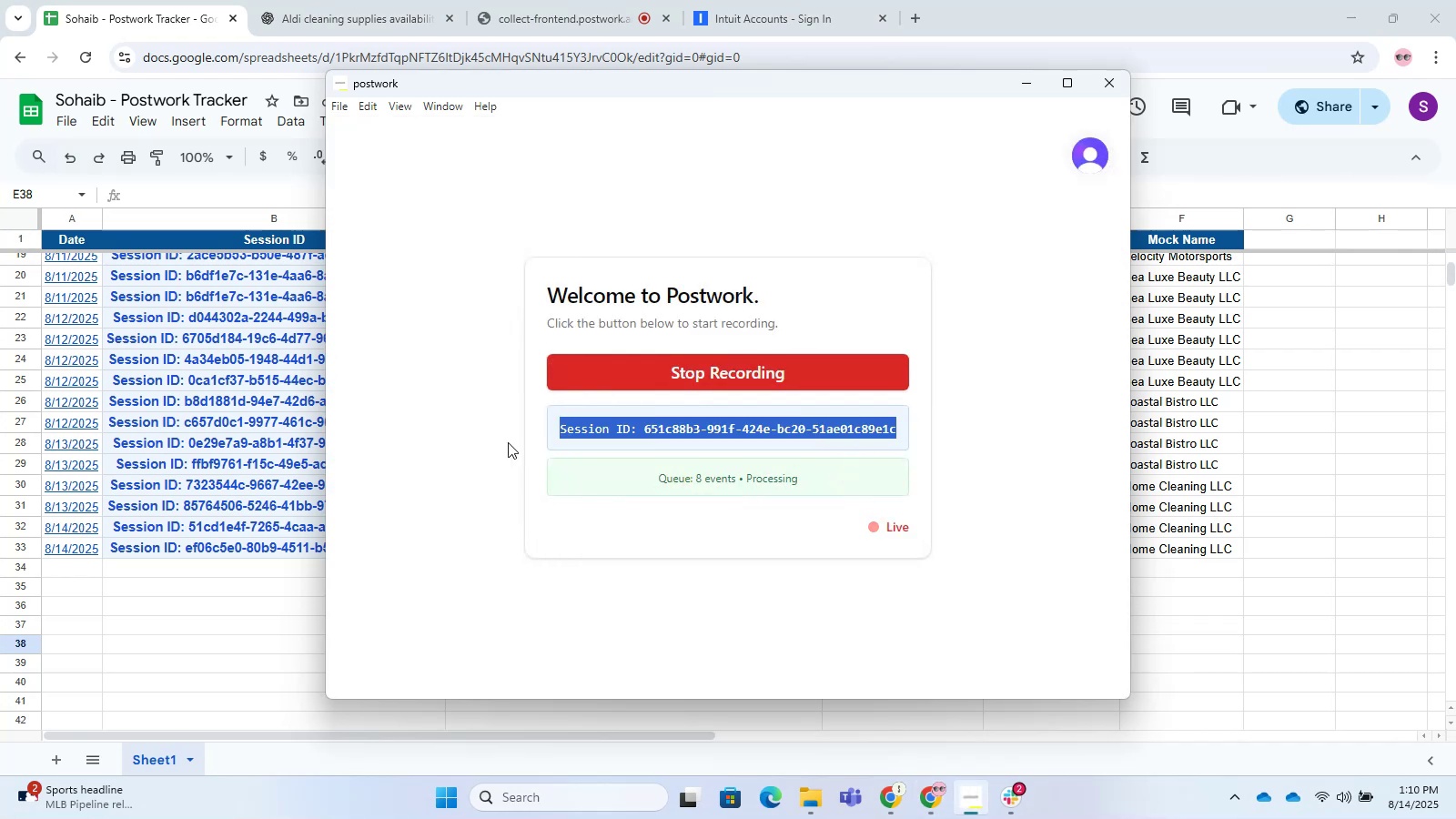 
key(Control+C)
 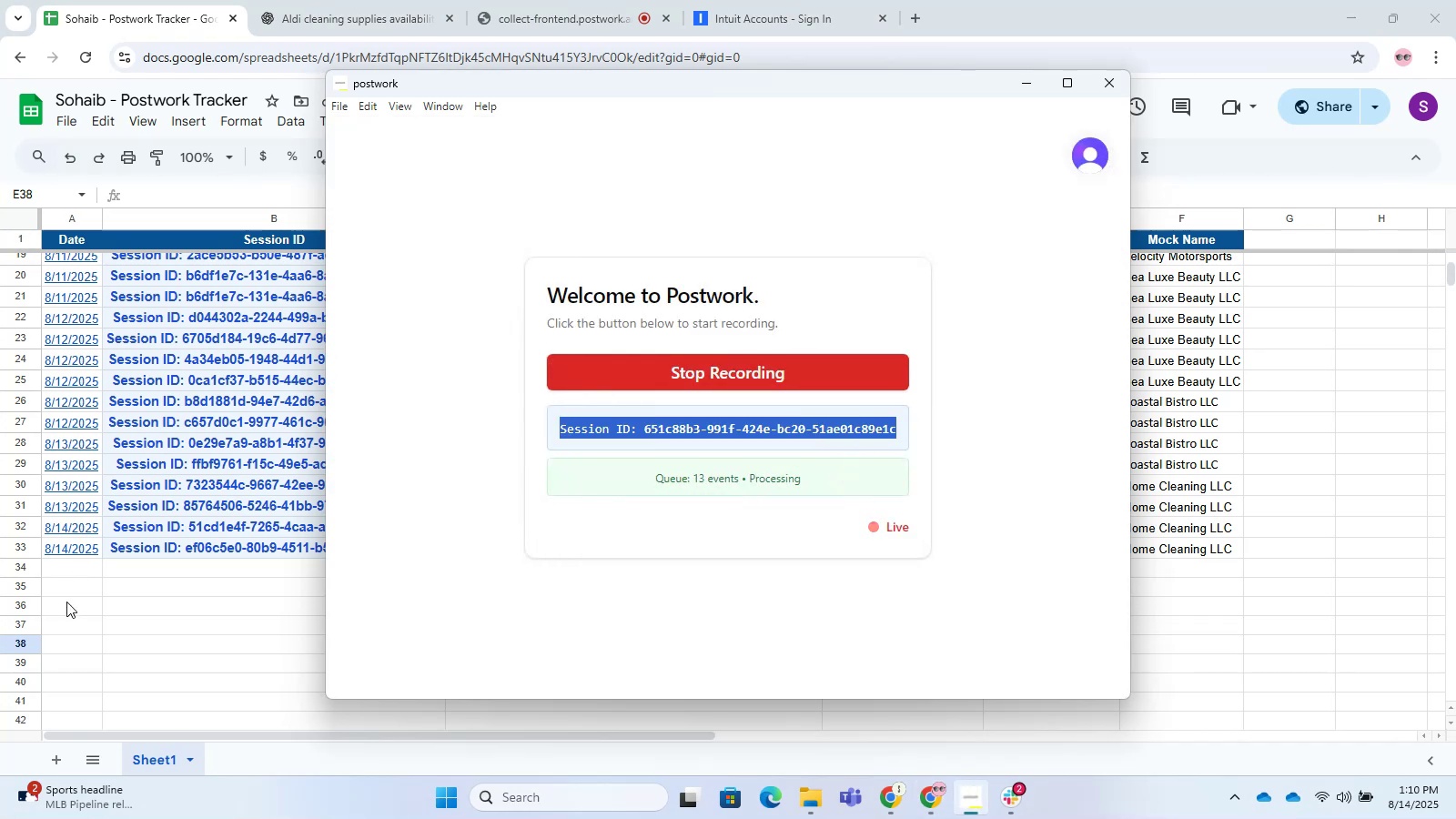 
double_click([159, 573])
 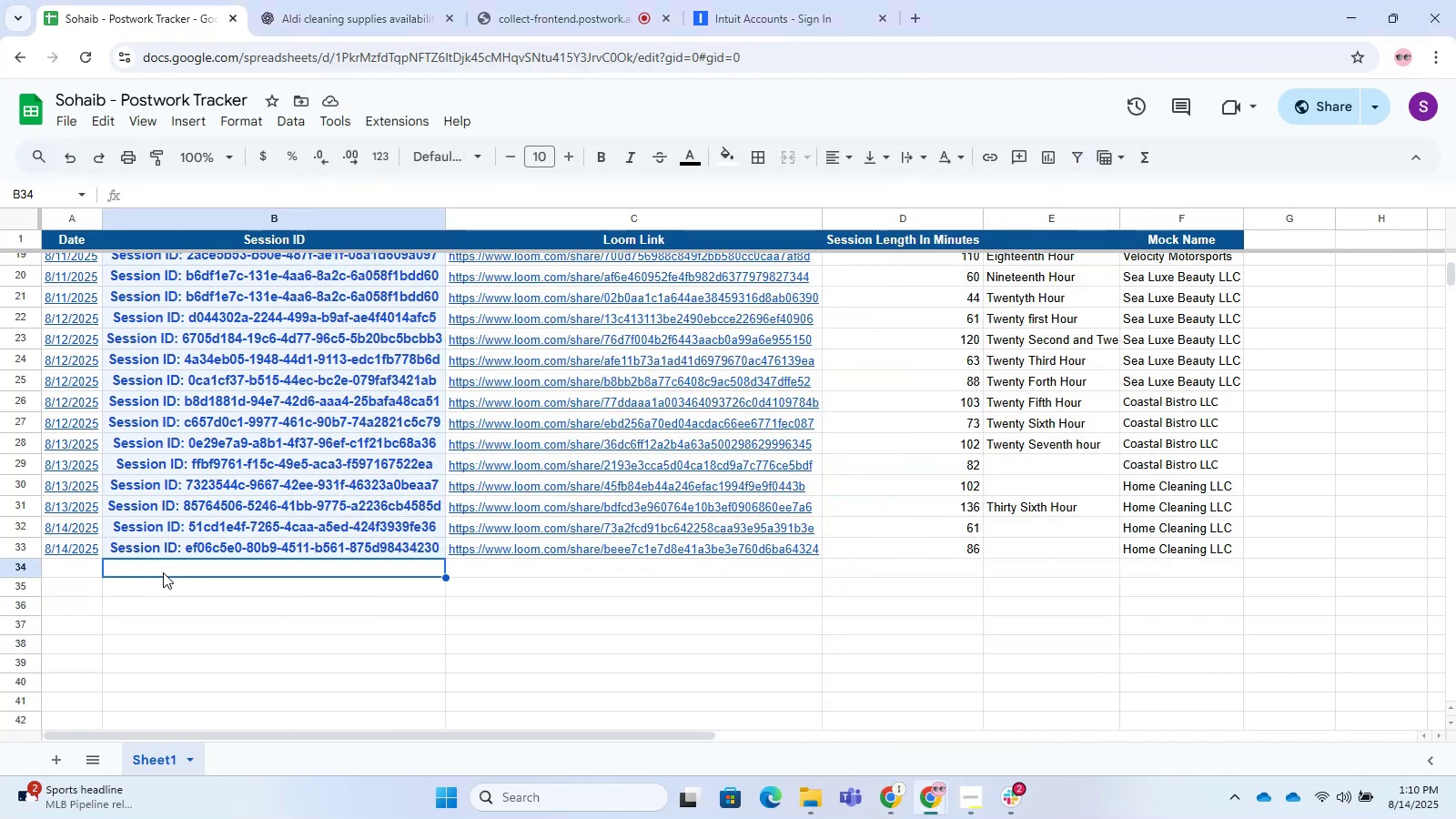 
key(Control+V)
 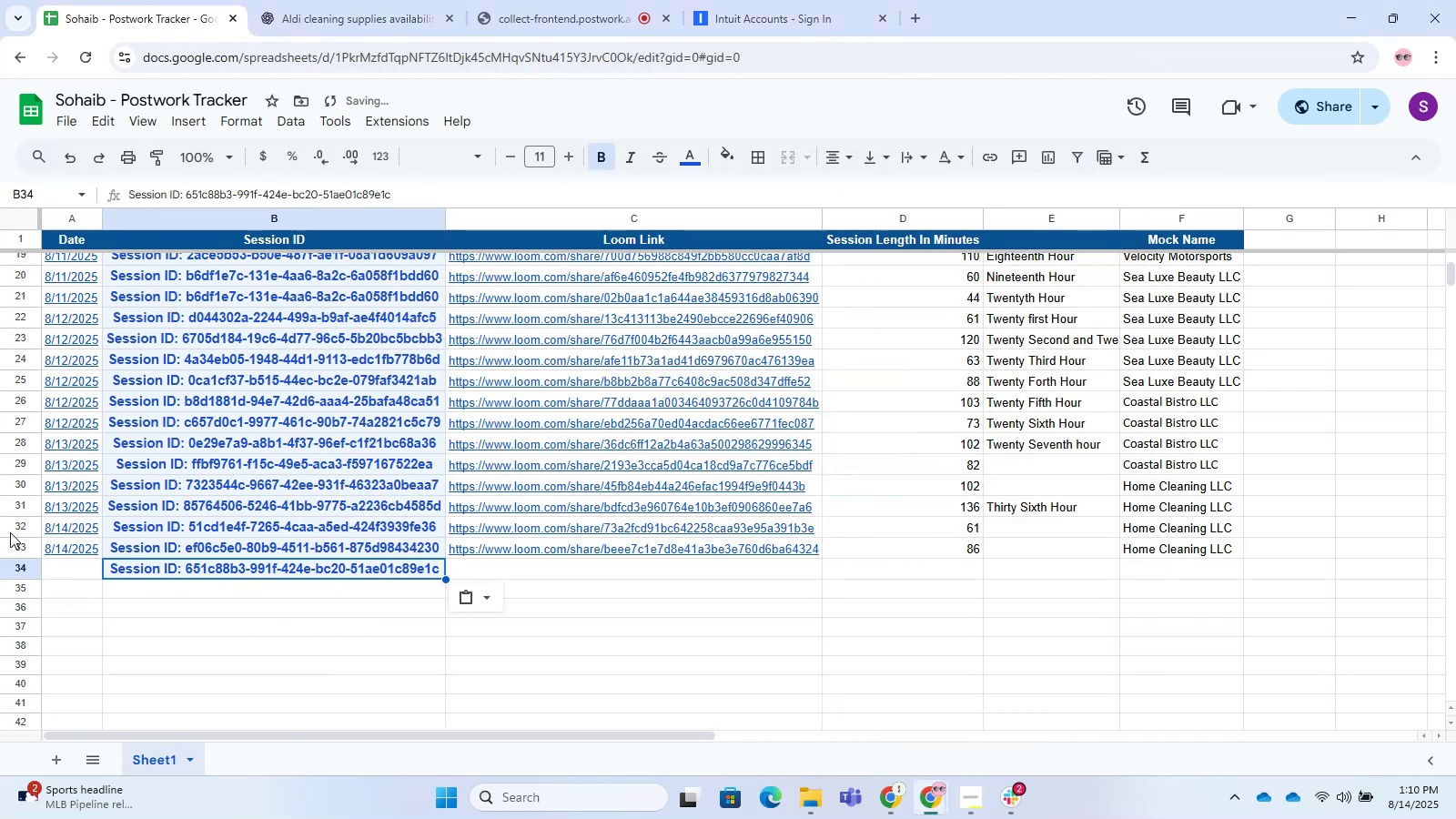 
left_click([61, 550])
 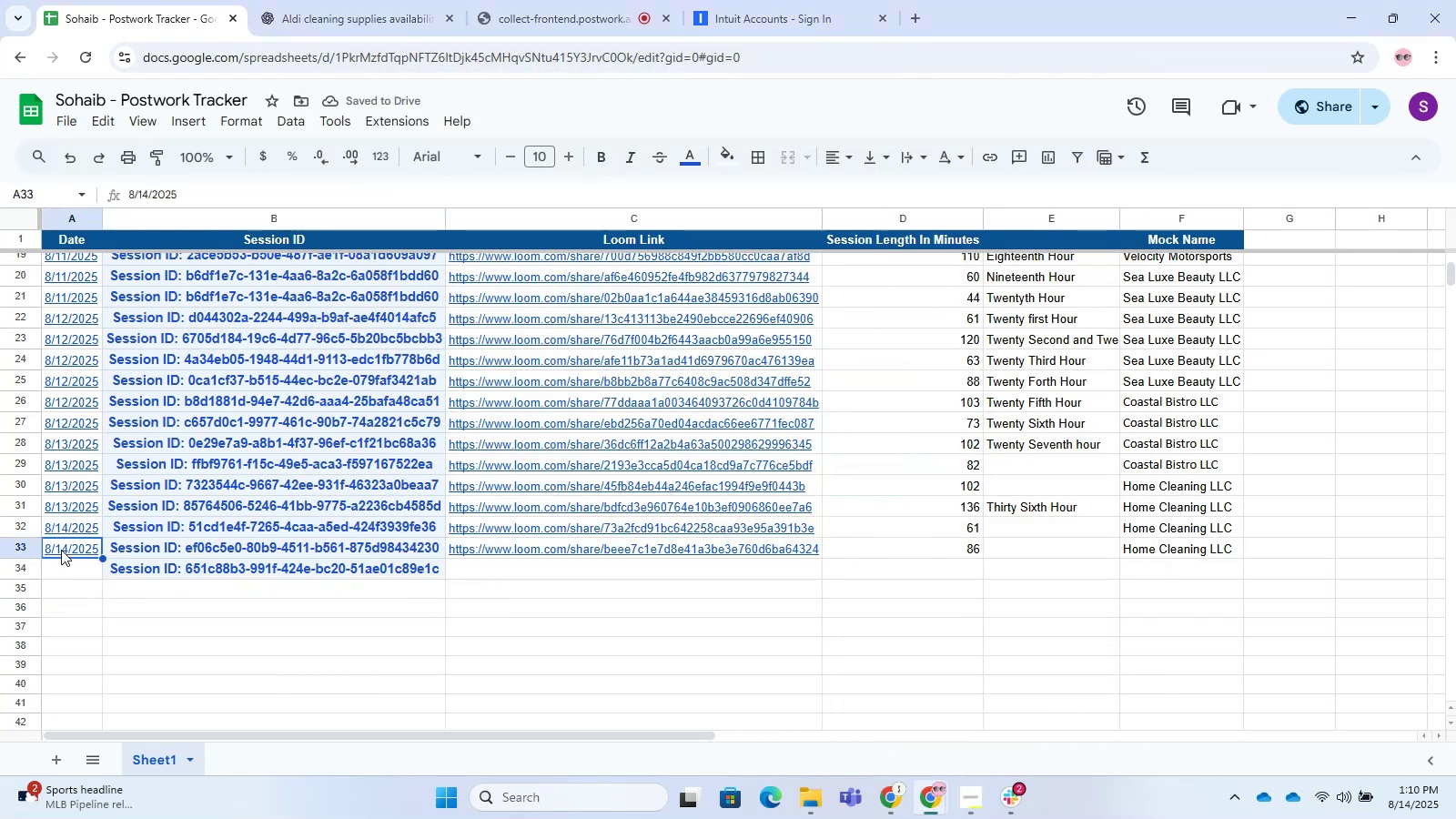 
key(Control+C)
 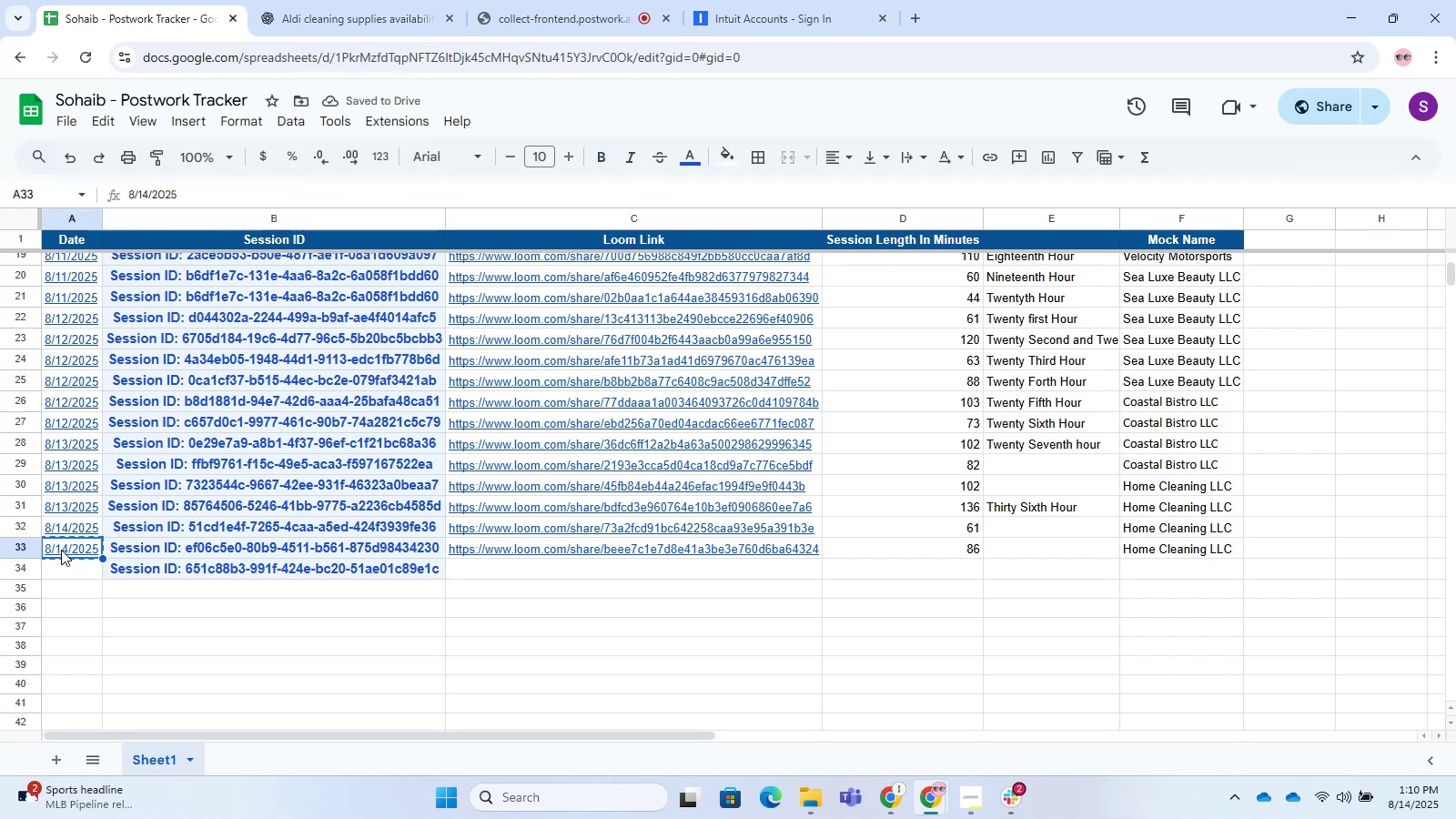 
left_click([86, 566])
 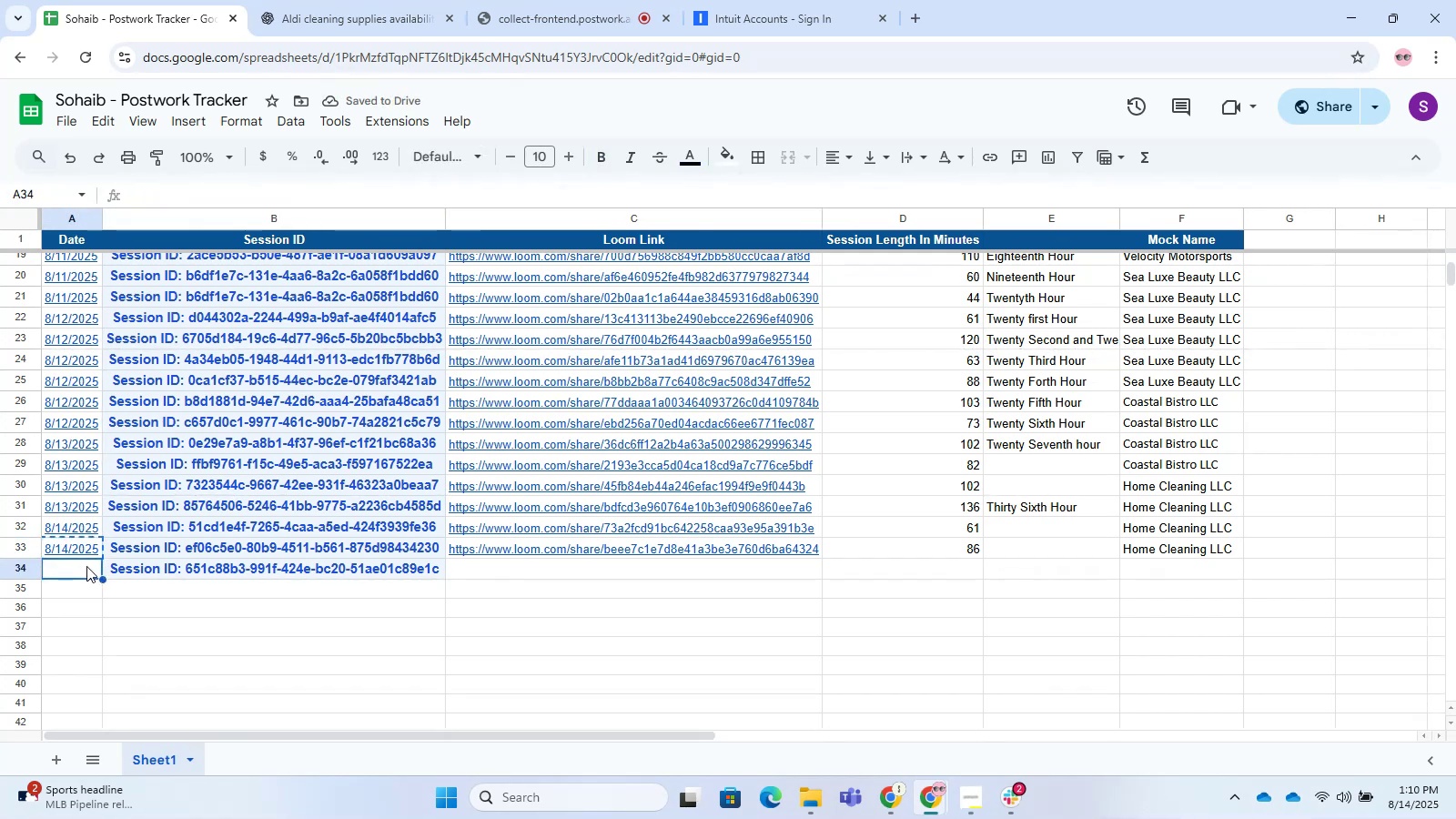 
key(Control+V)
 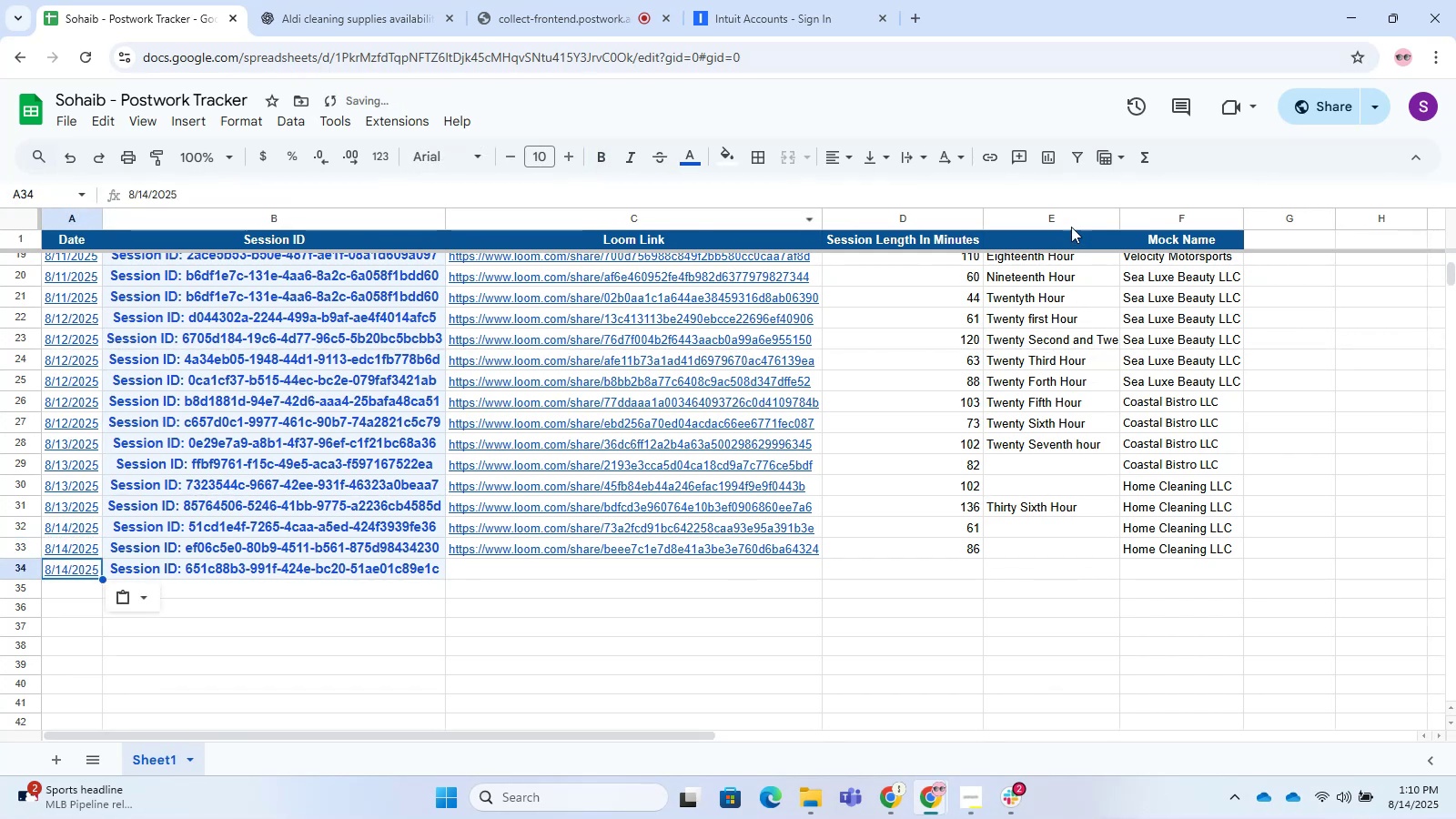 
left_click([918, 205])
 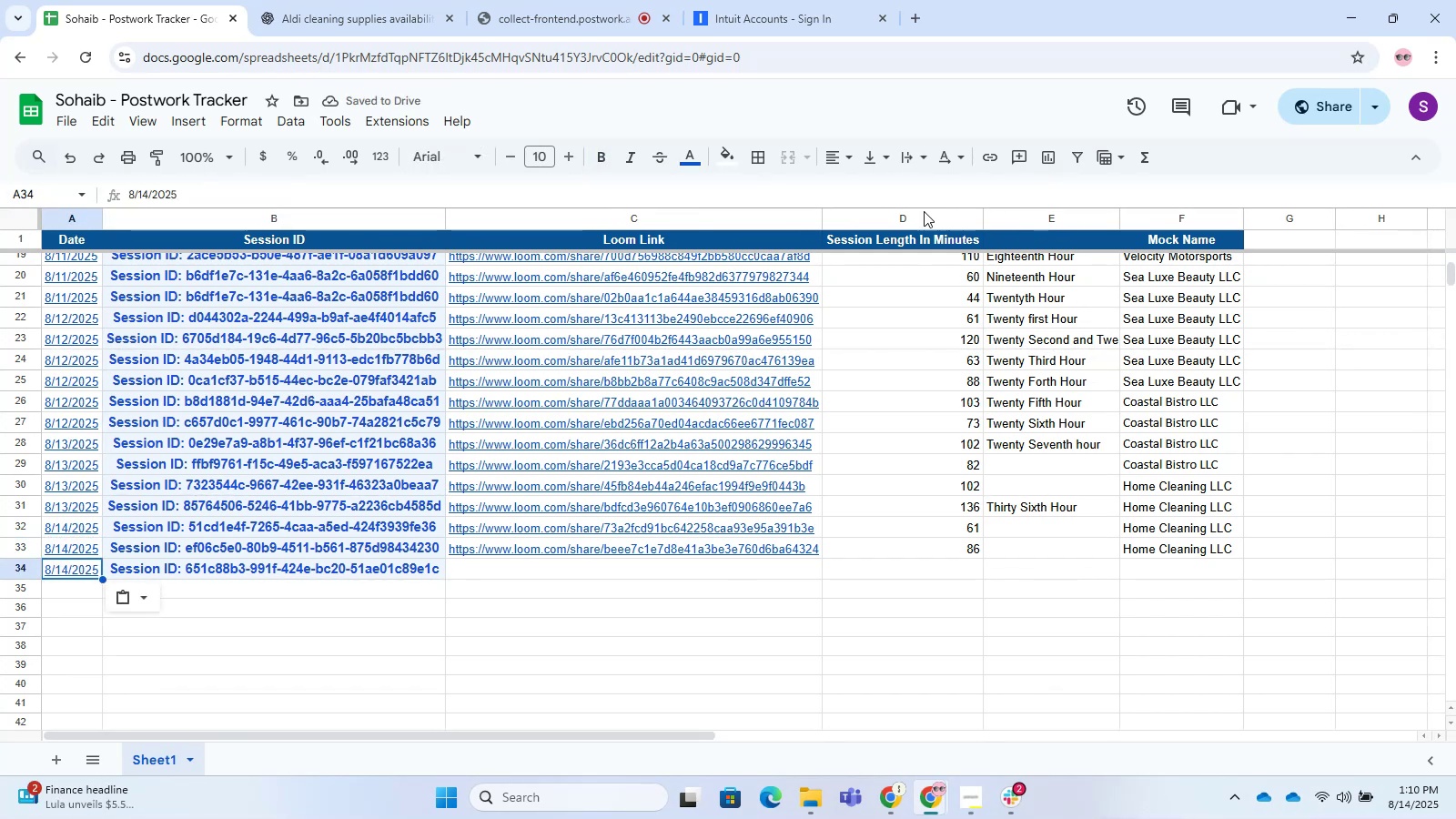 
double_click([927, 214])
 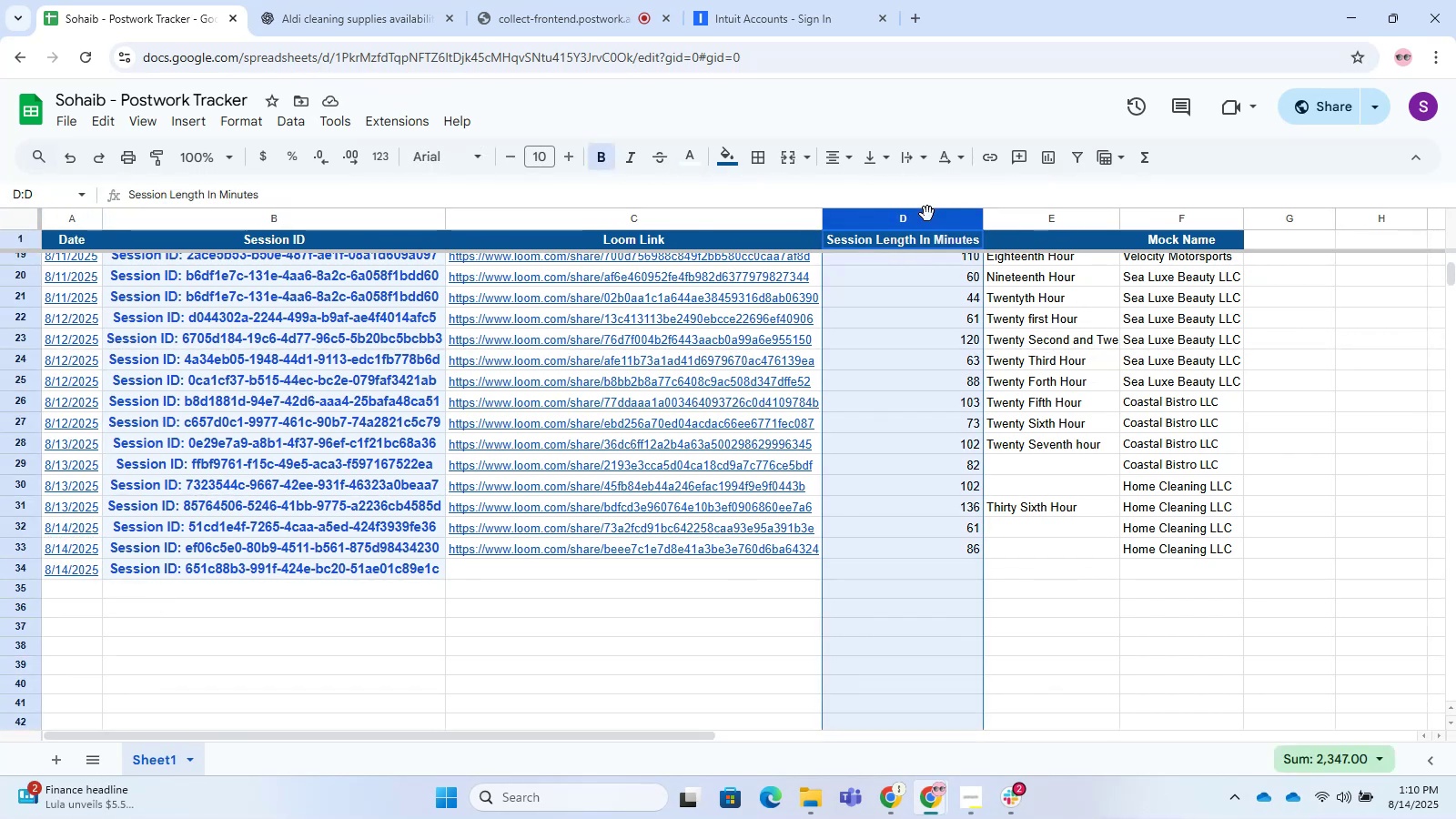 
left_click([390, 0])
 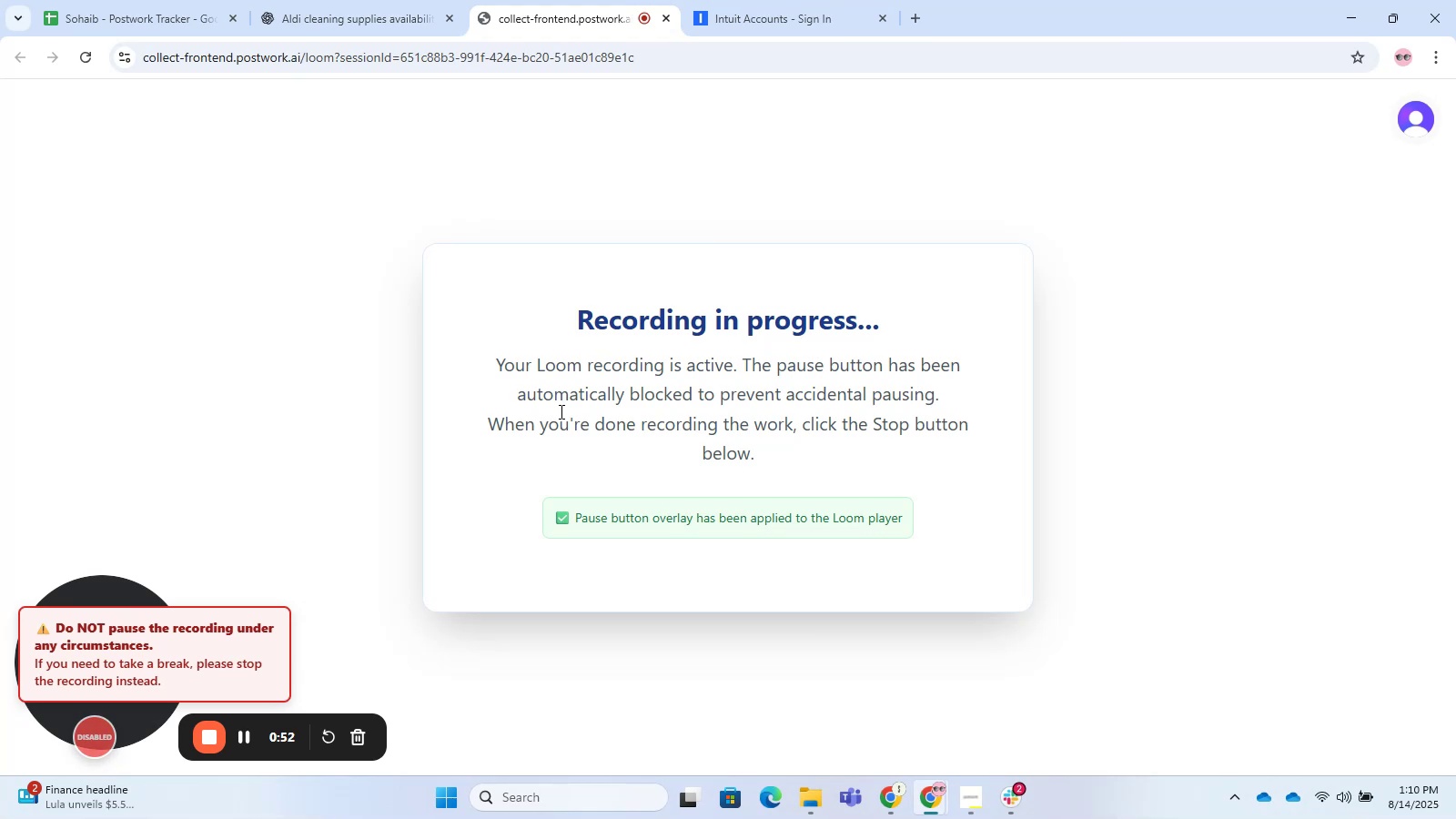 
left_click([683, 0])
 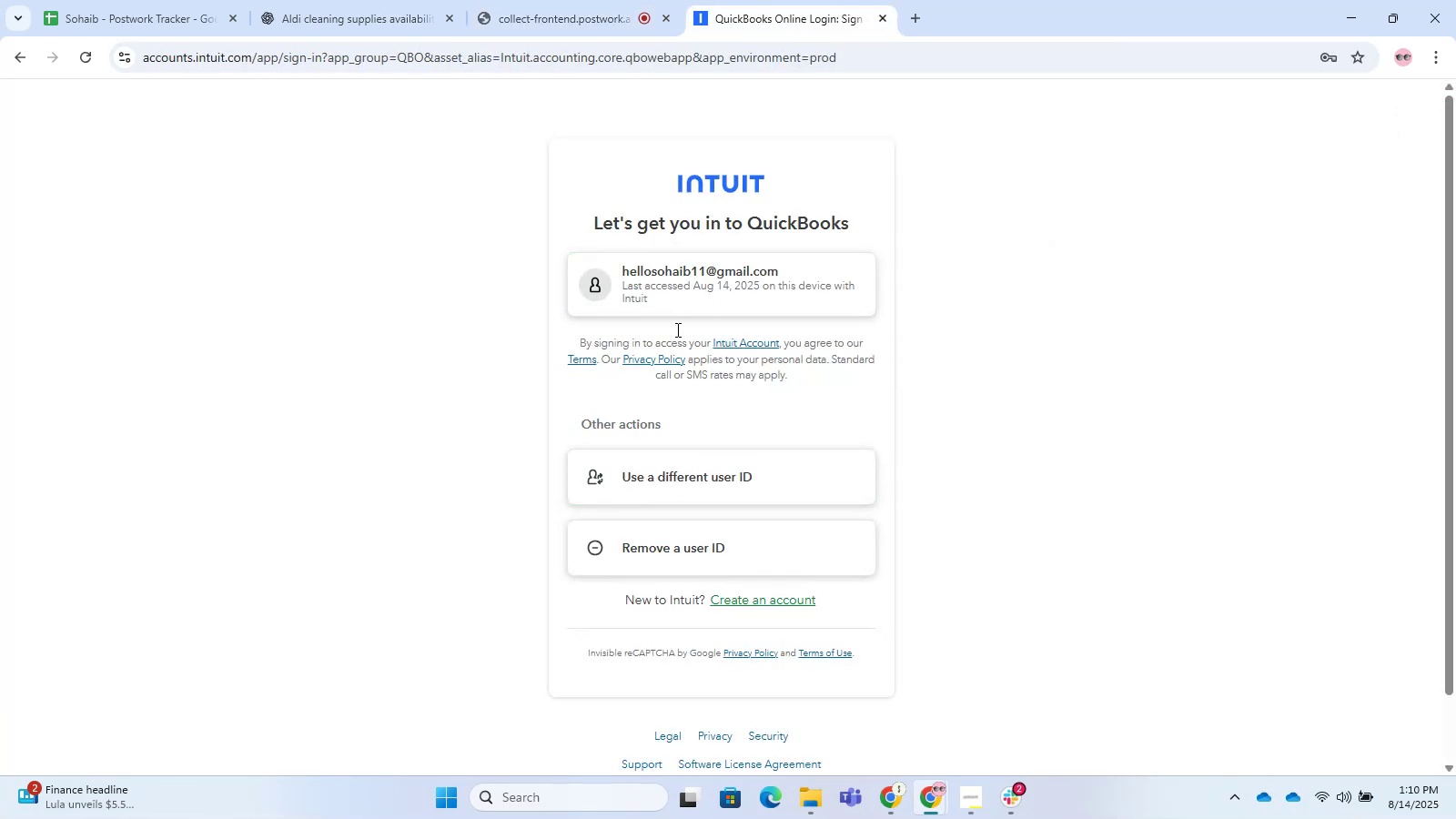 
left_click([694, 288])
 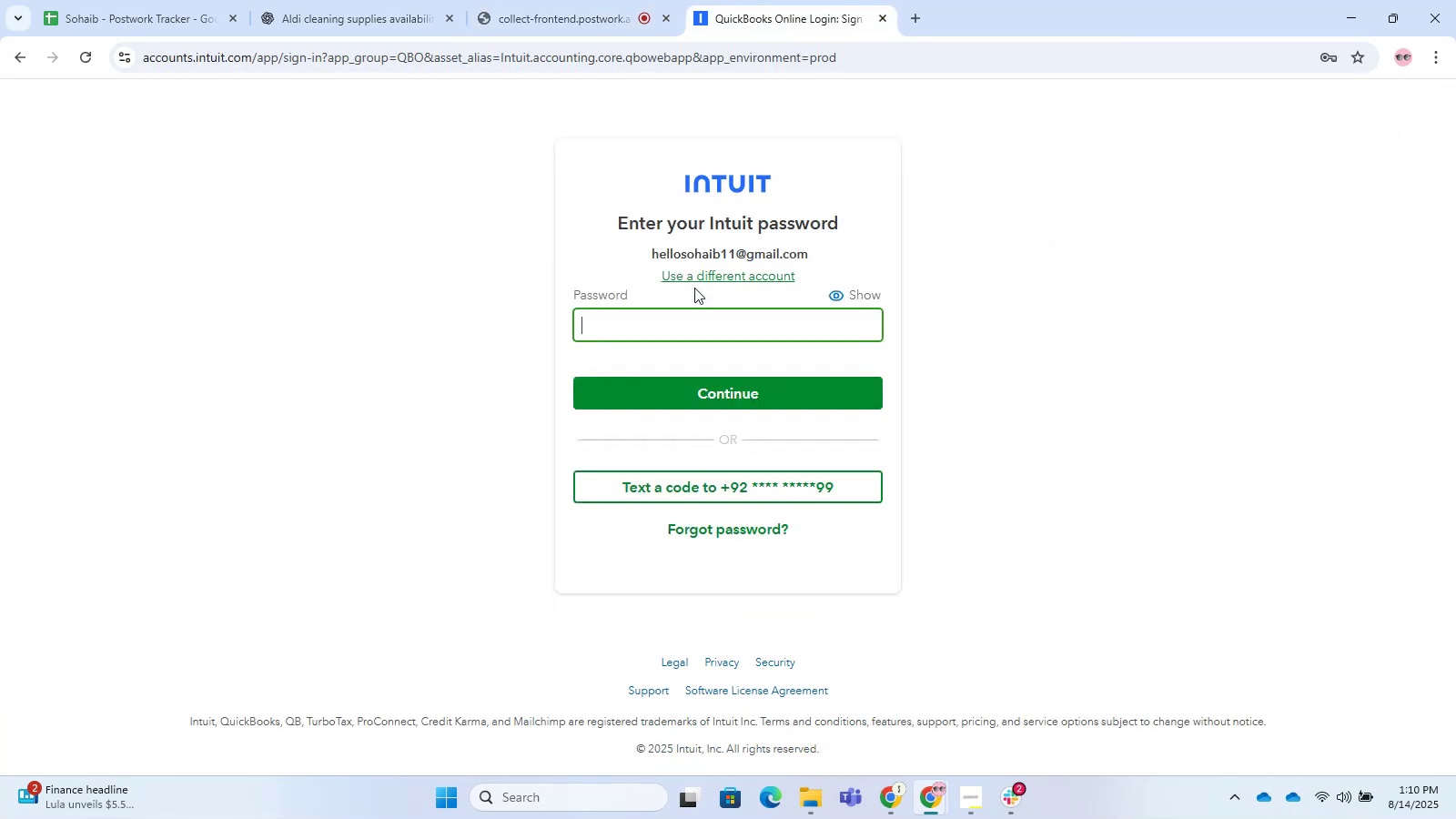 
left_click([694, 321])
 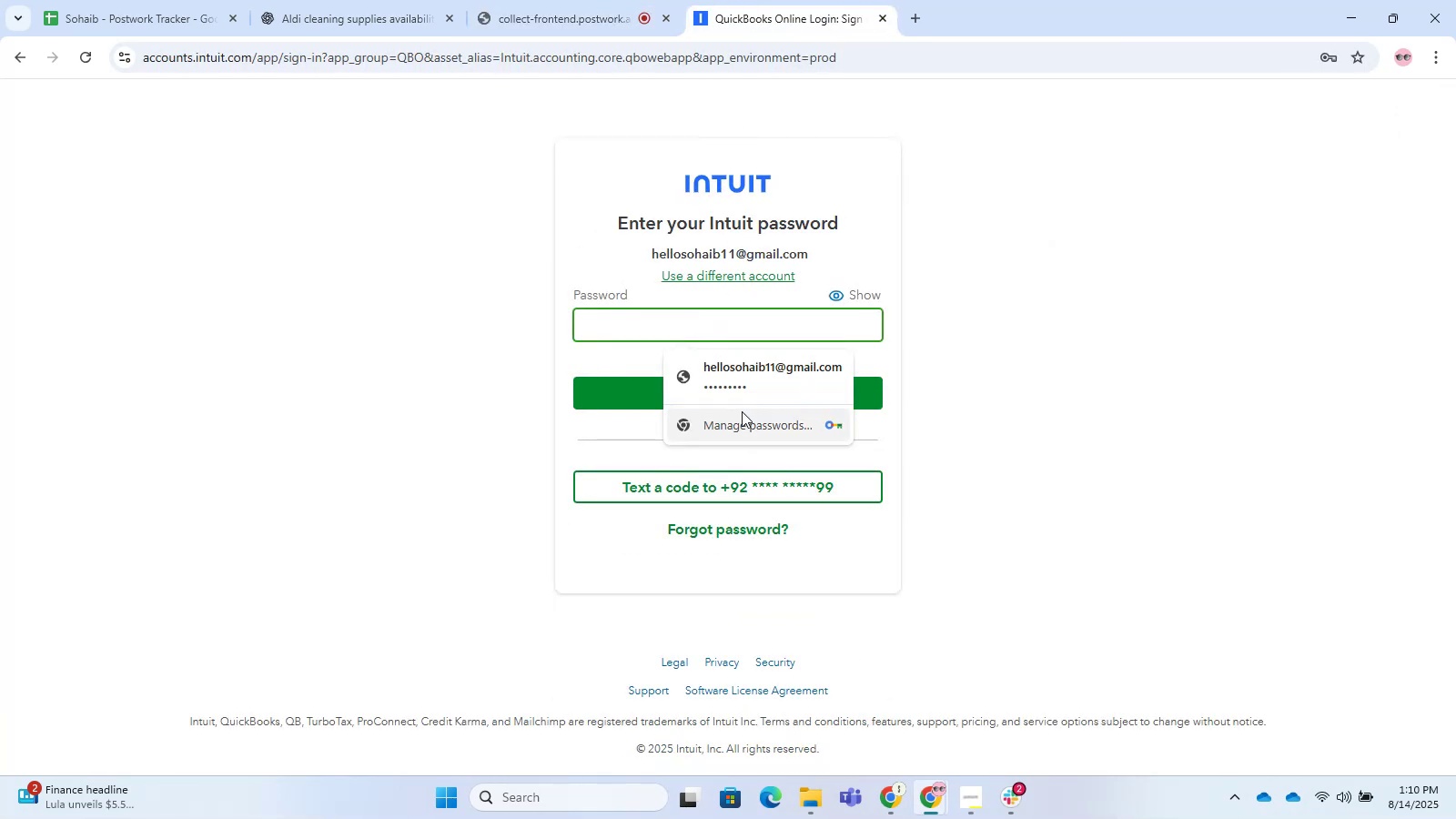 
double_click([742, 411])
 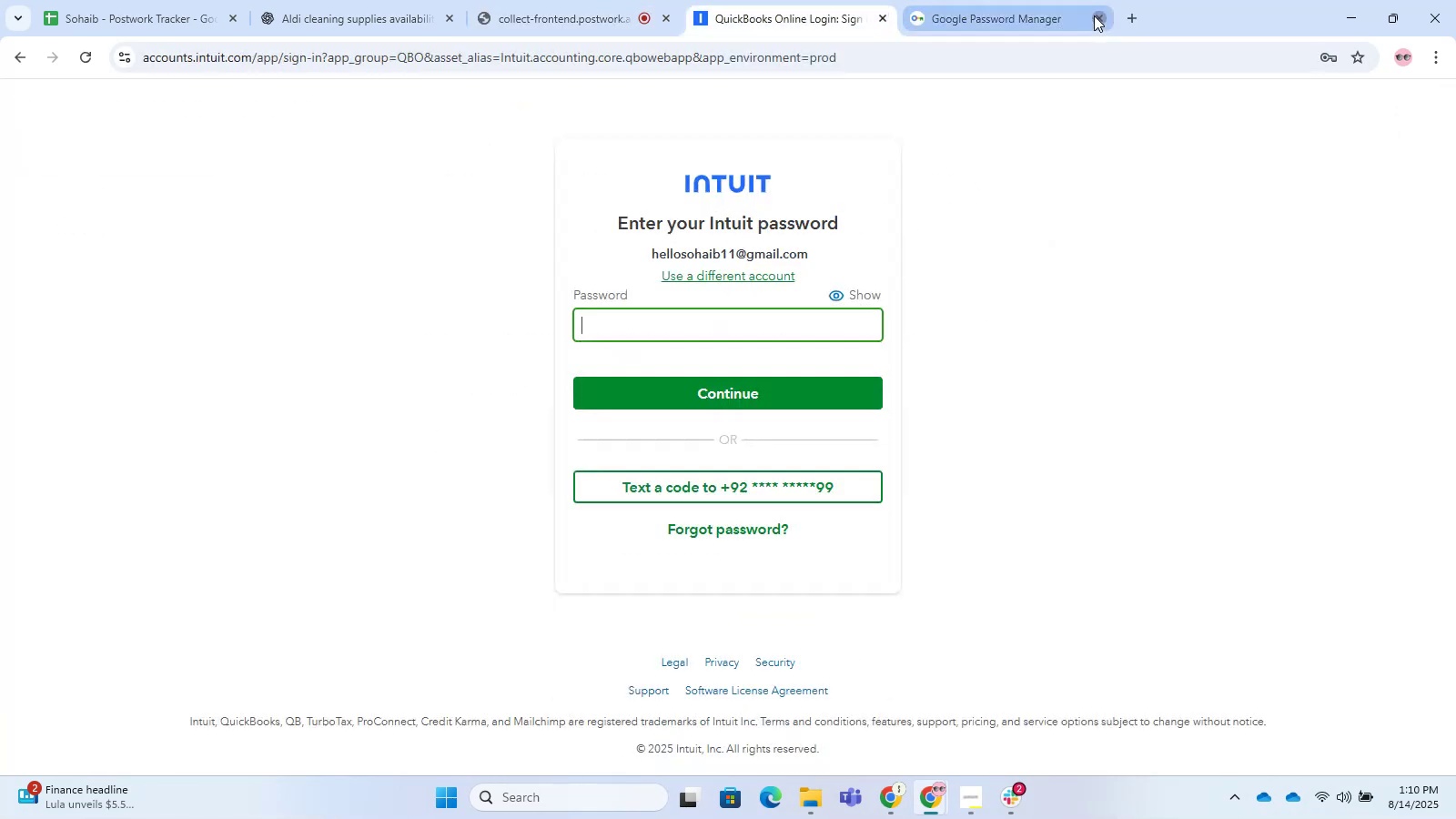 
left_click([839, 322])
 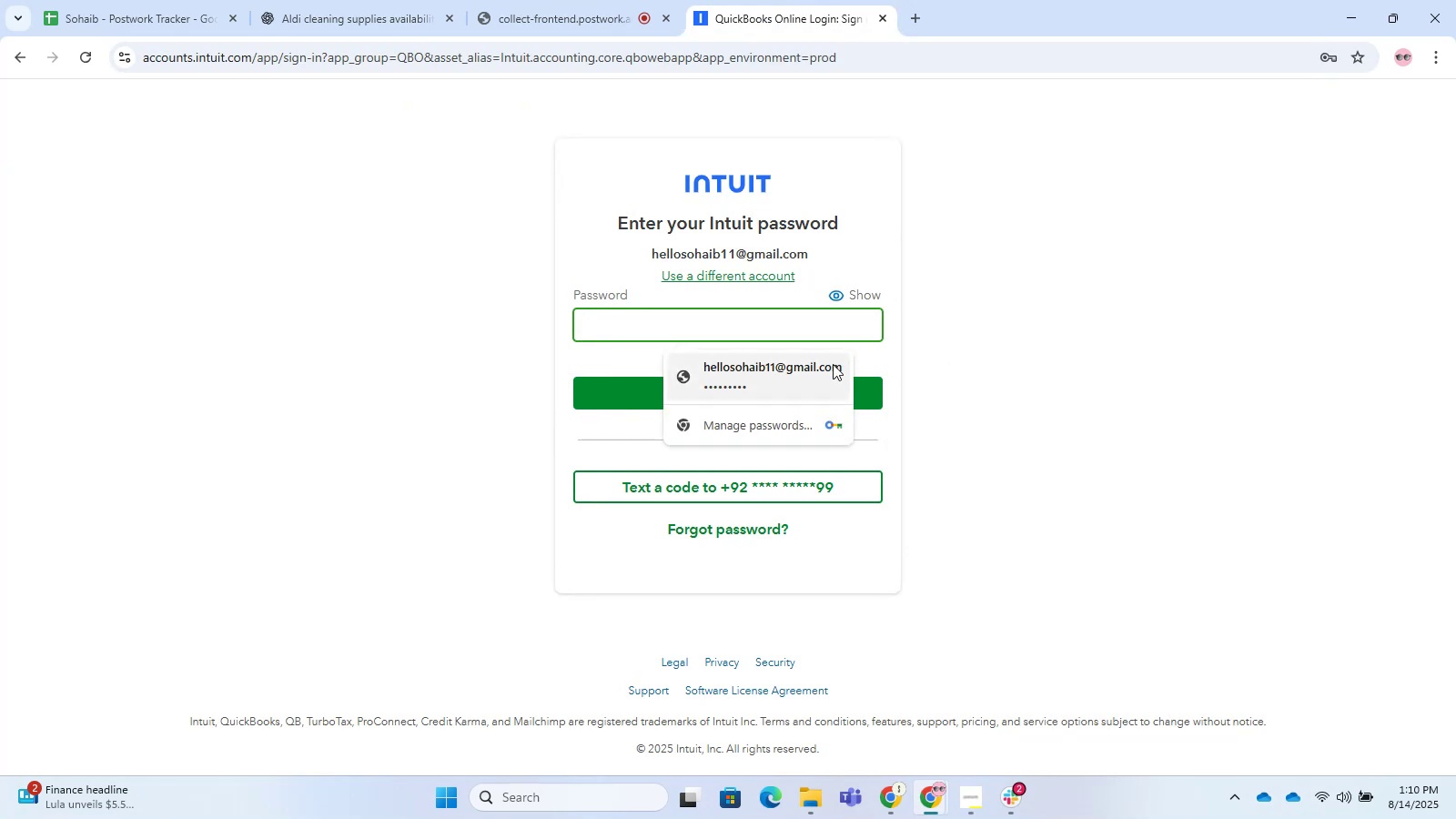 
left_click([832, 365])
 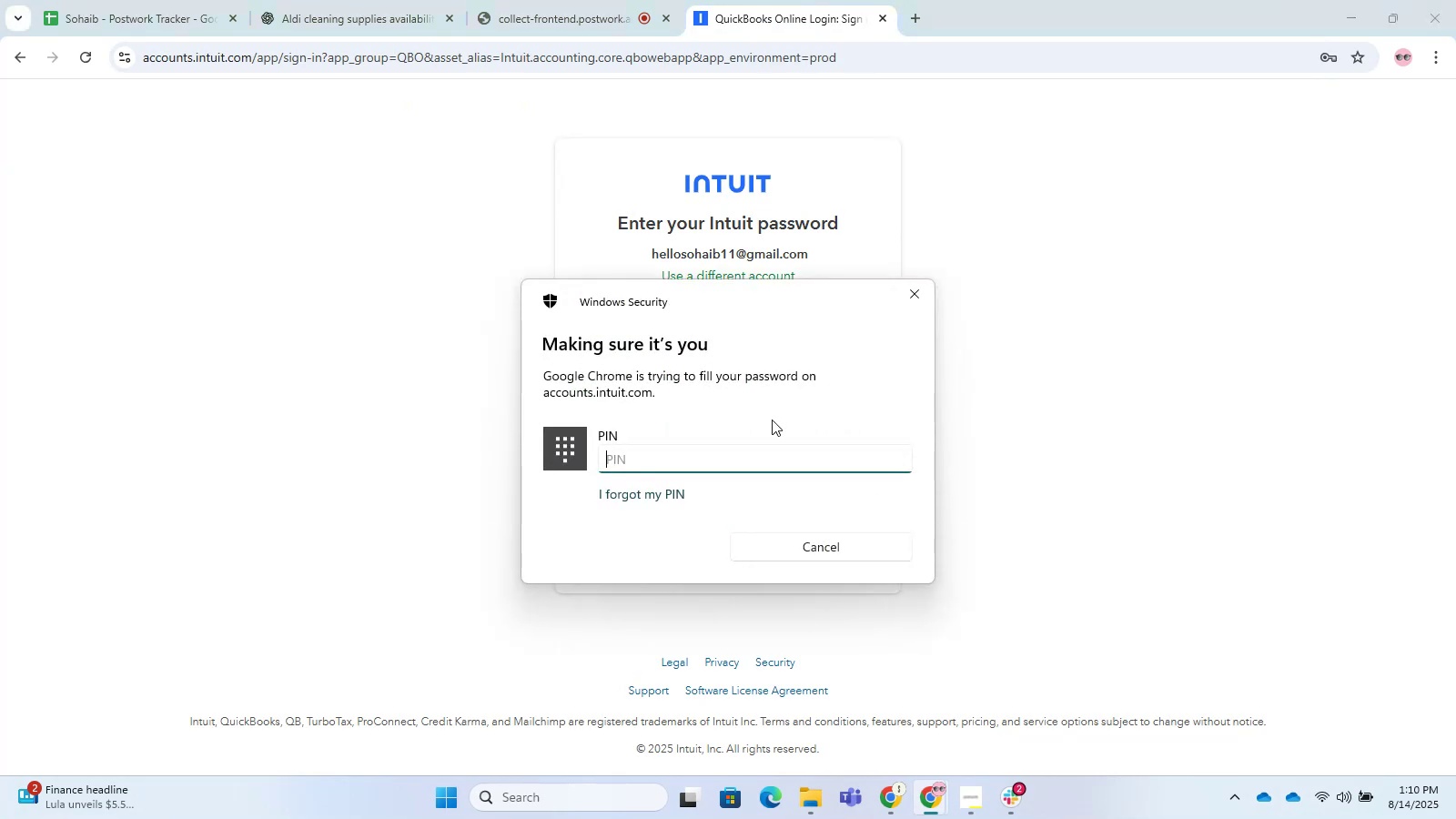 
key(Numpad8)
 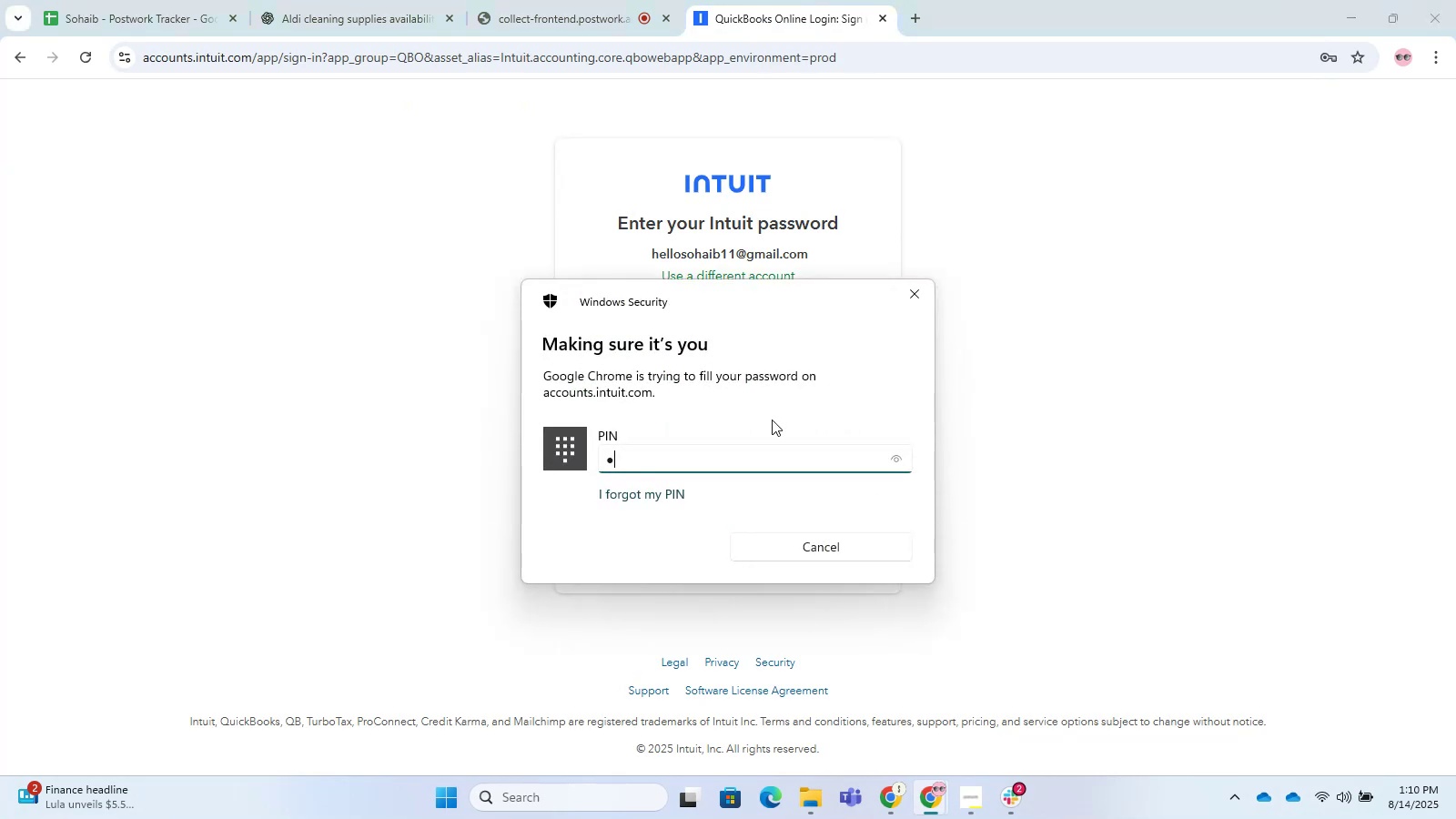 
key(Numpad5)
 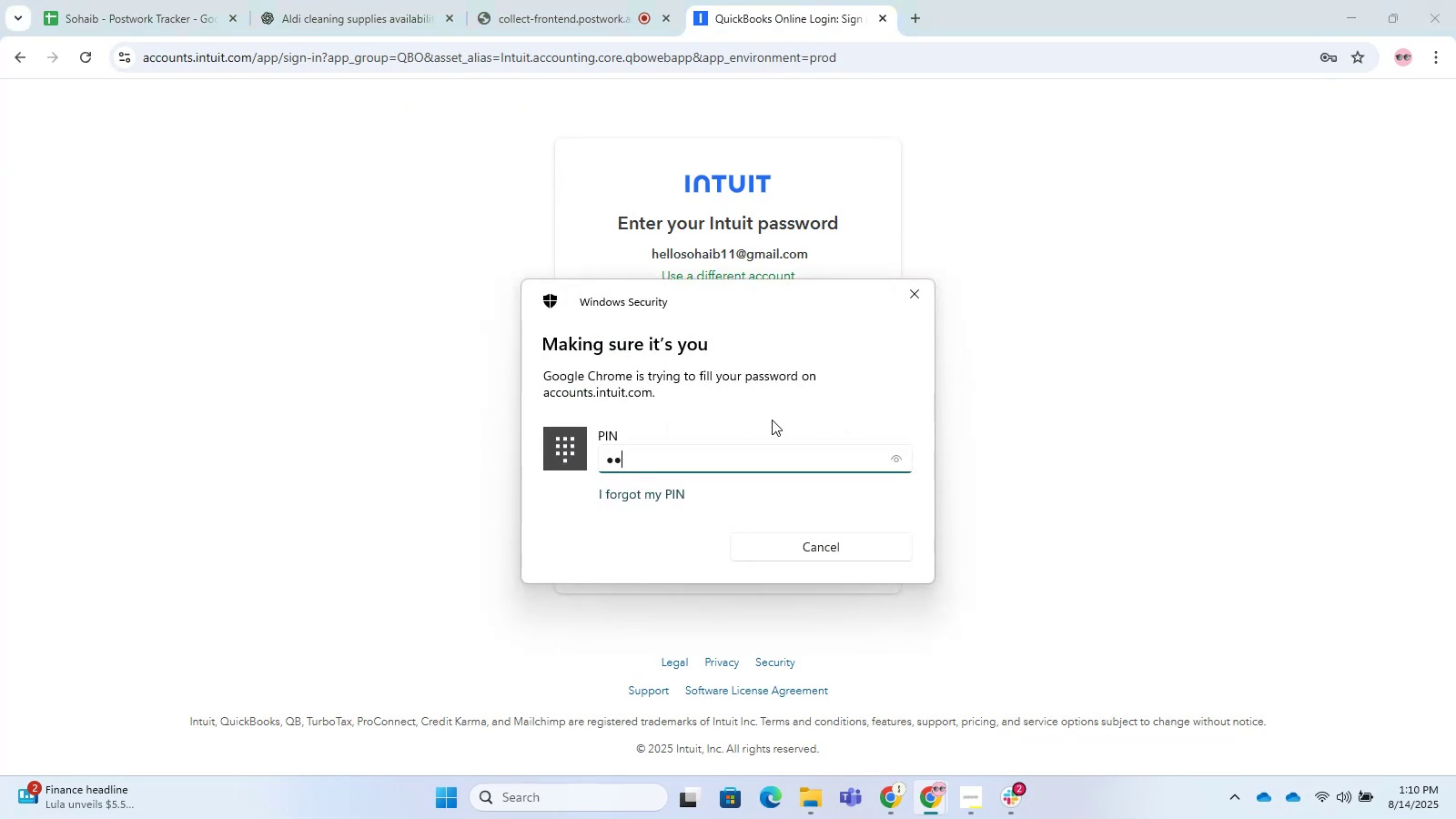 
key(Numpad8)
 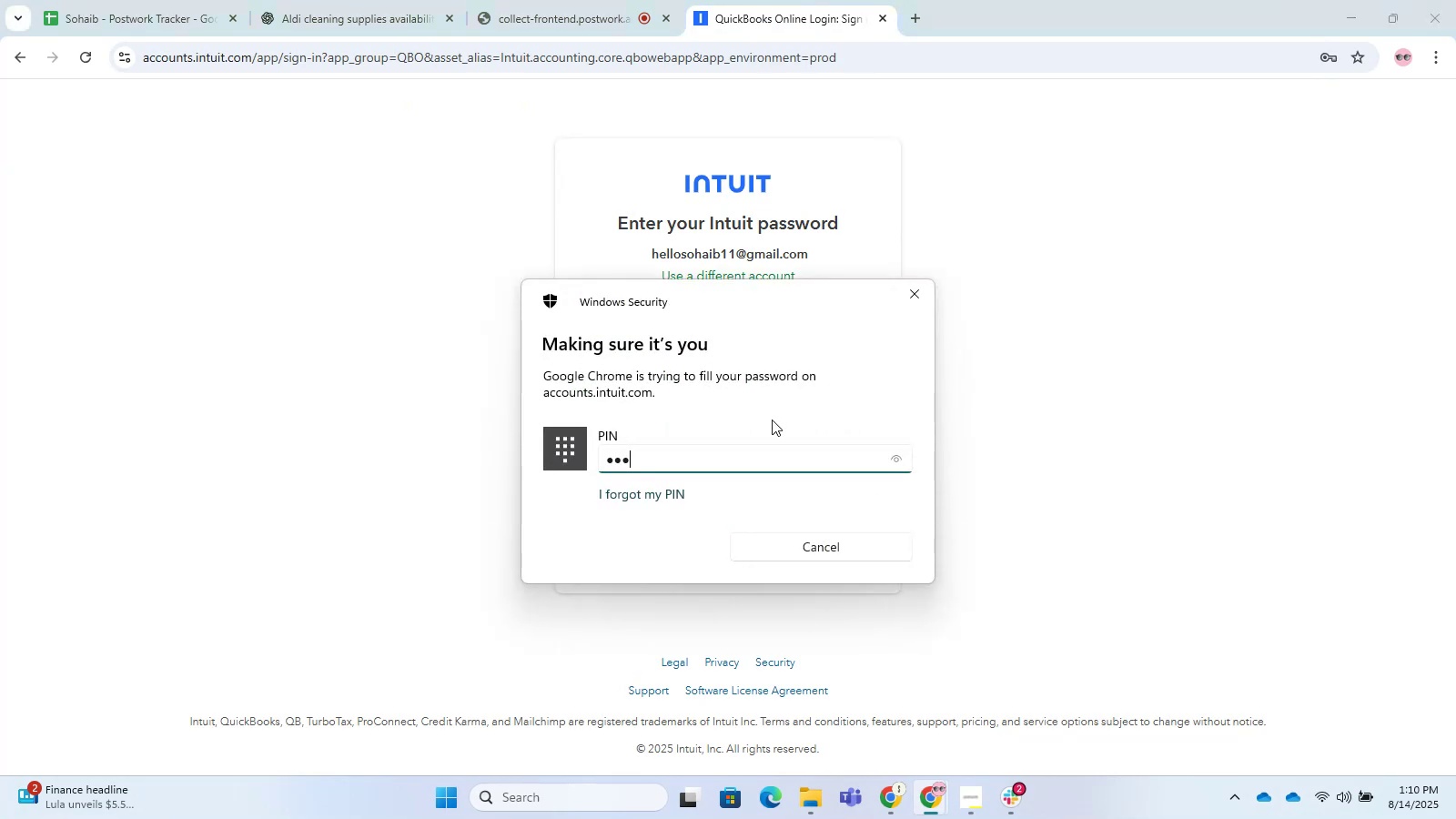 
key(Numpad4)
 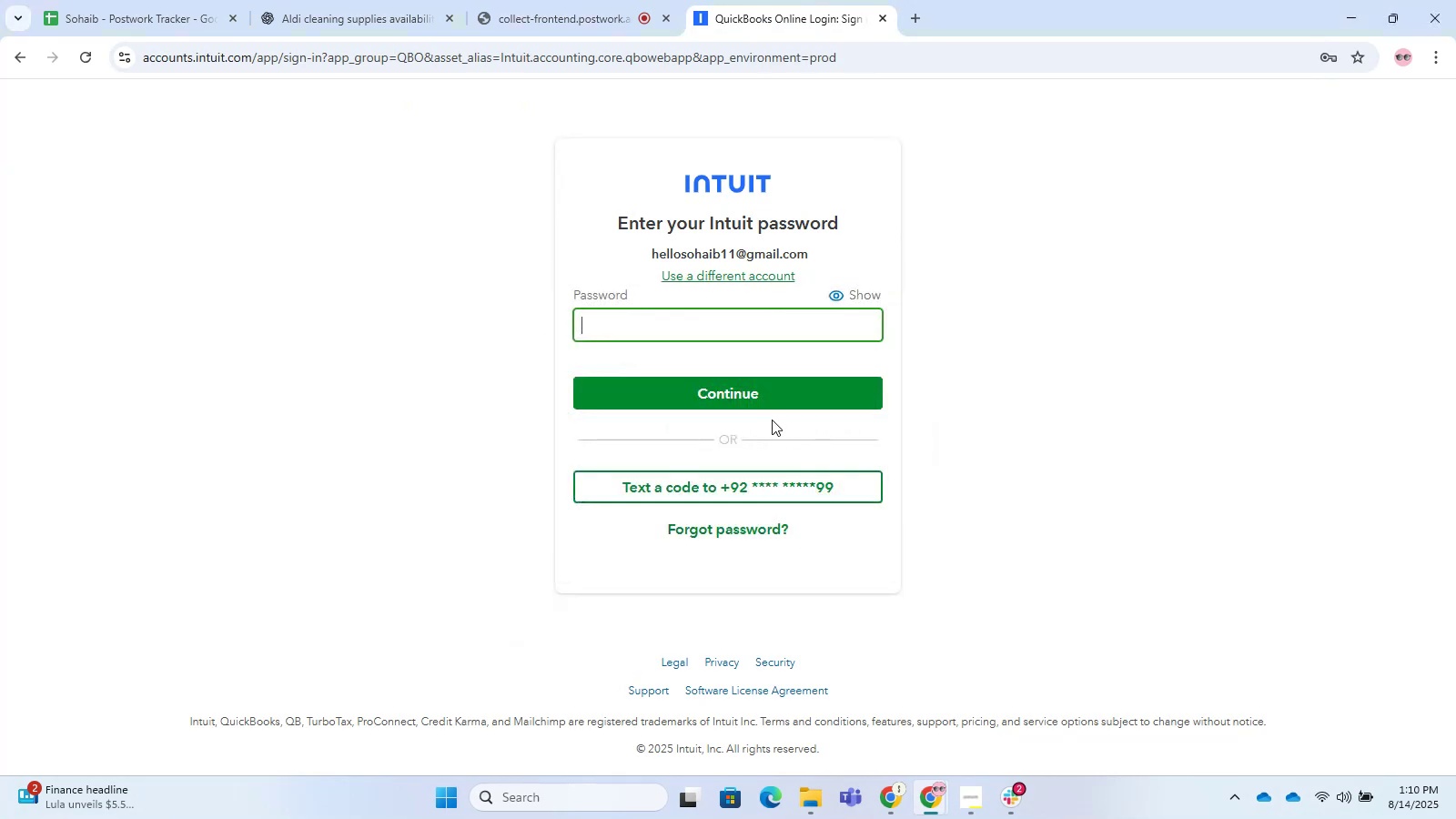 
key(NumpadEnter)
 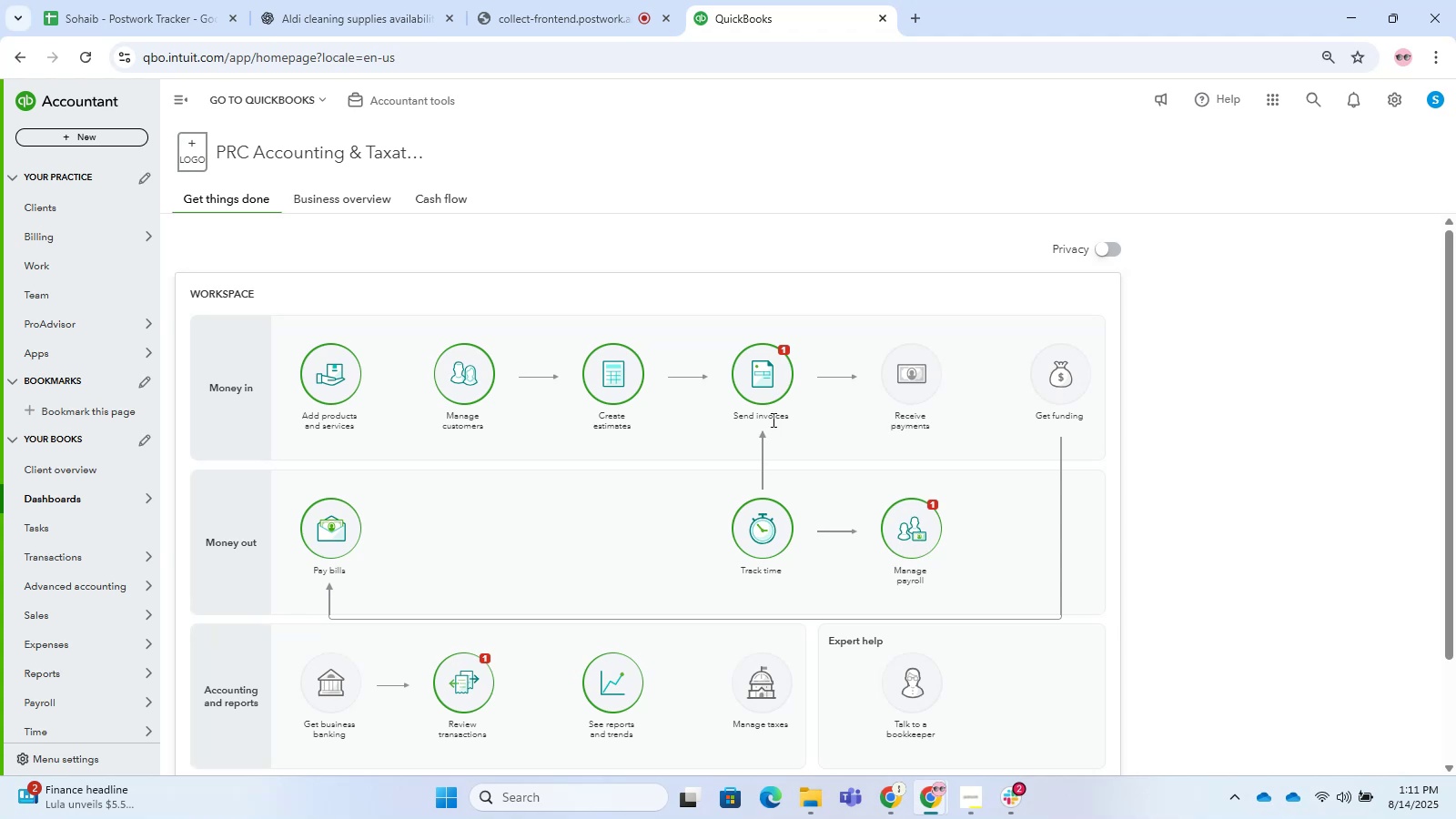 
wait(23.53)
 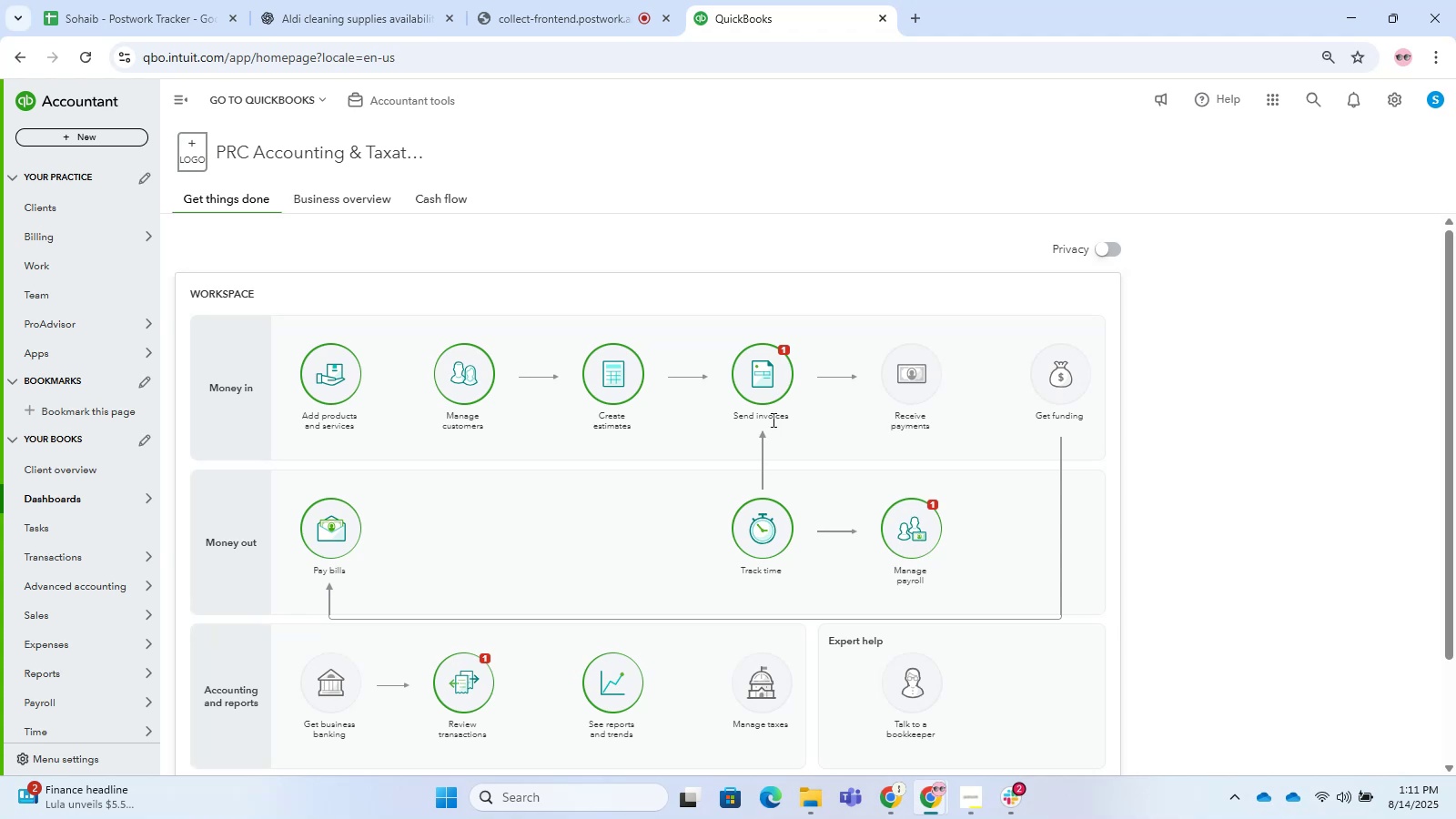 
left_click([295, 75])
 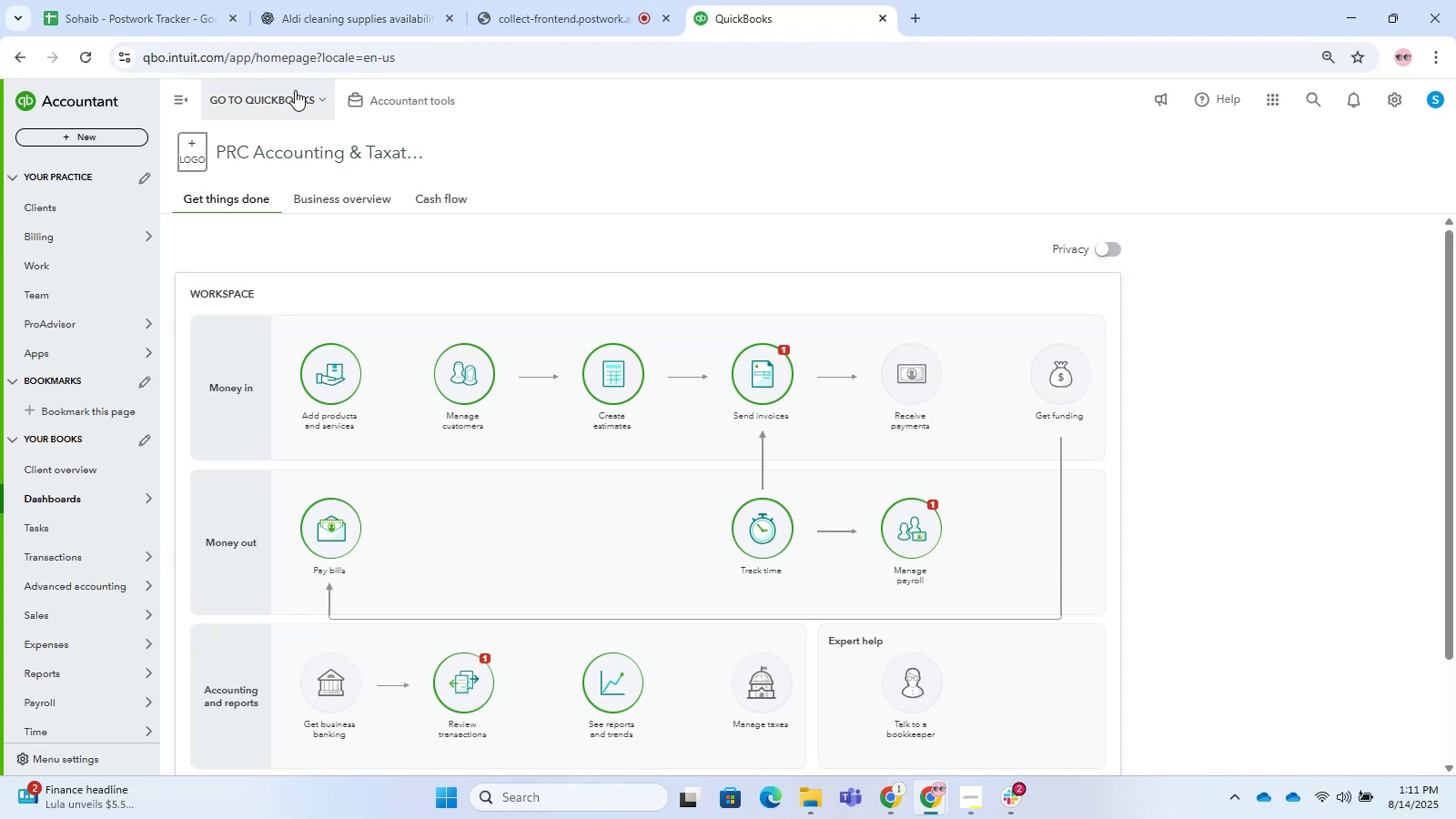 
left_click([295, 90])
 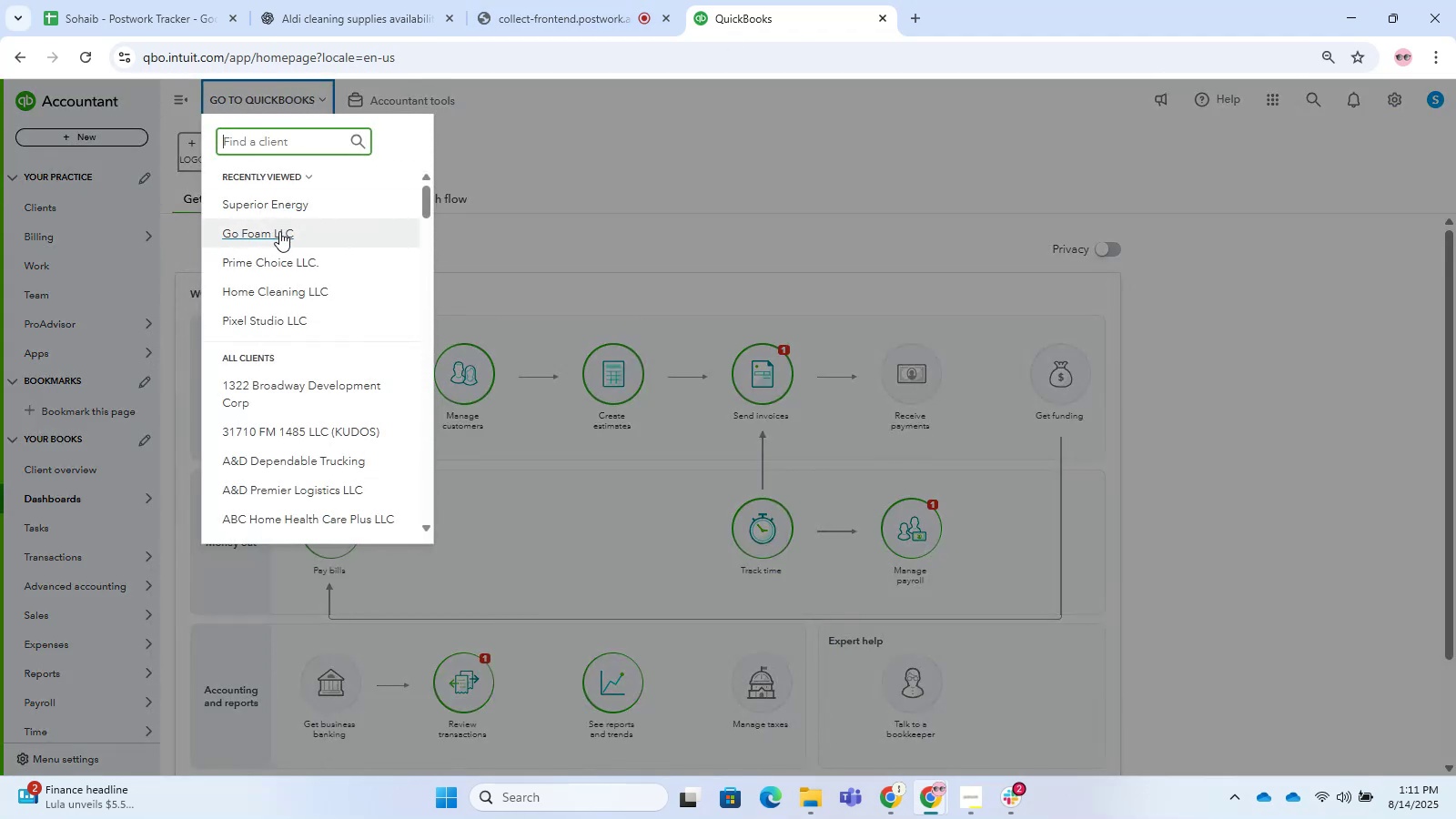 
scroll: coordinate [311, 294], scroll_direction: down, amount: 2.0
 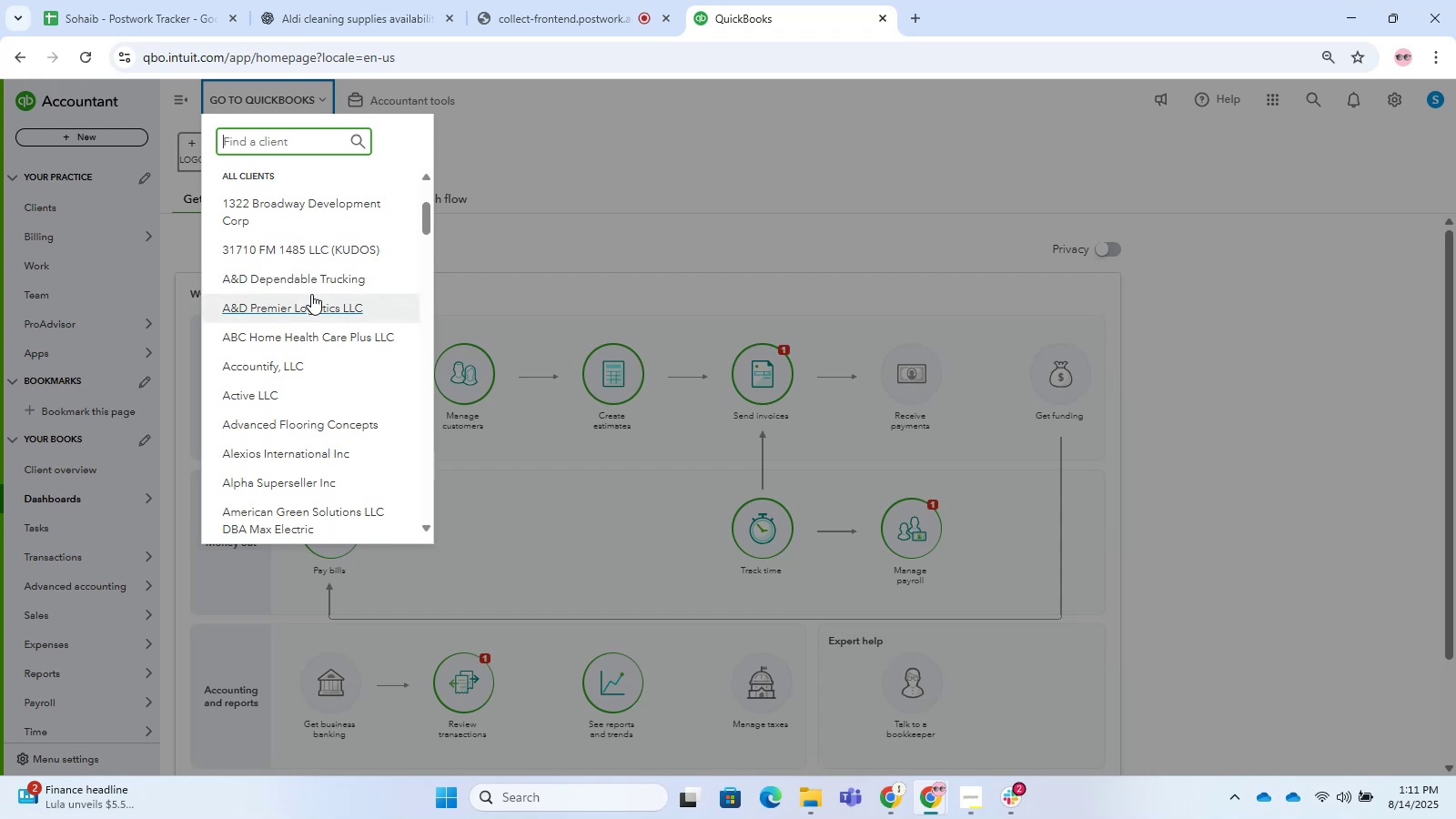 
scroll: coordinate [311, 294], scroll_direction: up, amount: 3.0
 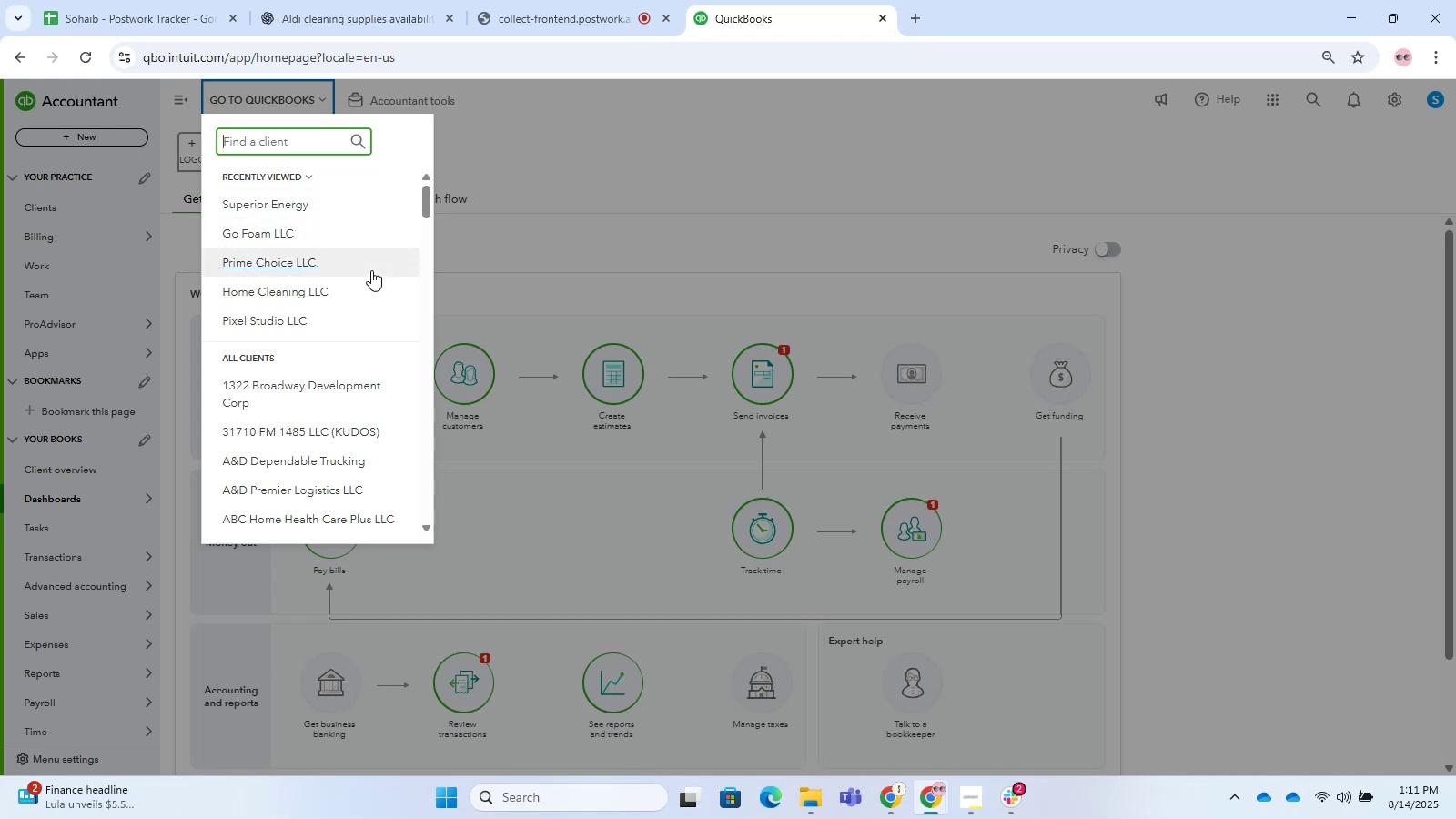 
wait(22.63)
 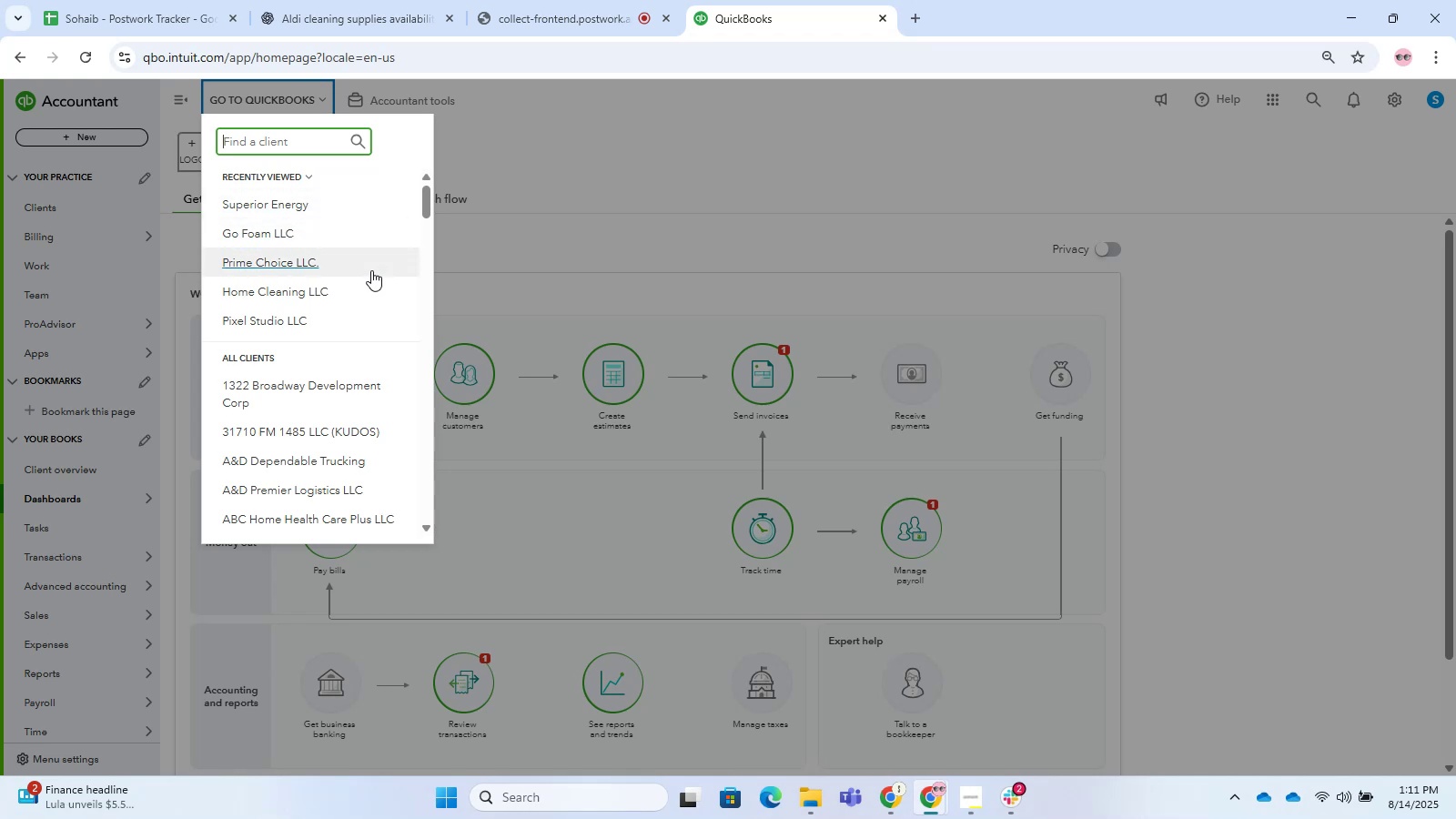 
left_click([255, 230])
 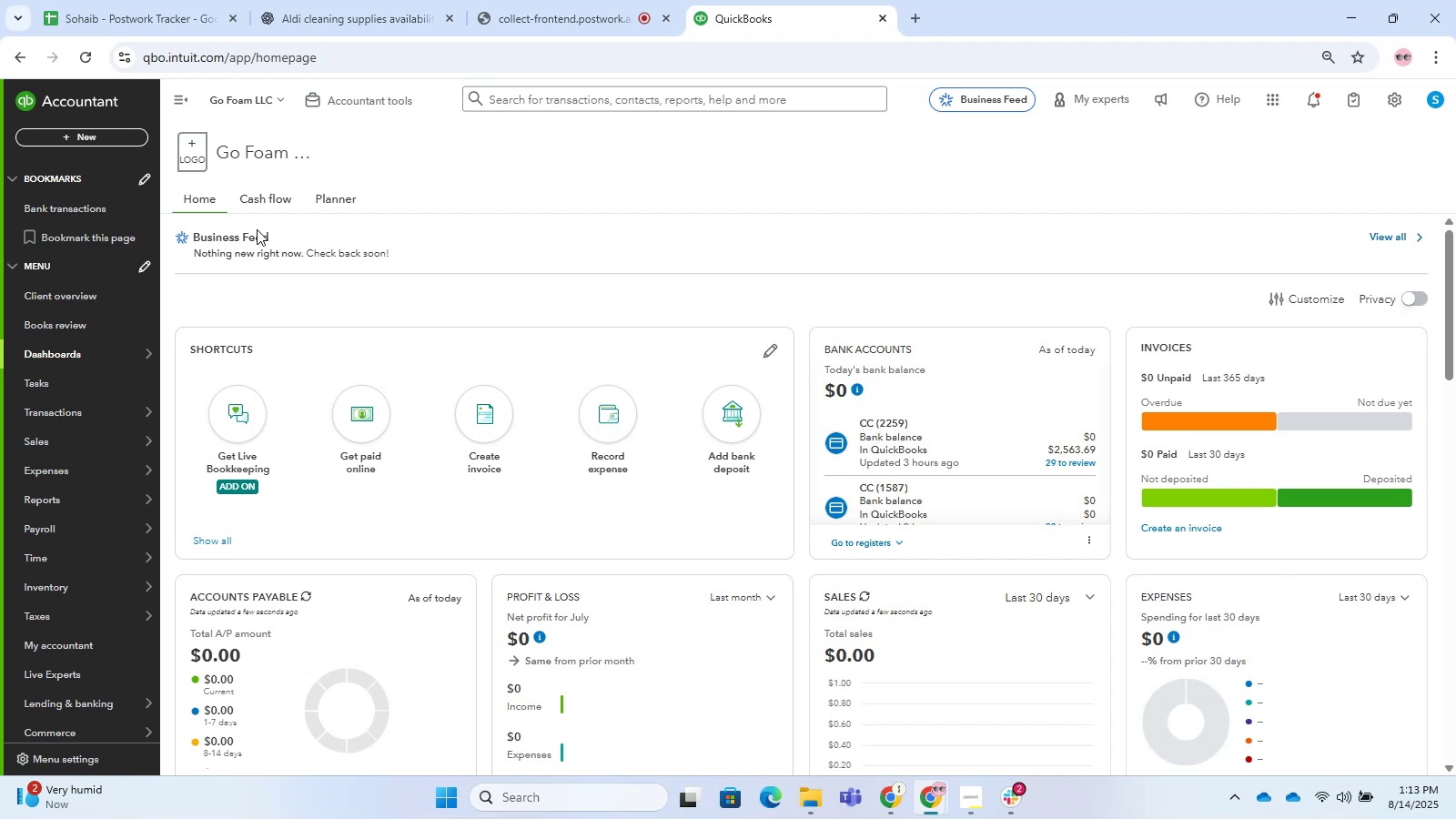 
wait(99.31)
 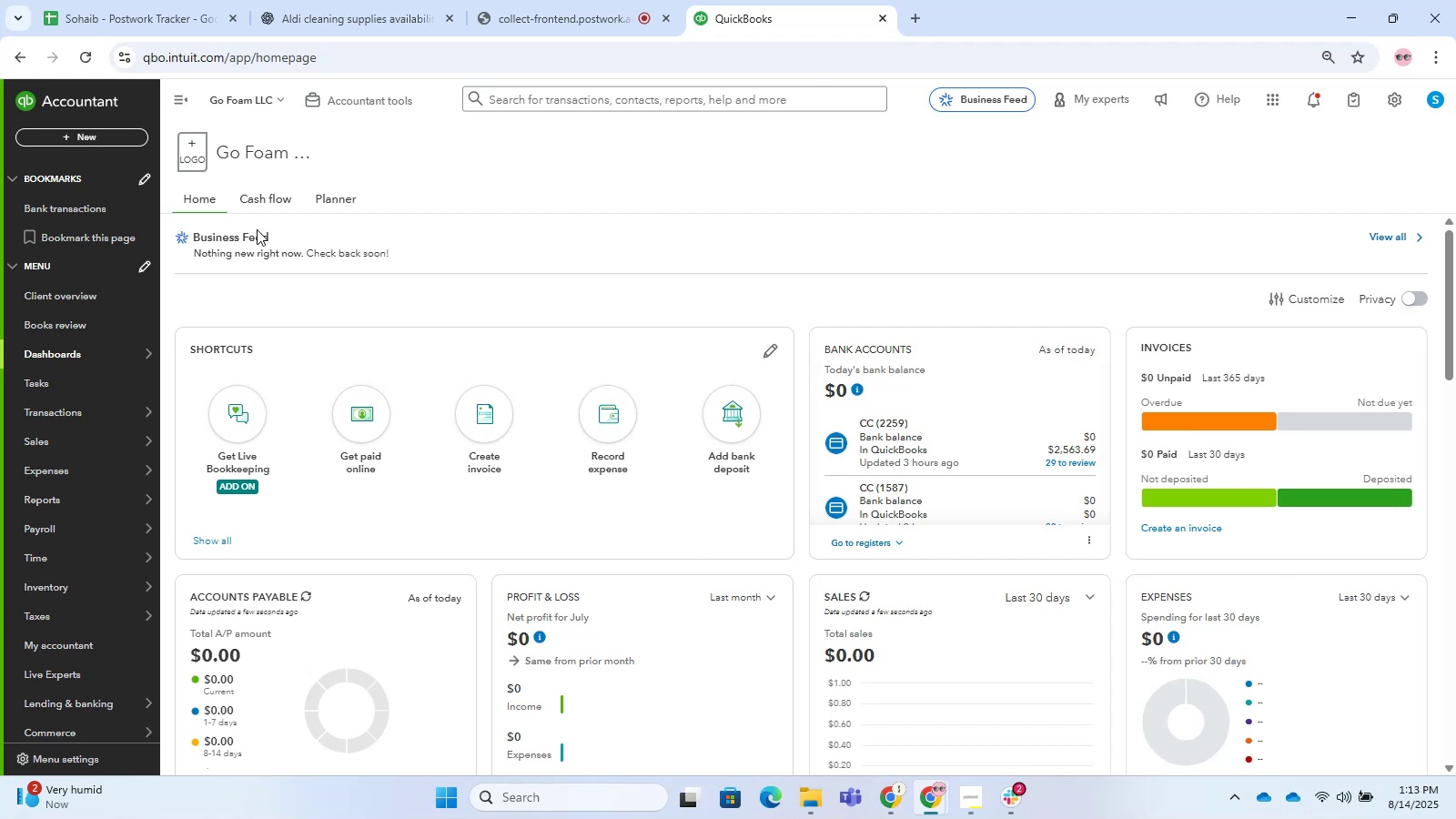 
left_click([232, 97])
 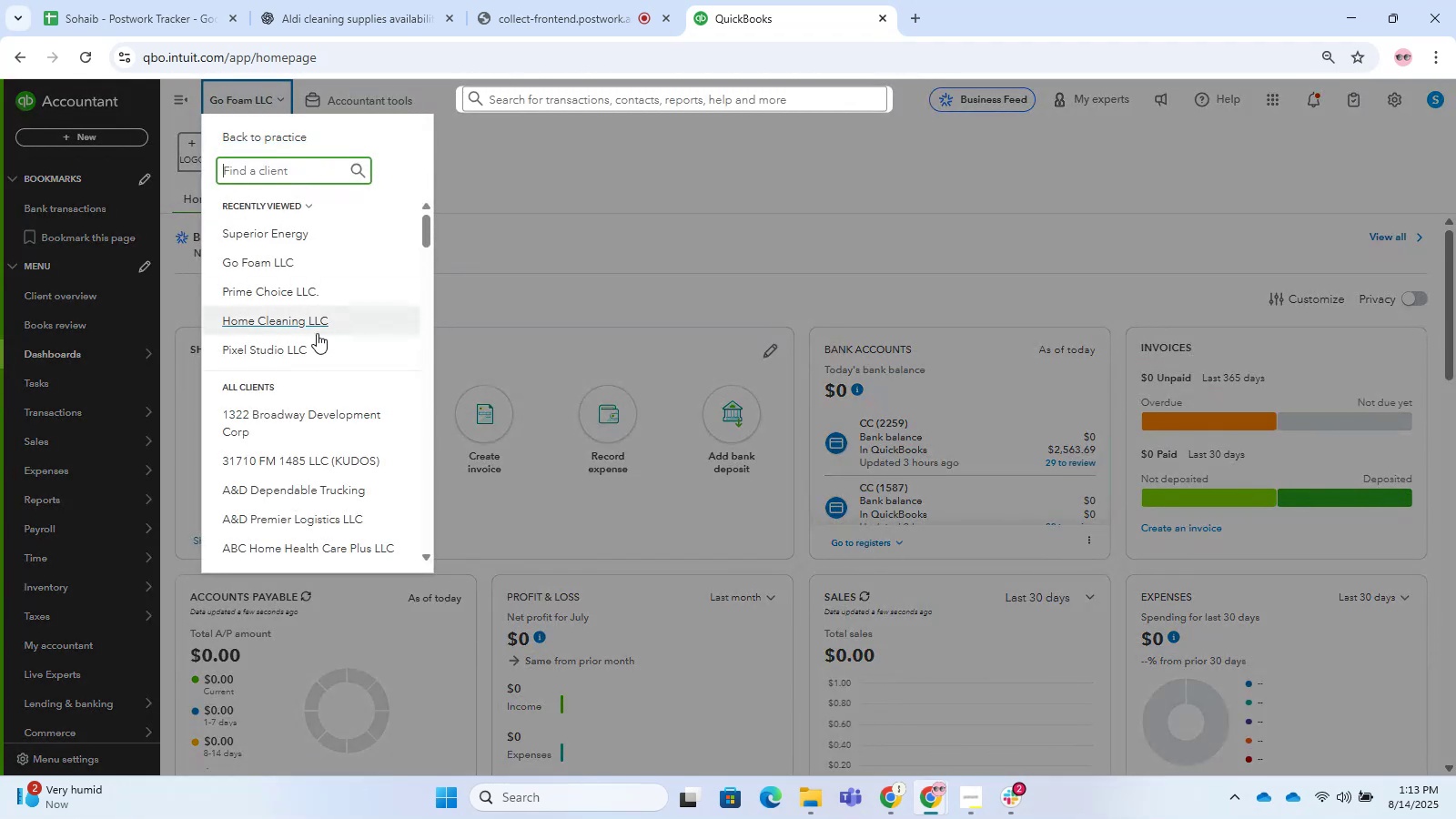 
left_click([317, 333])
 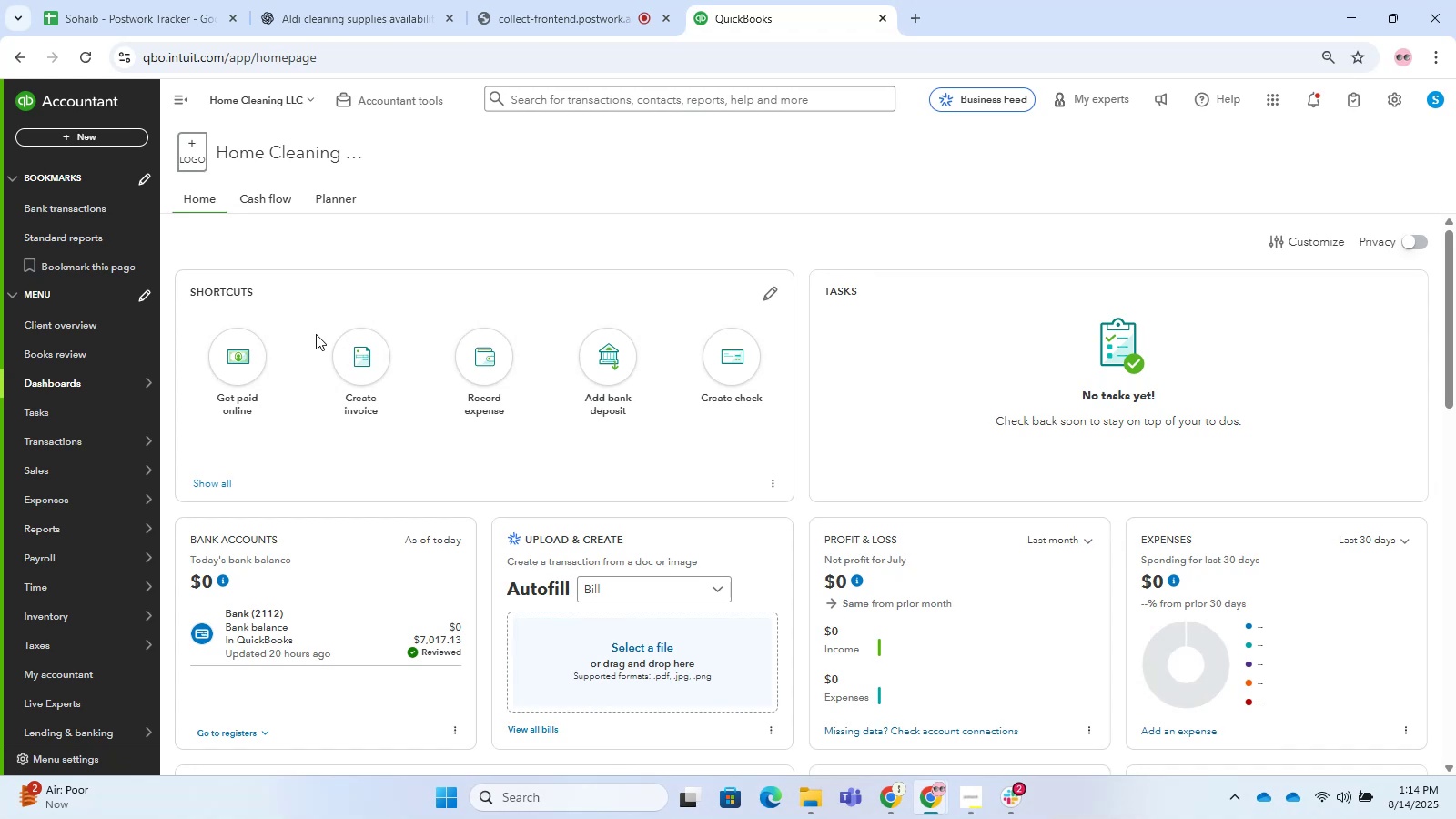 
wait(93.4)
 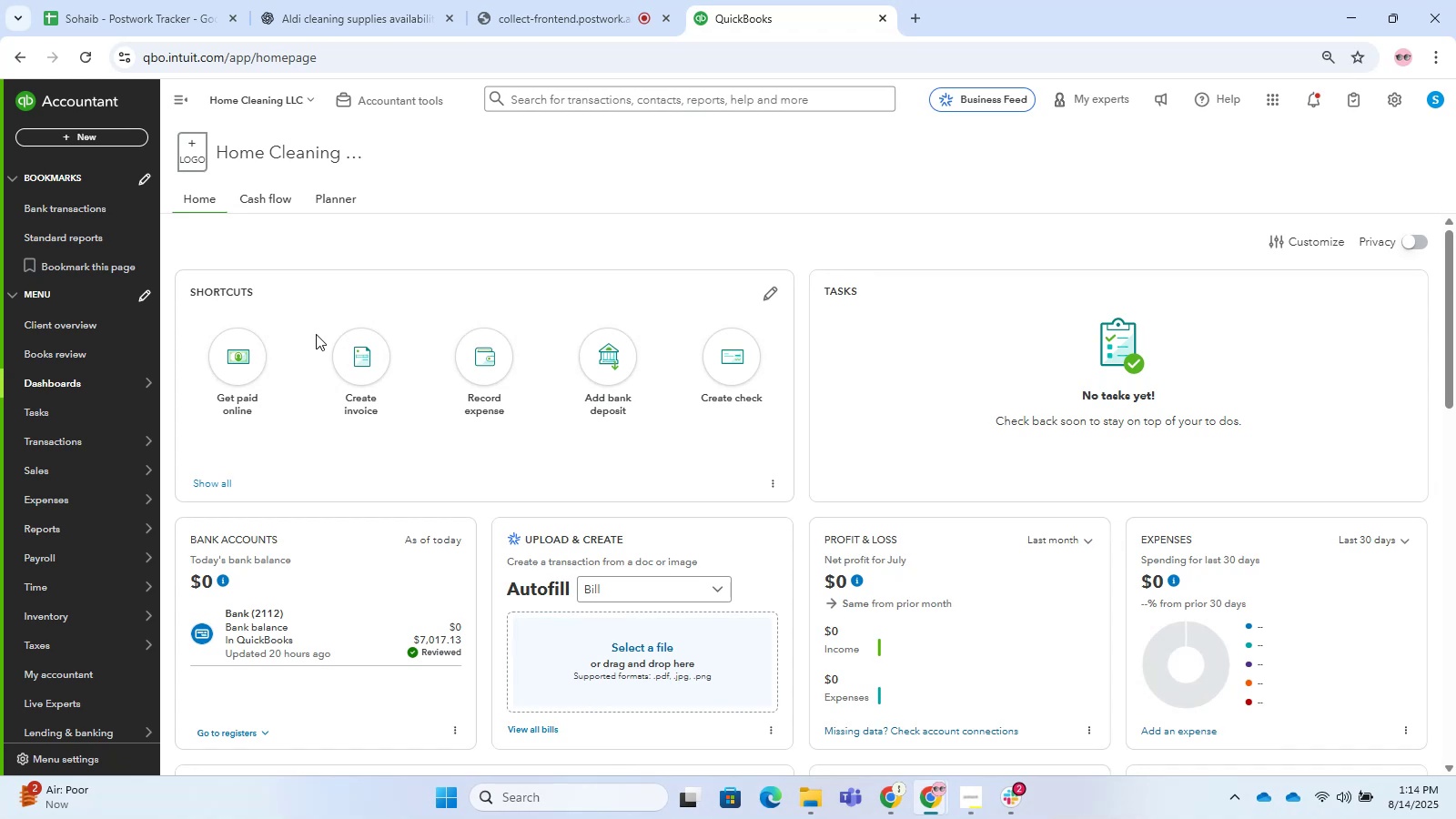 
left_click([282, 551])
 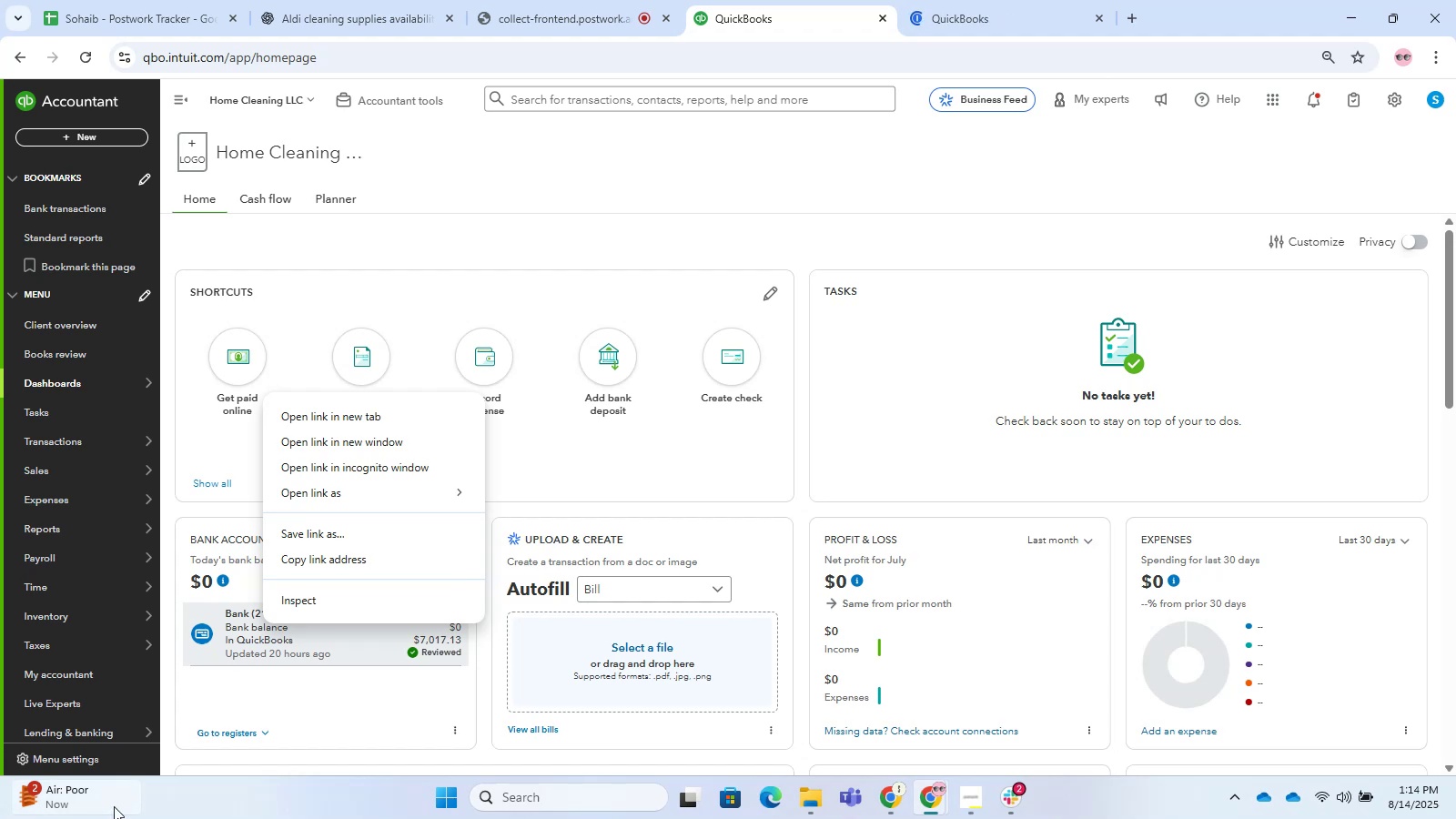 
left_click([1455, 222])
 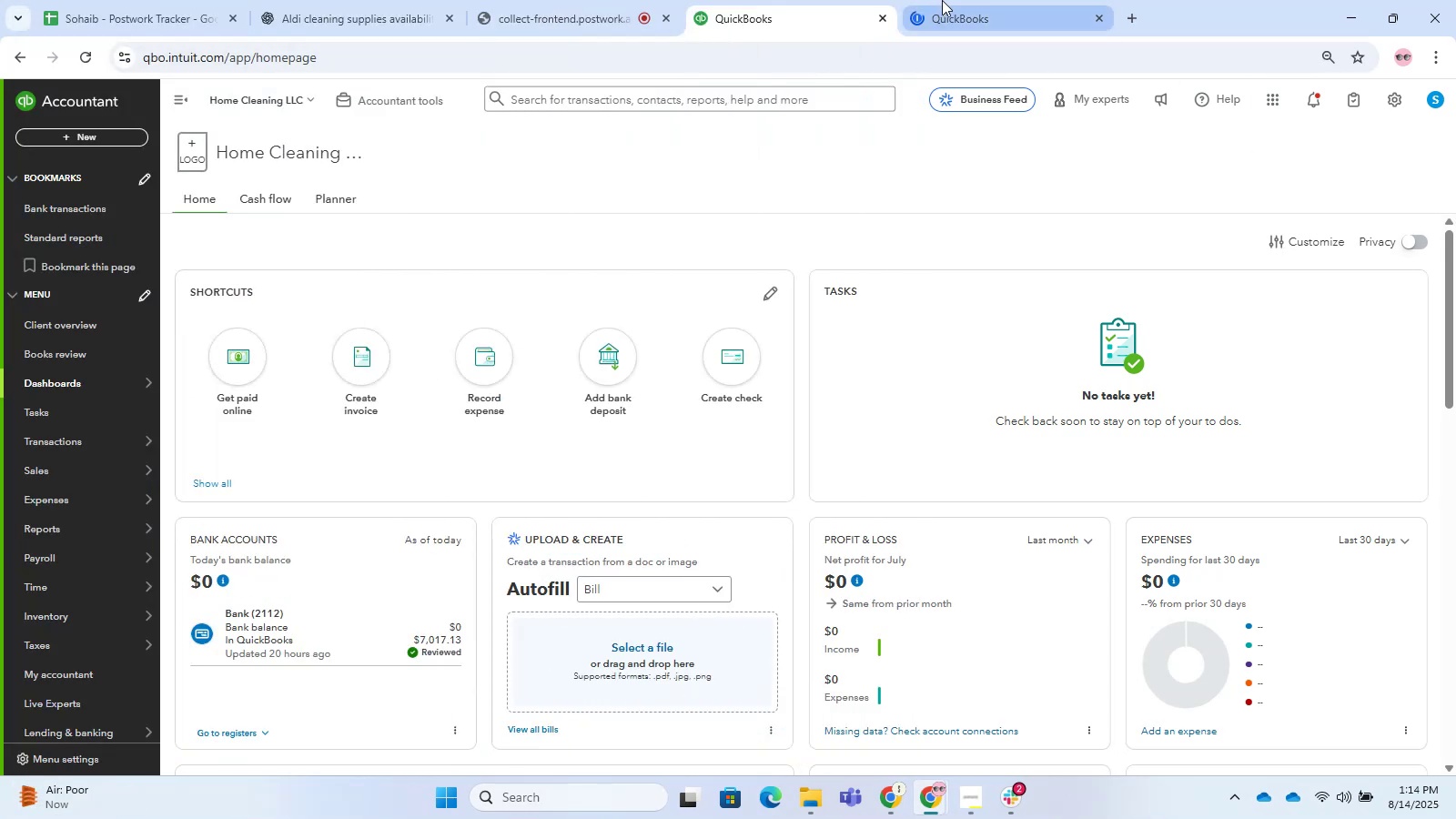 
left_click([951, 0])
 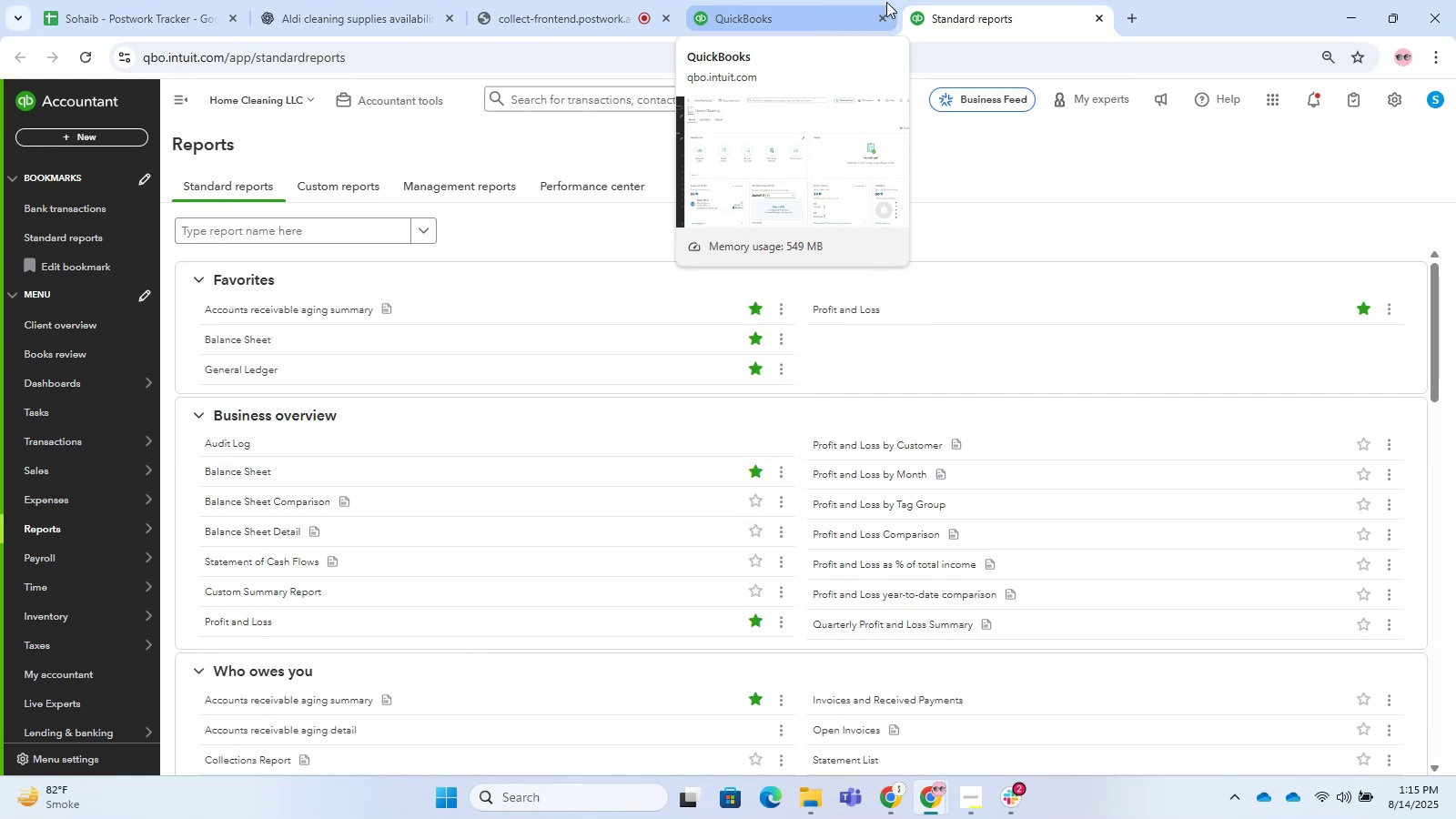 
wait(37.41)
 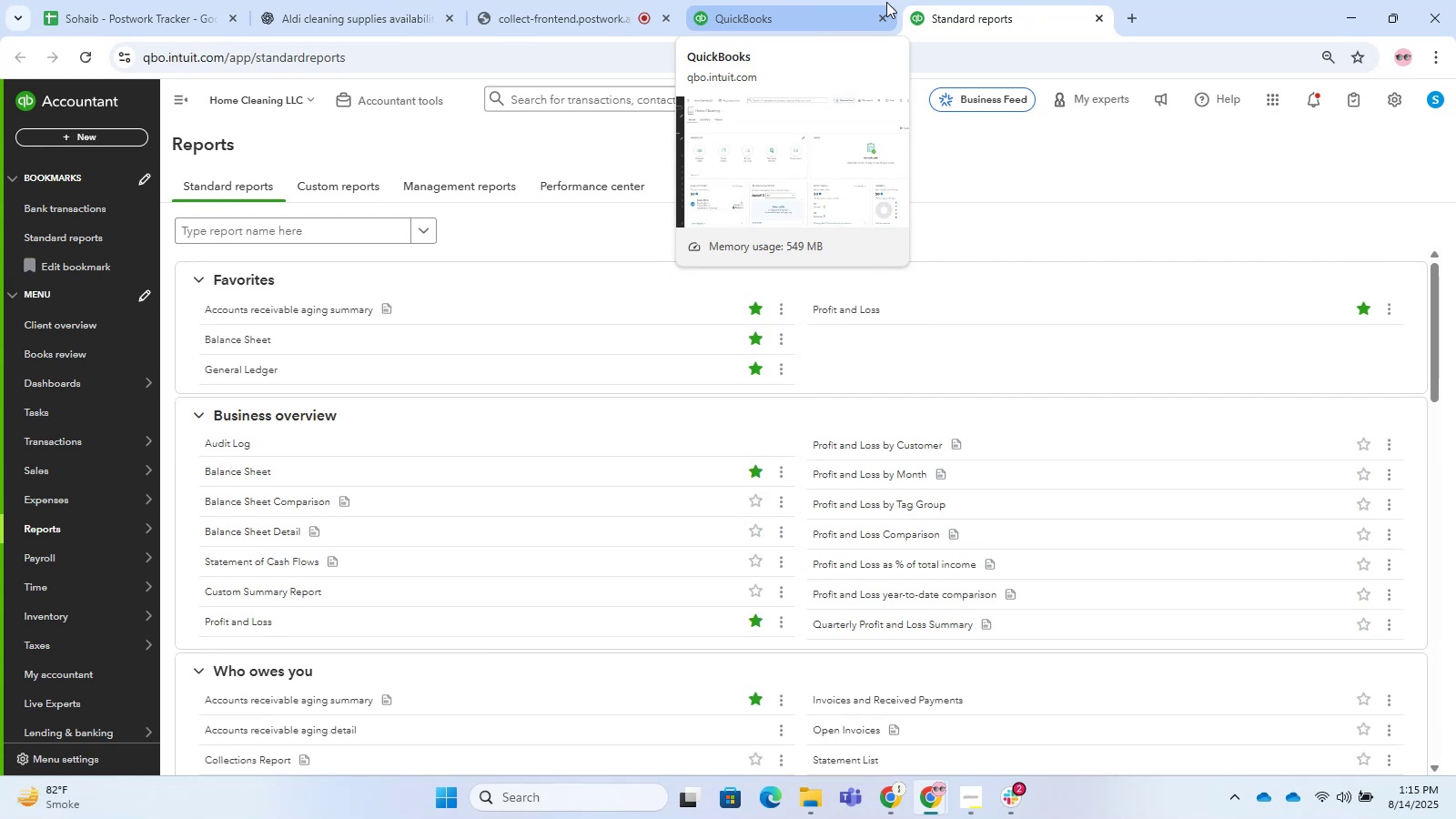 
left_click([297, 368])
 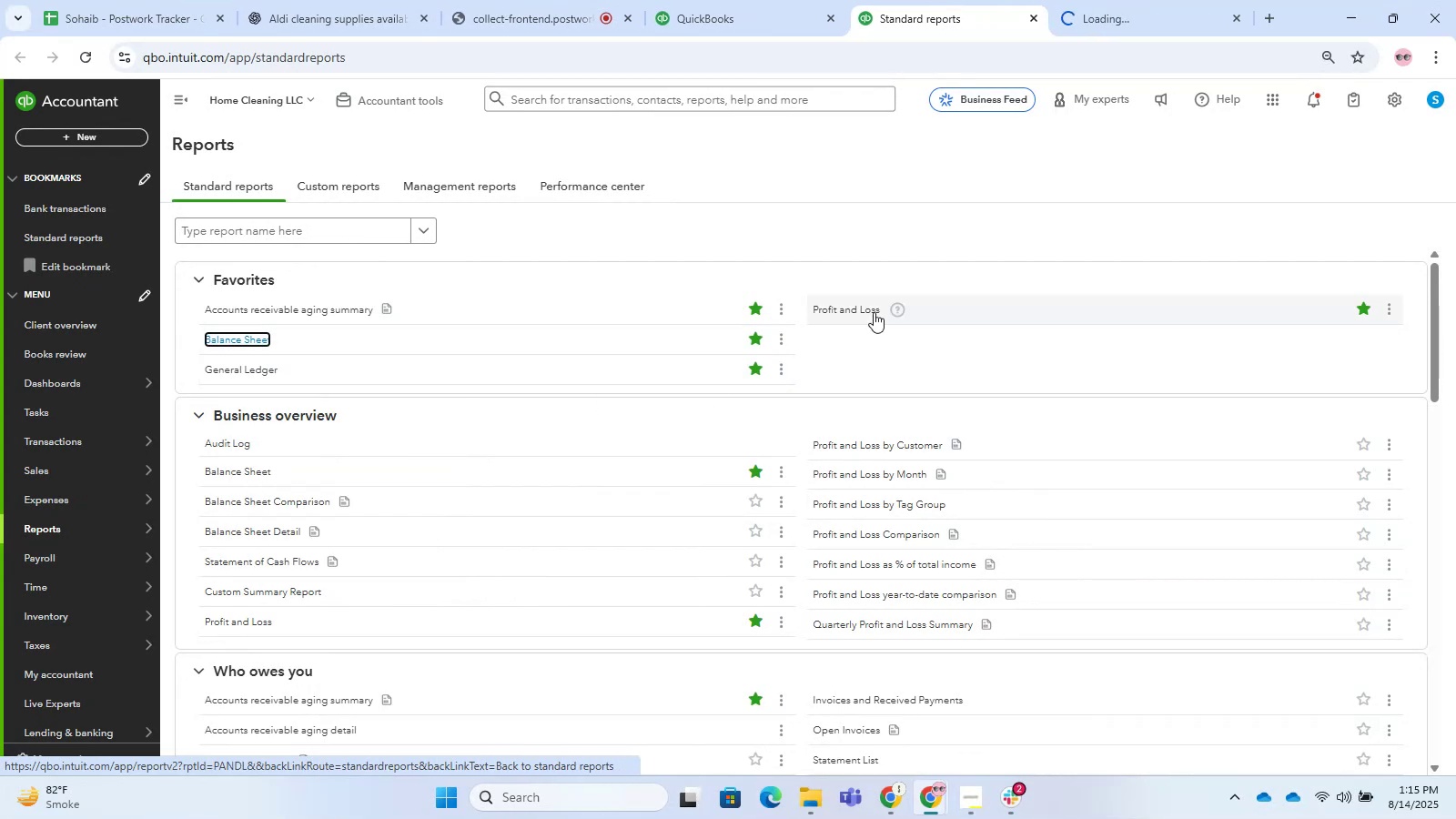 
right_click([848, 314])
 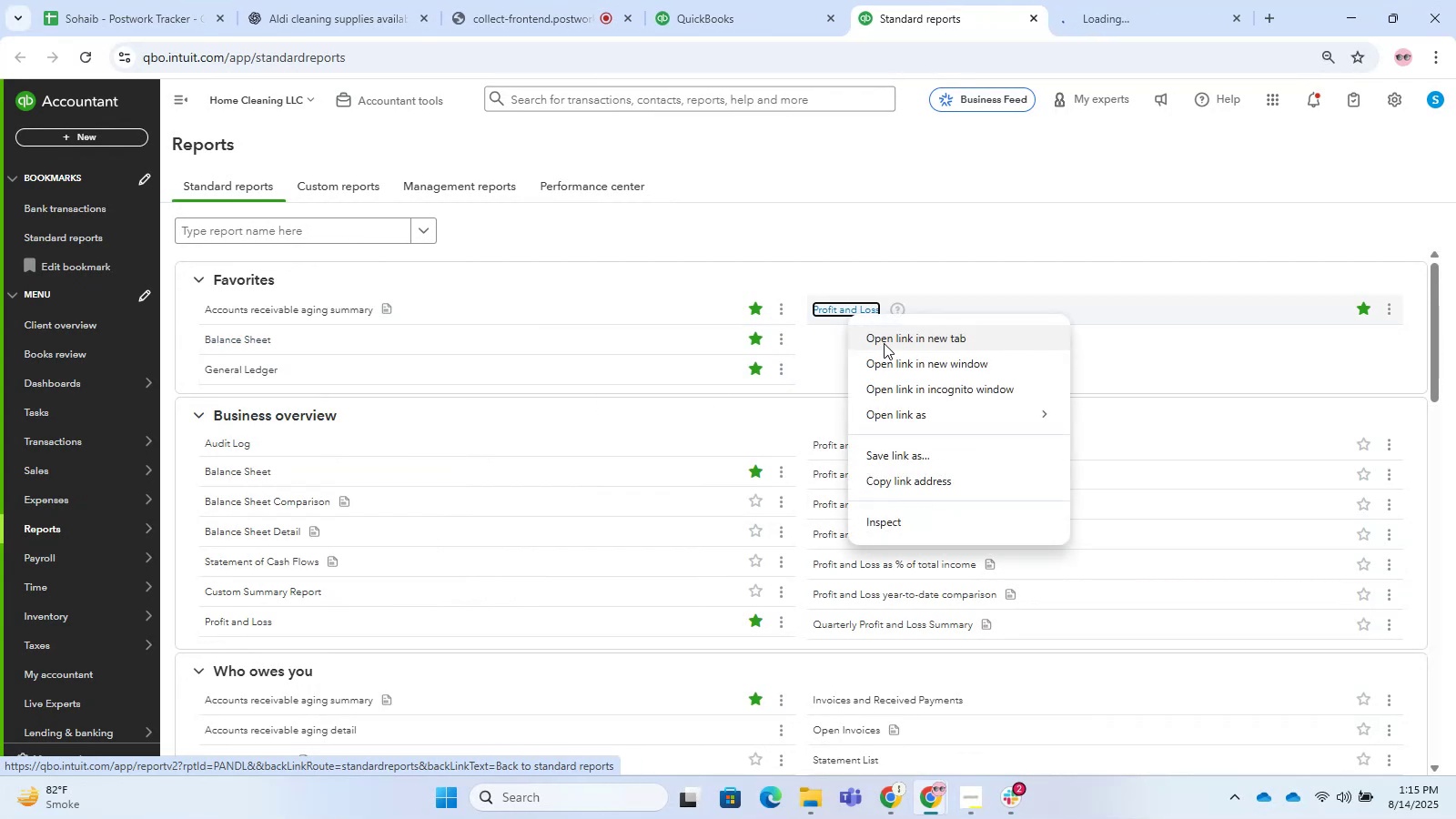 
left_click([884, 343])
 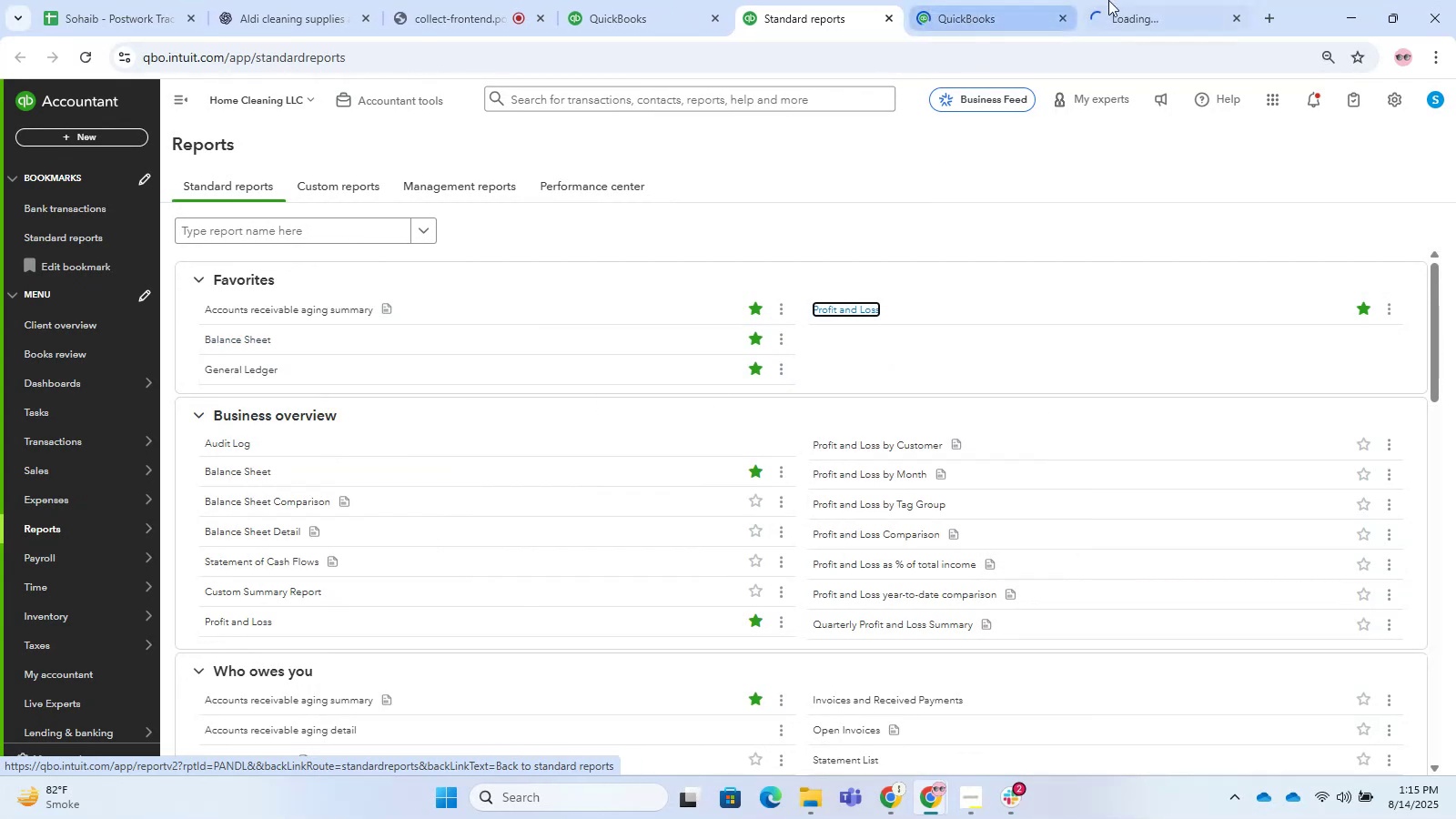 
double_click([1074, 8])
 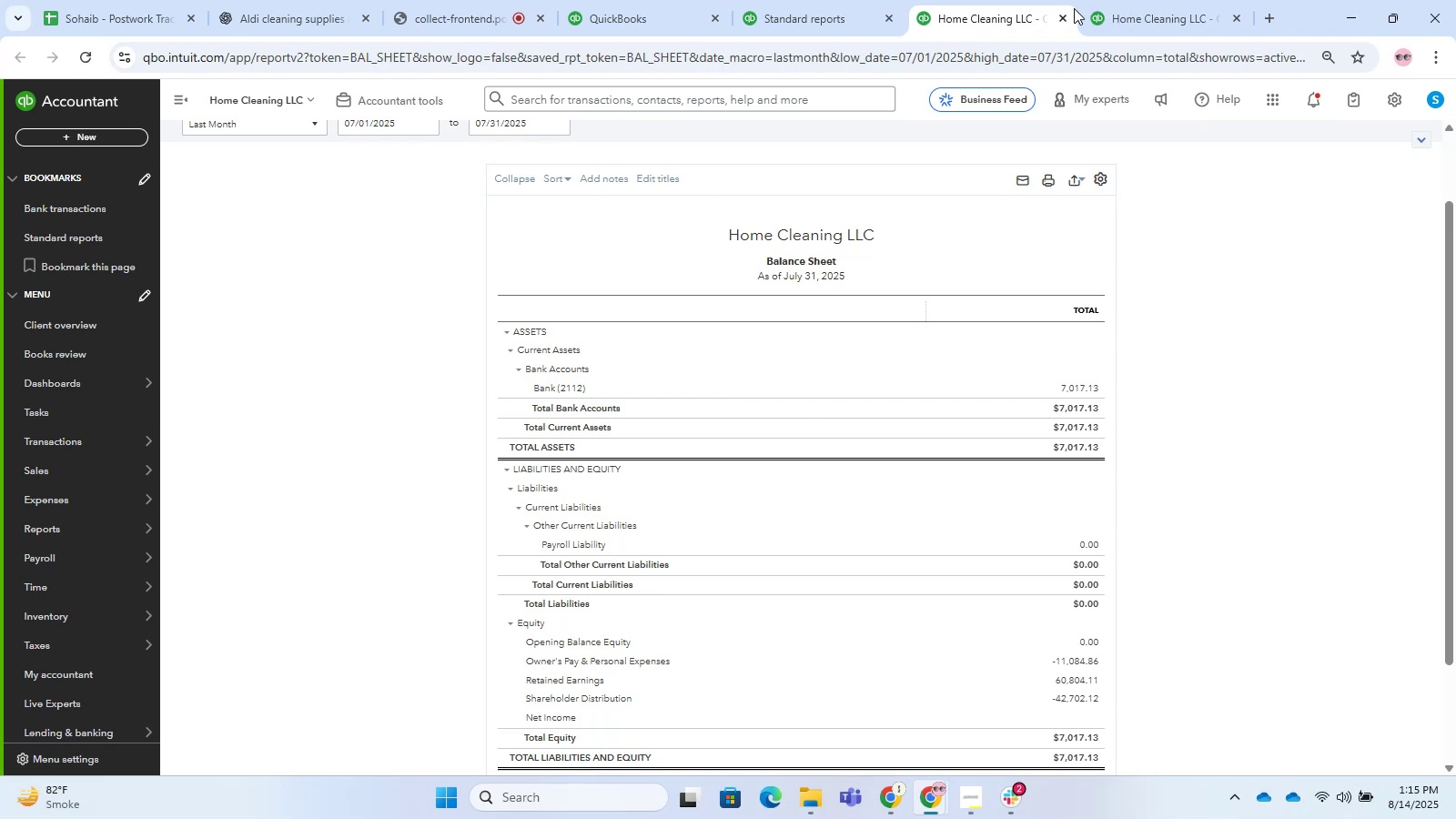 
wait(14.52)
 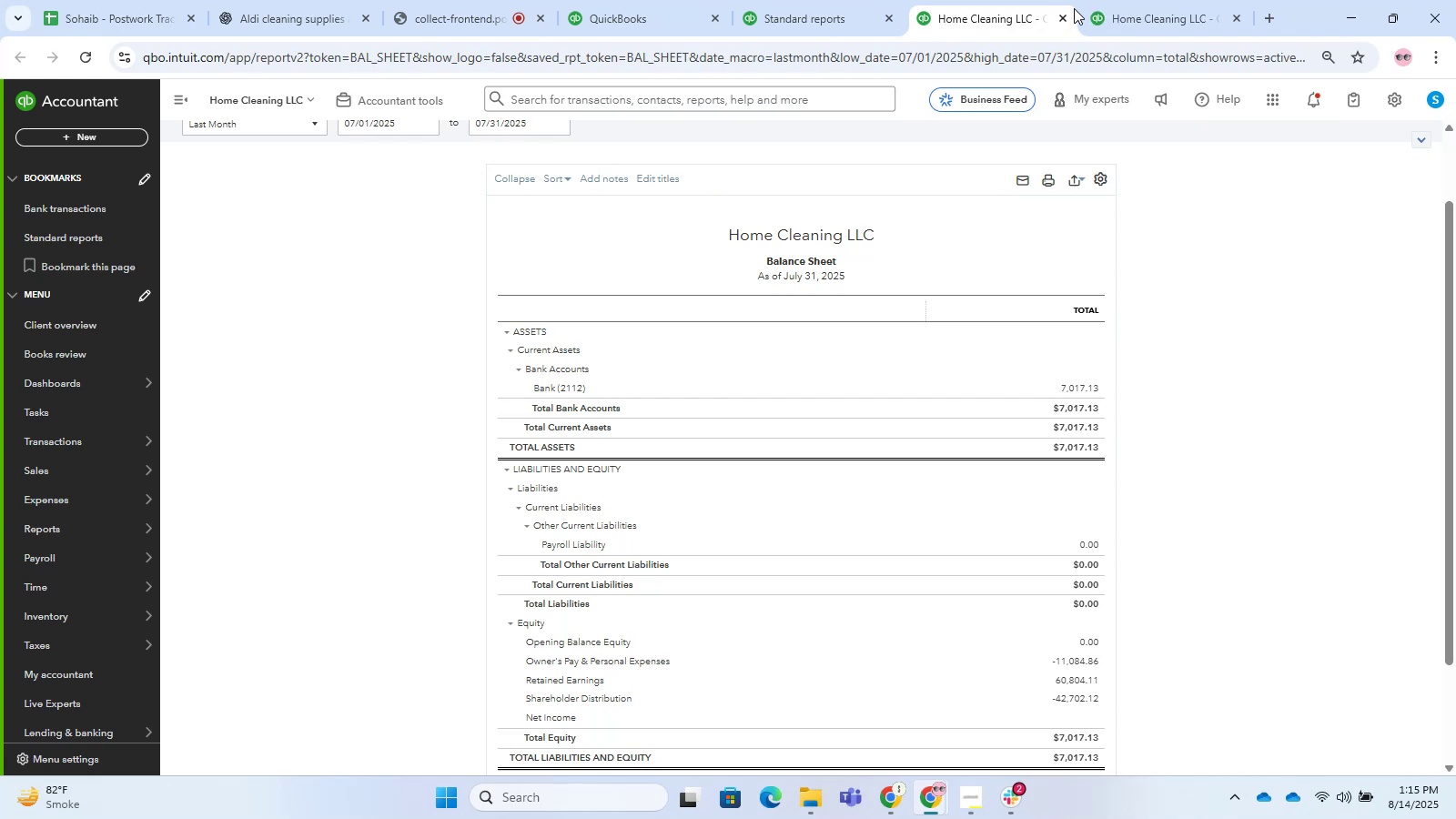 
left_click([1208, 0])
 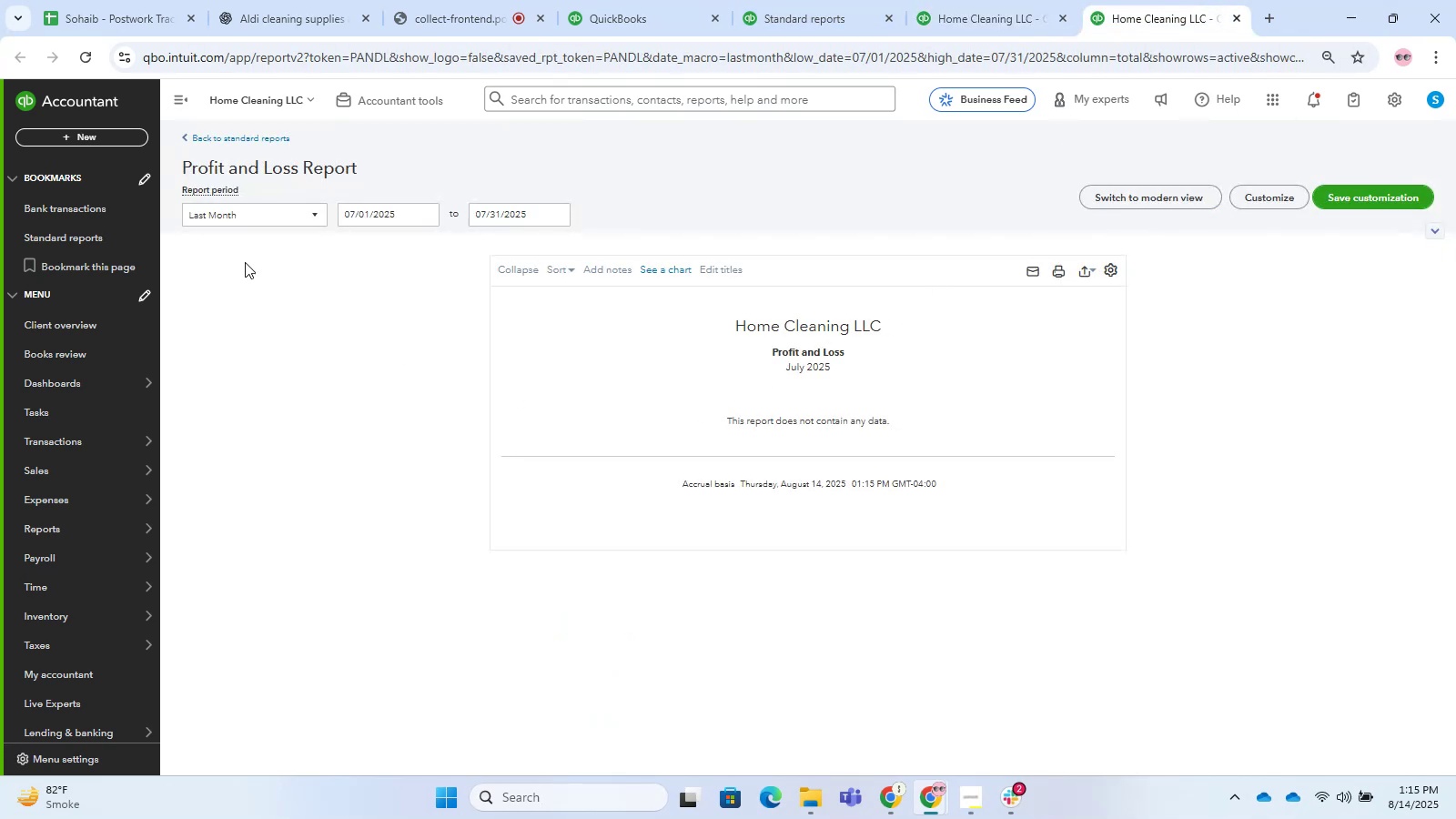 
left_click([246, 211])
 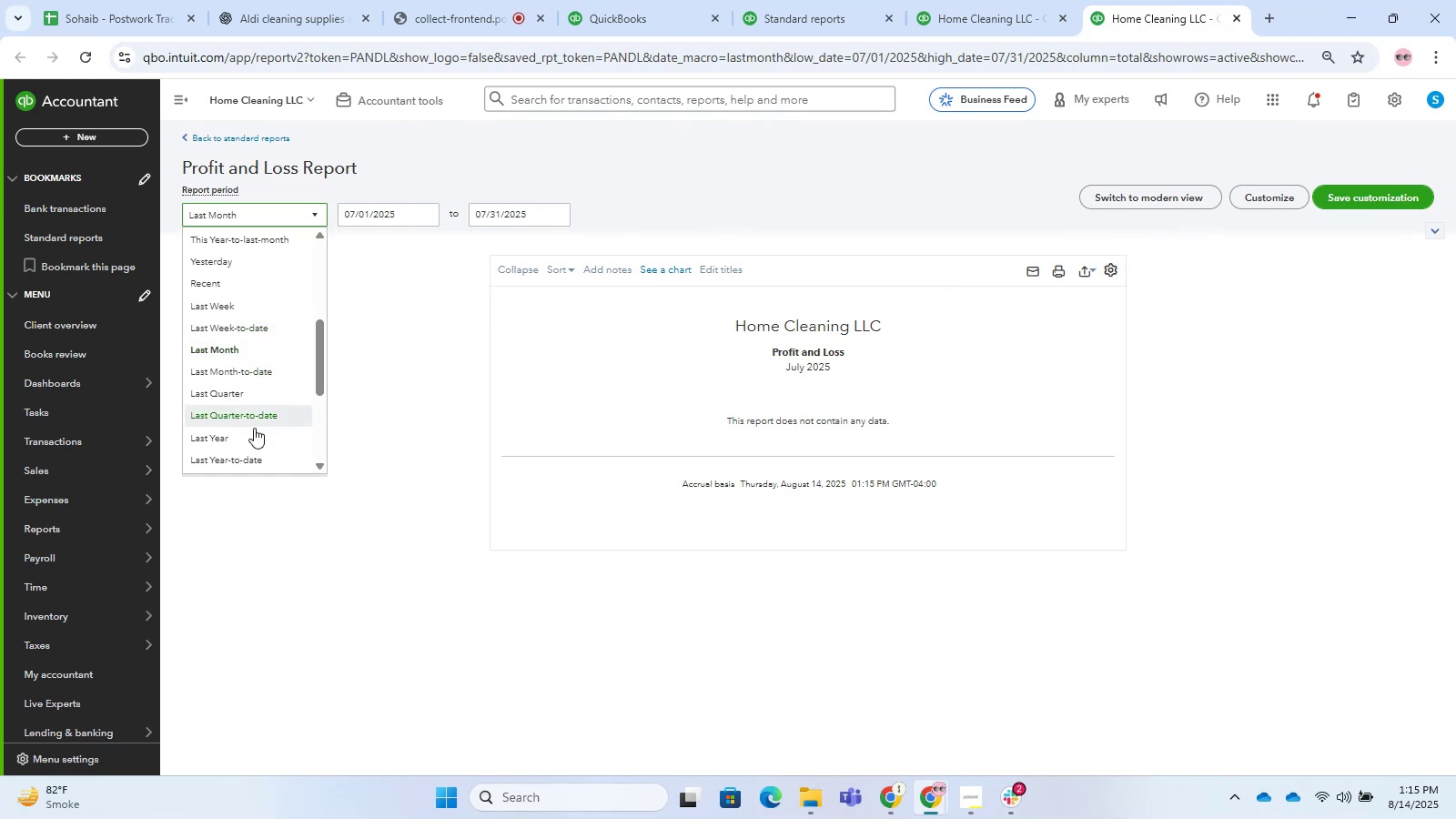 
left_click([257, 438])
 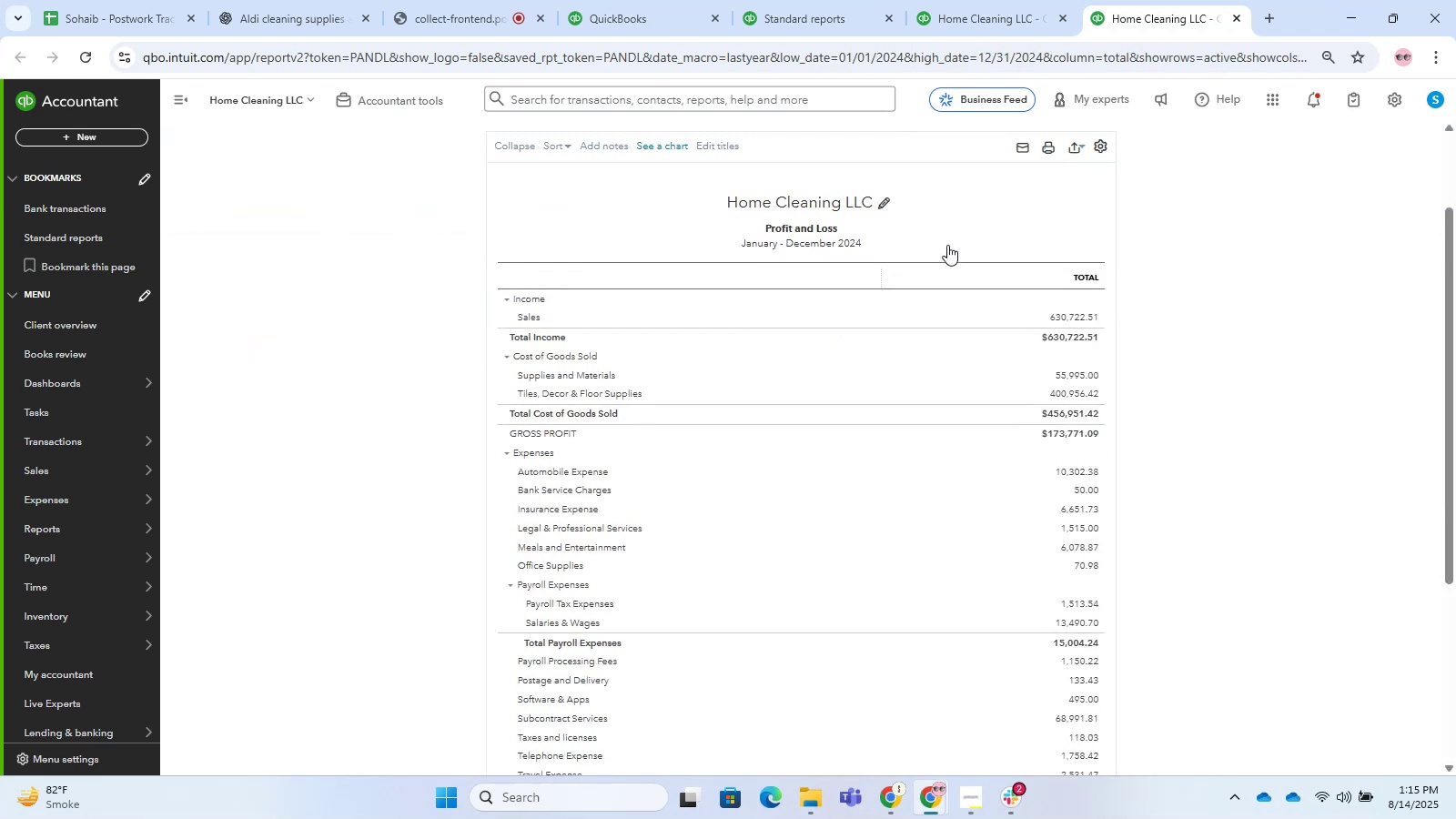 
scroll: coordinate [827, 323], scroll_direction: down, amount: 1.0
 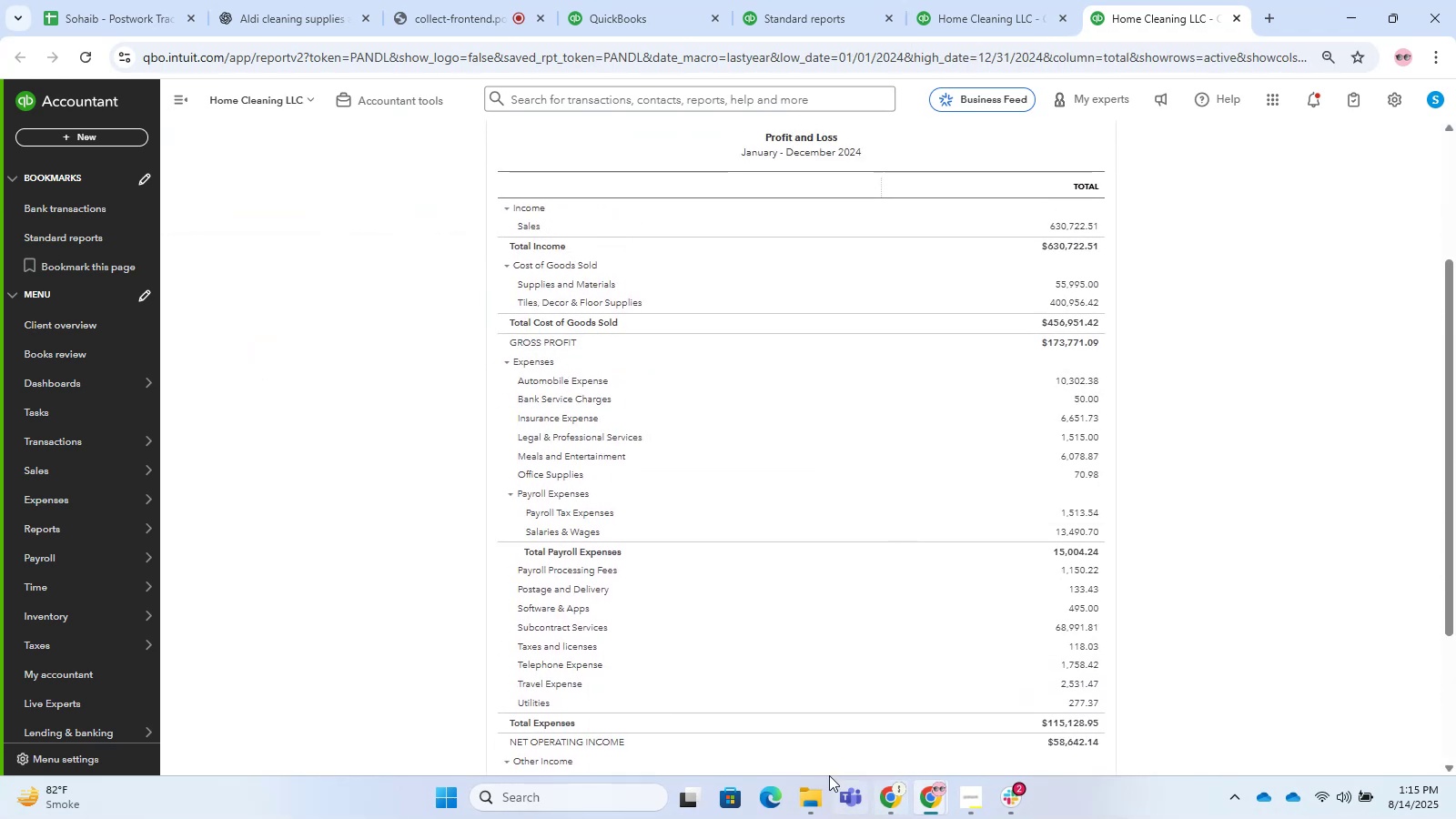 
left_click([806, 786])
 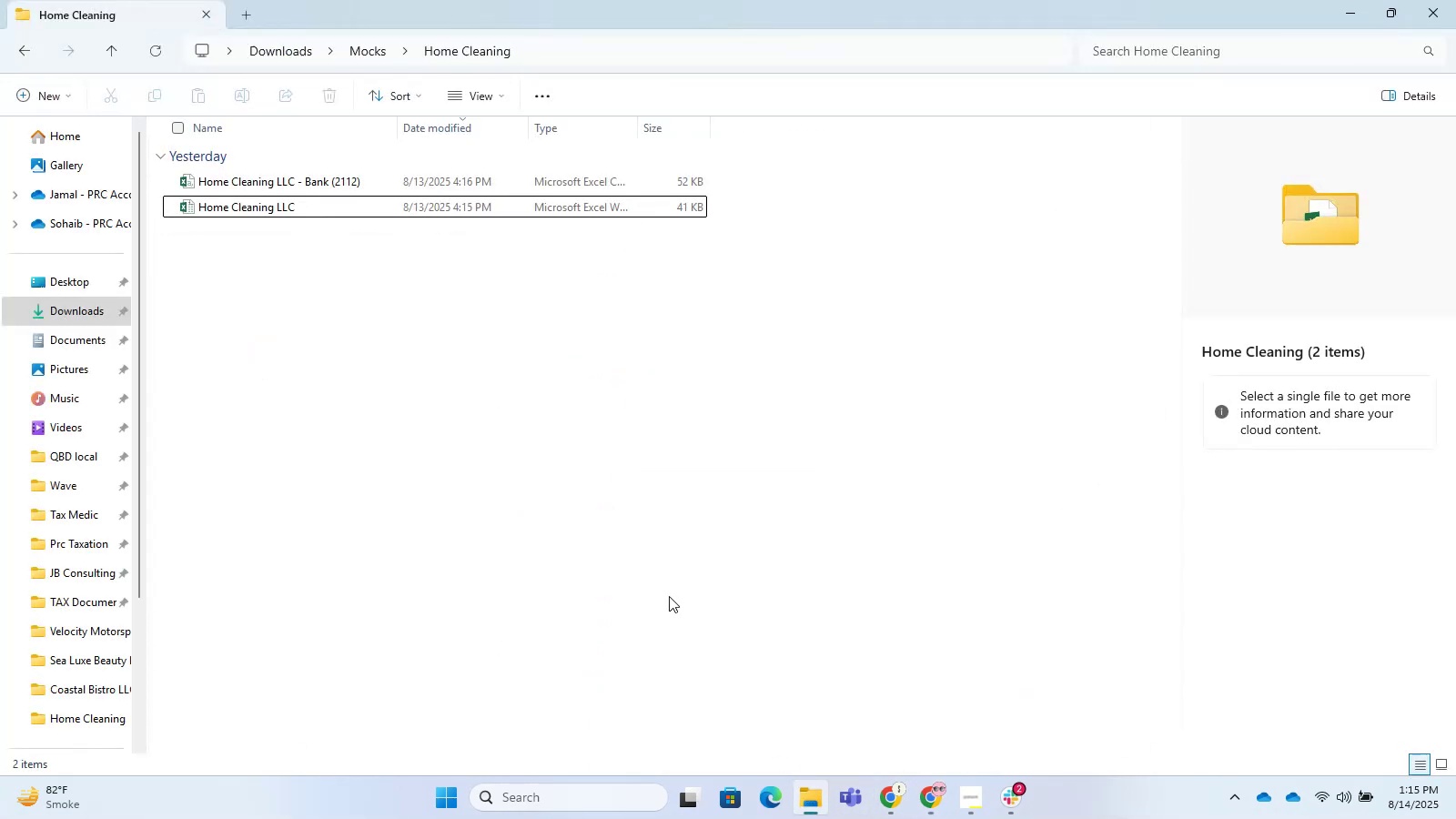 
left_click([531, 537])
 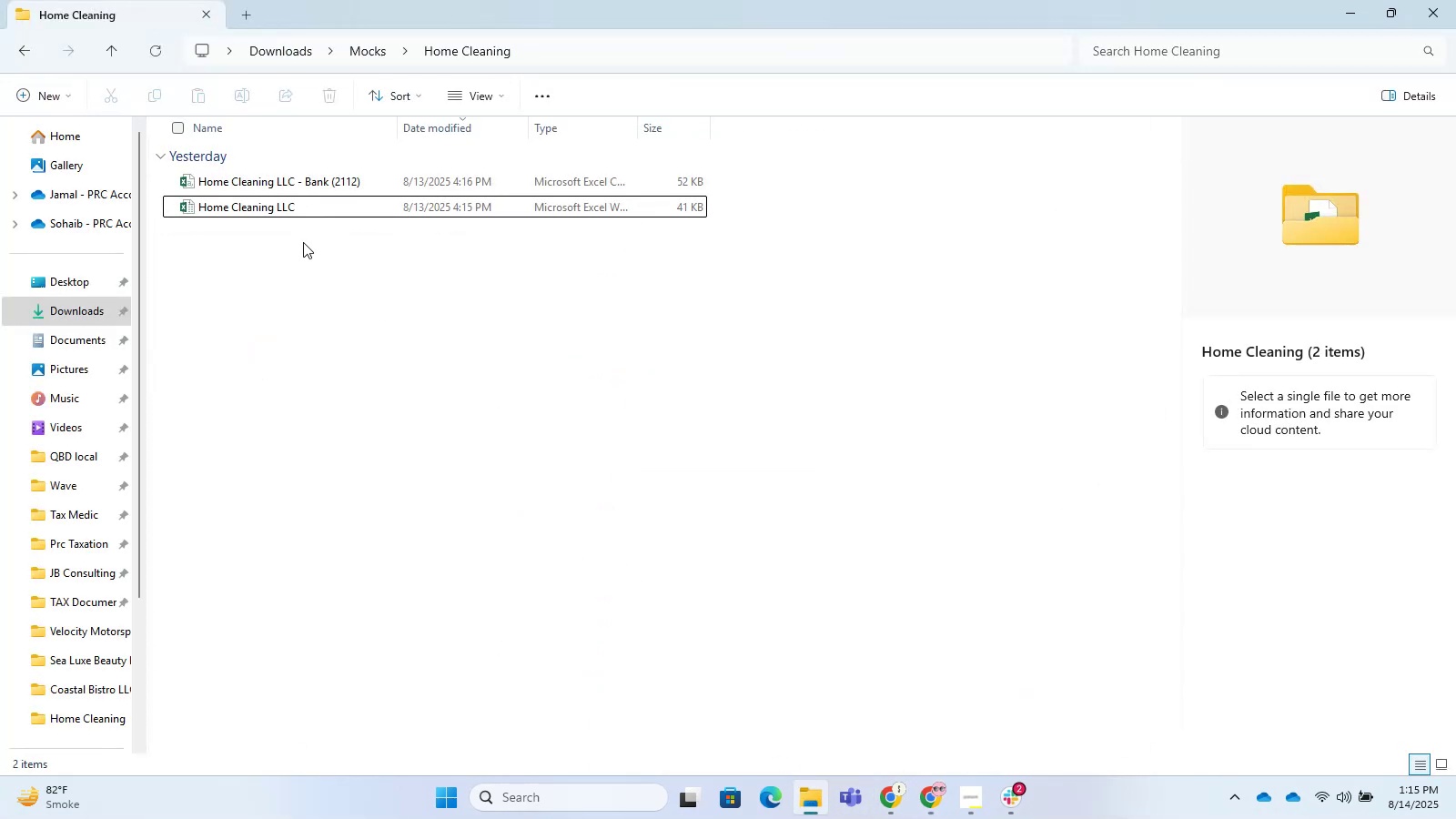 
left_click([303, 242])
 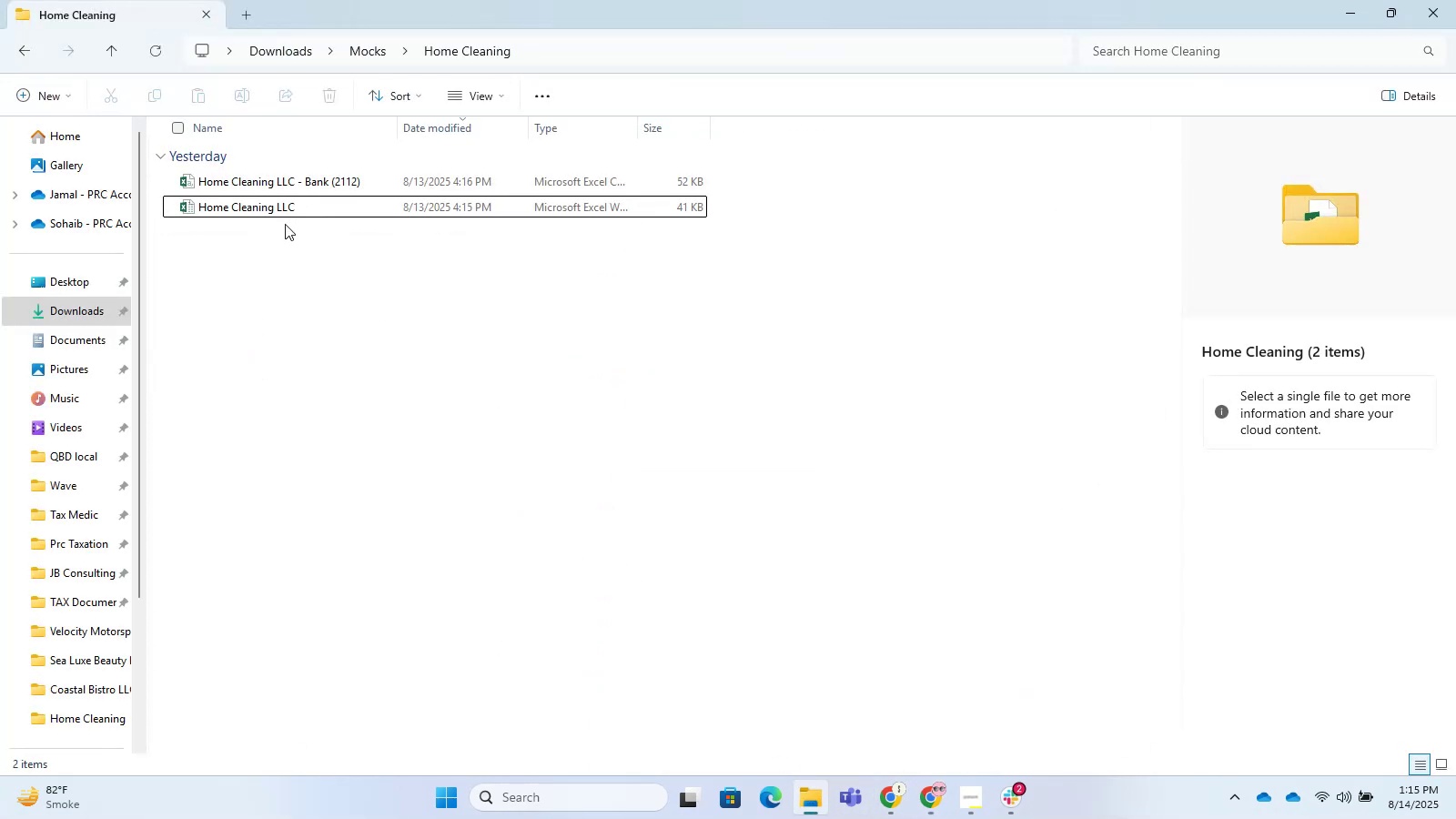 
left_click([297, 186])
 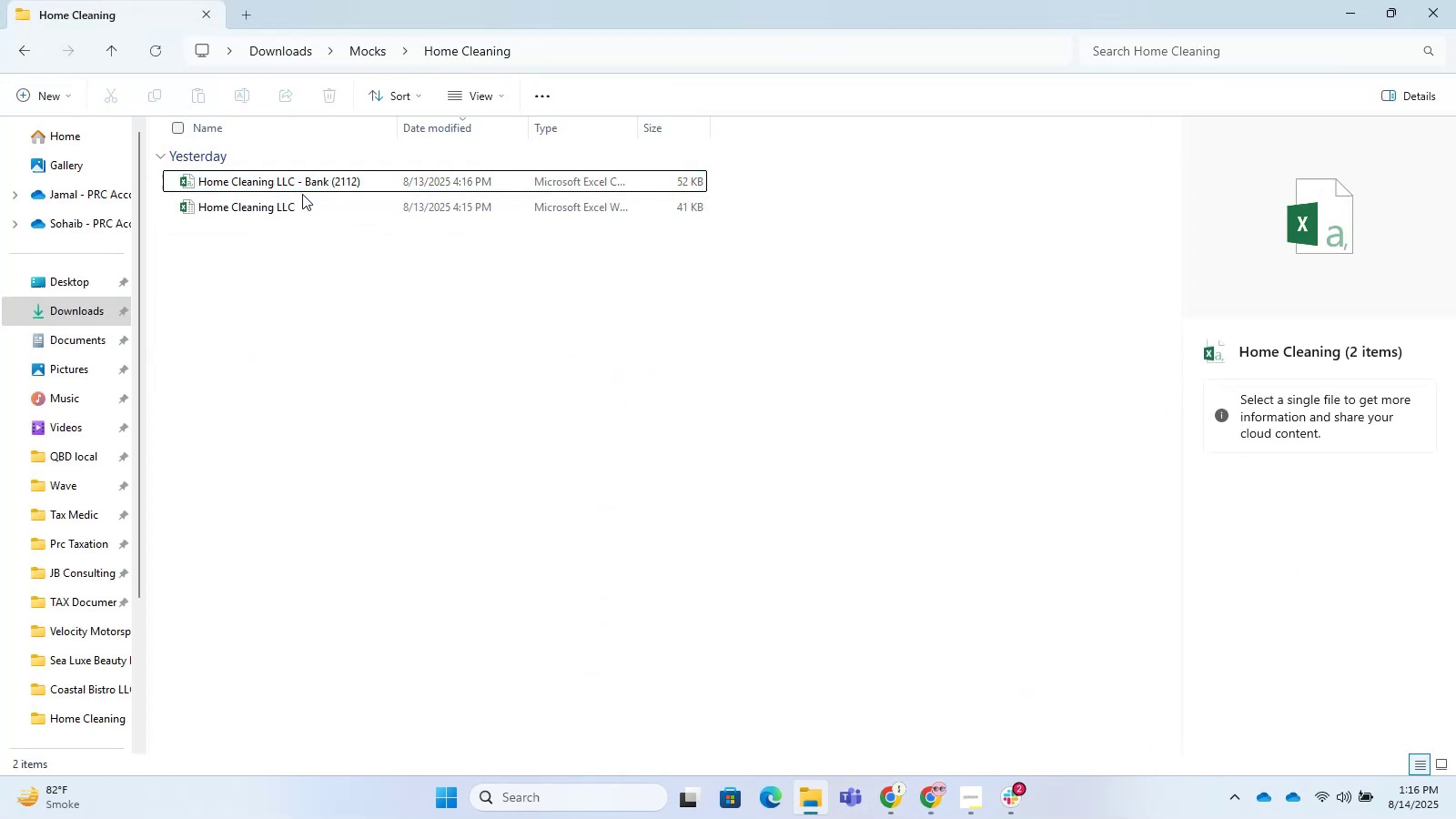 
double_click([303, 205])
 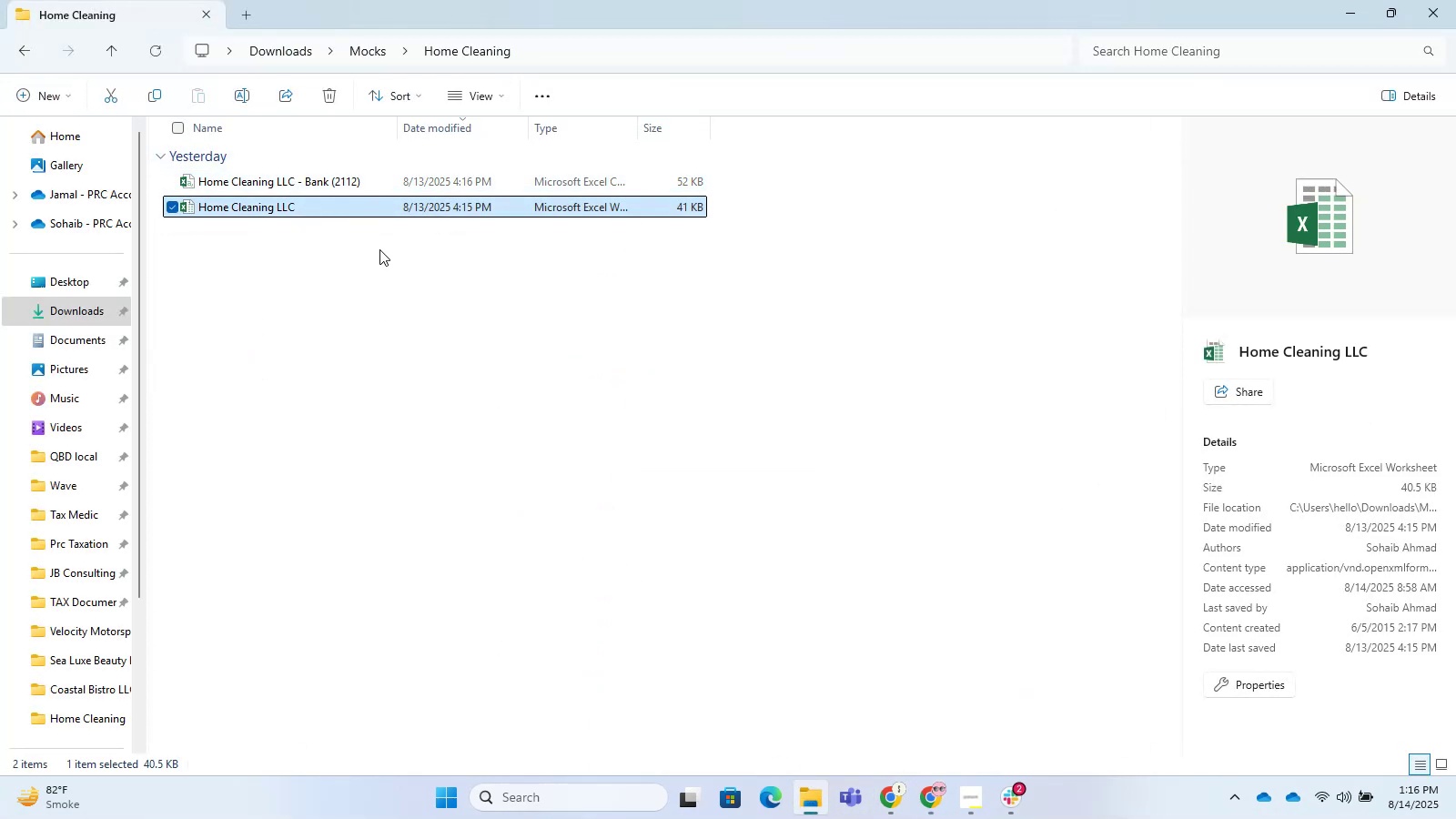 
key(F2)
 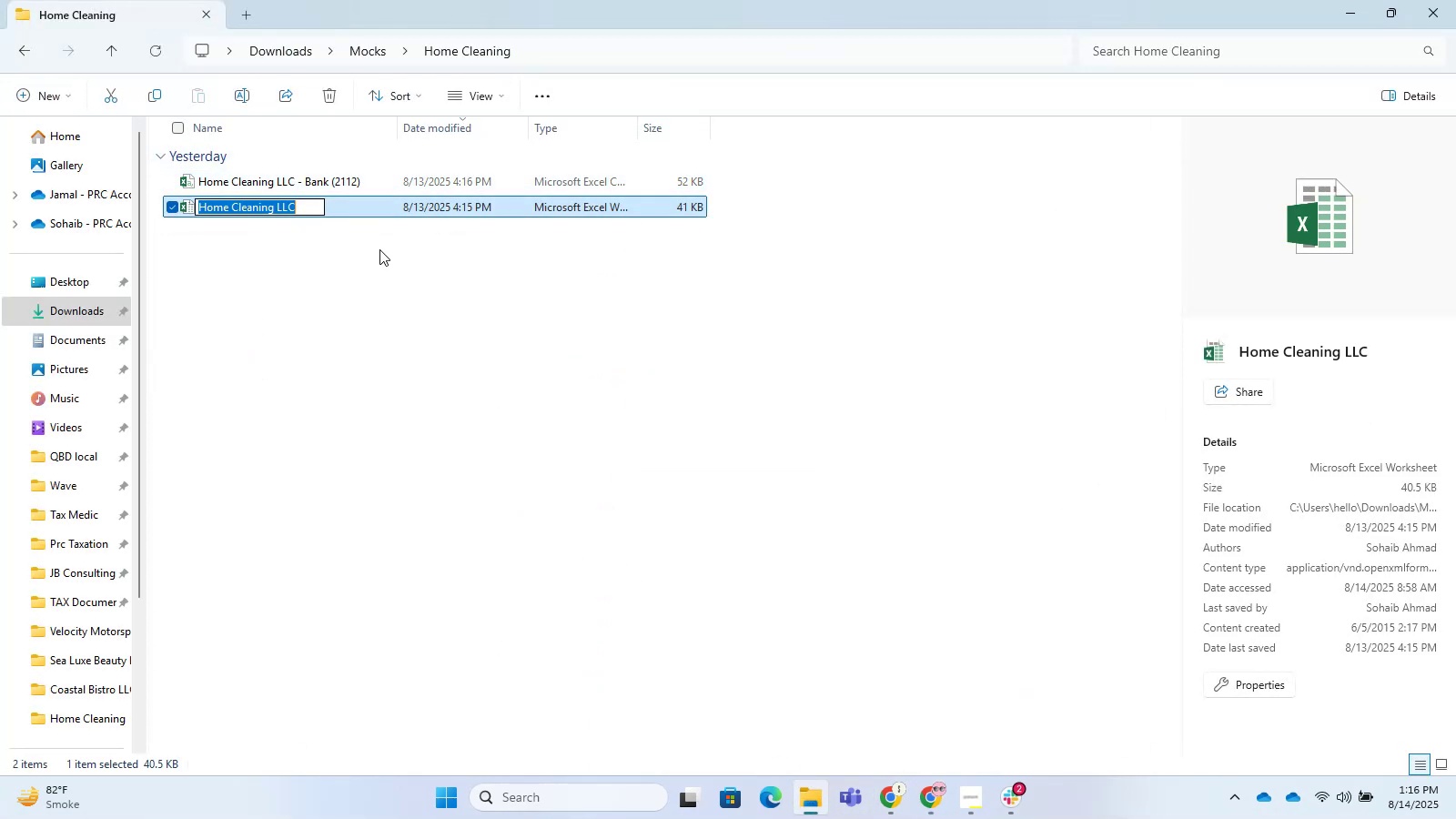 
key(Control+C)
 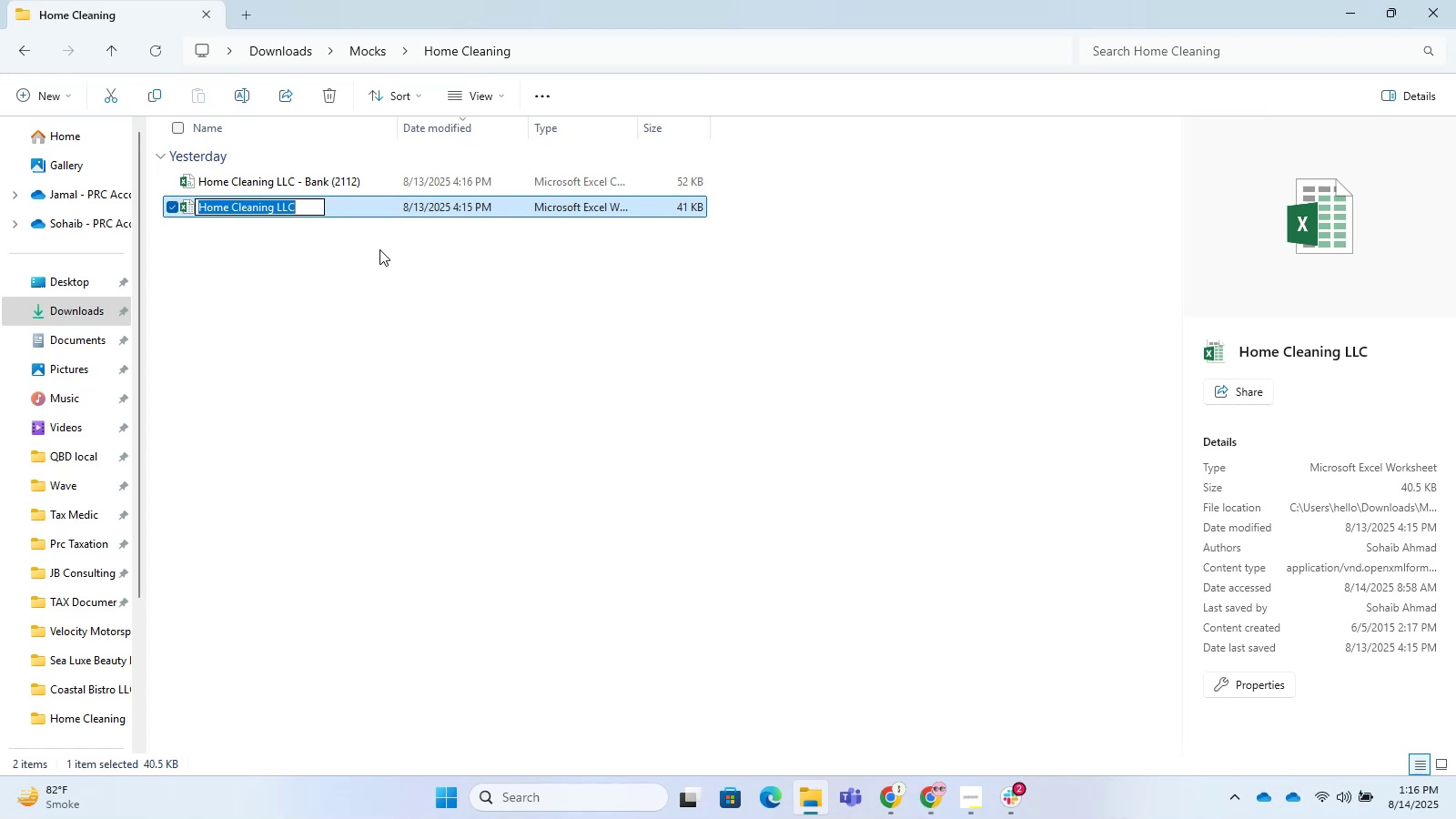 
right_click([390, 200])
 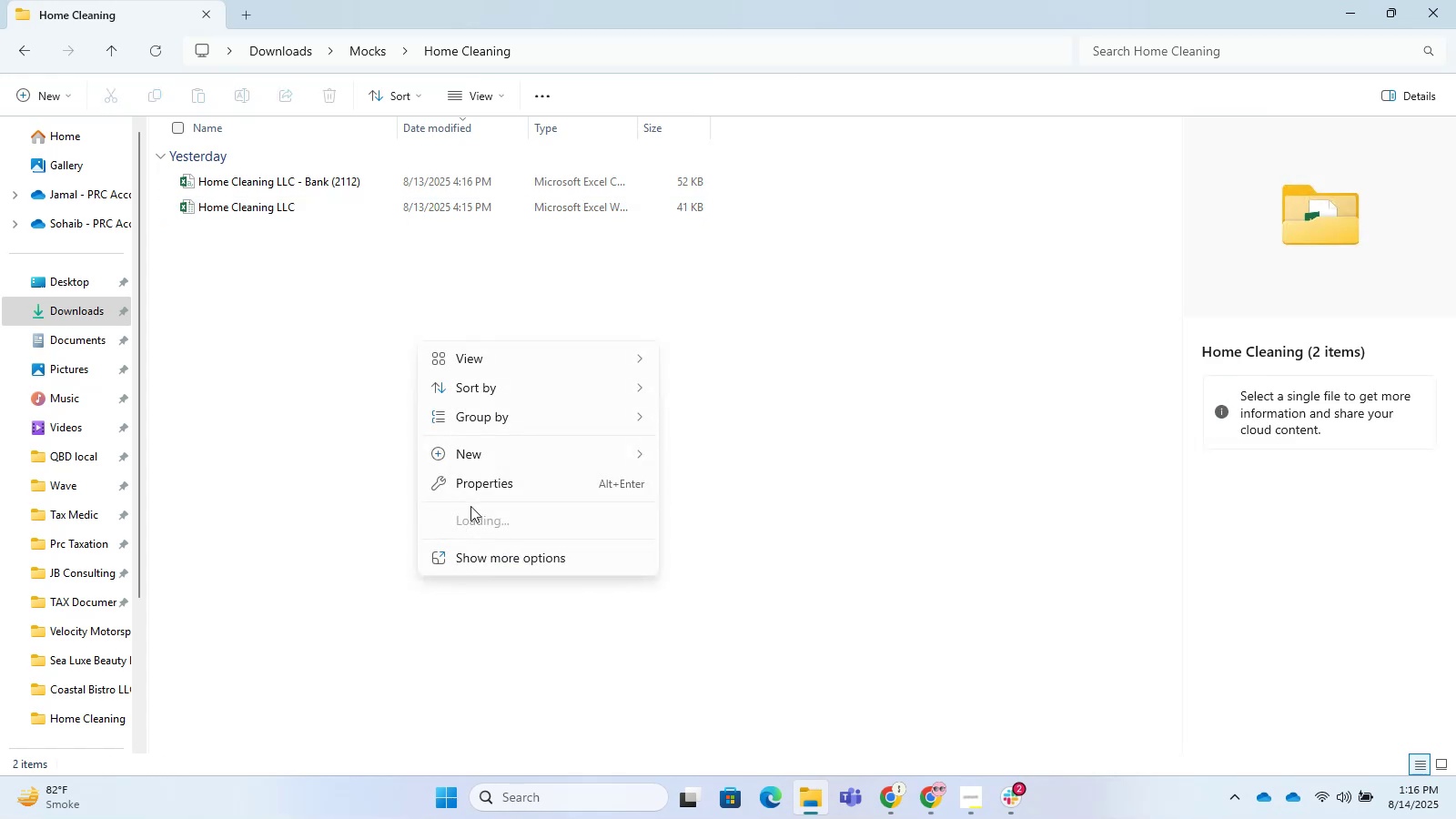 
left_click([465, 460])
 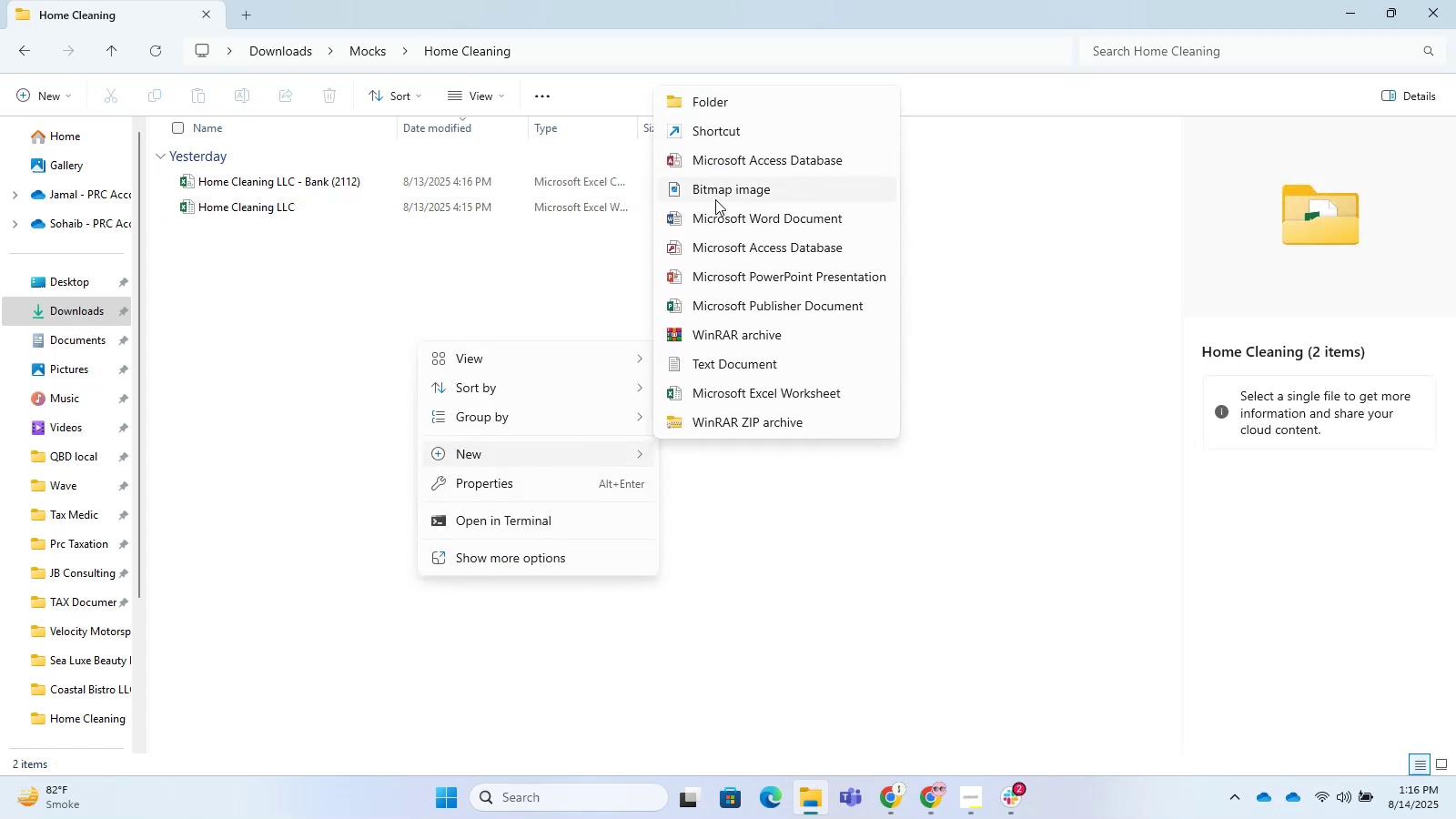 
left_click([716, 207])
 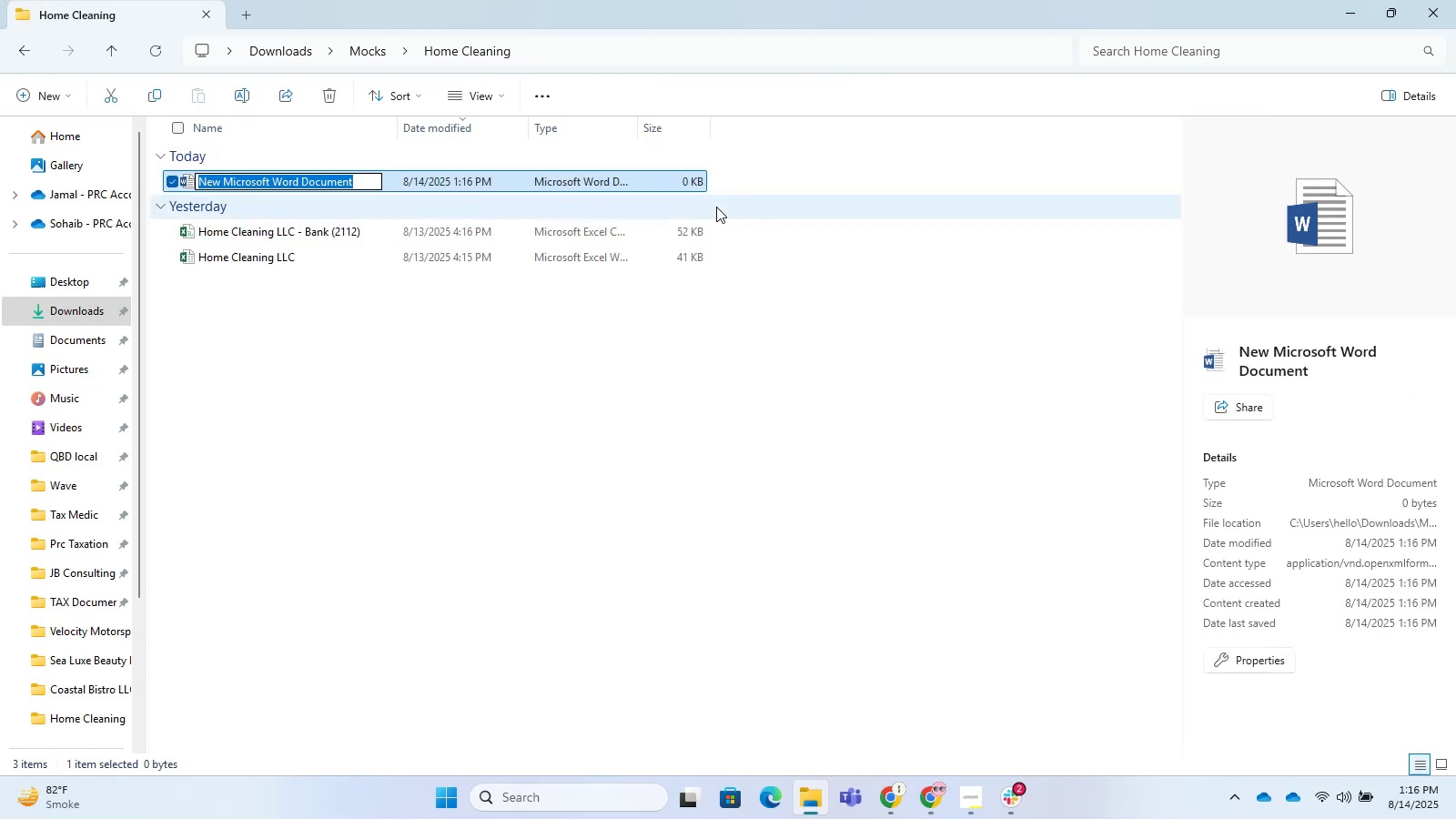 
key(Control+ControlLeft)
 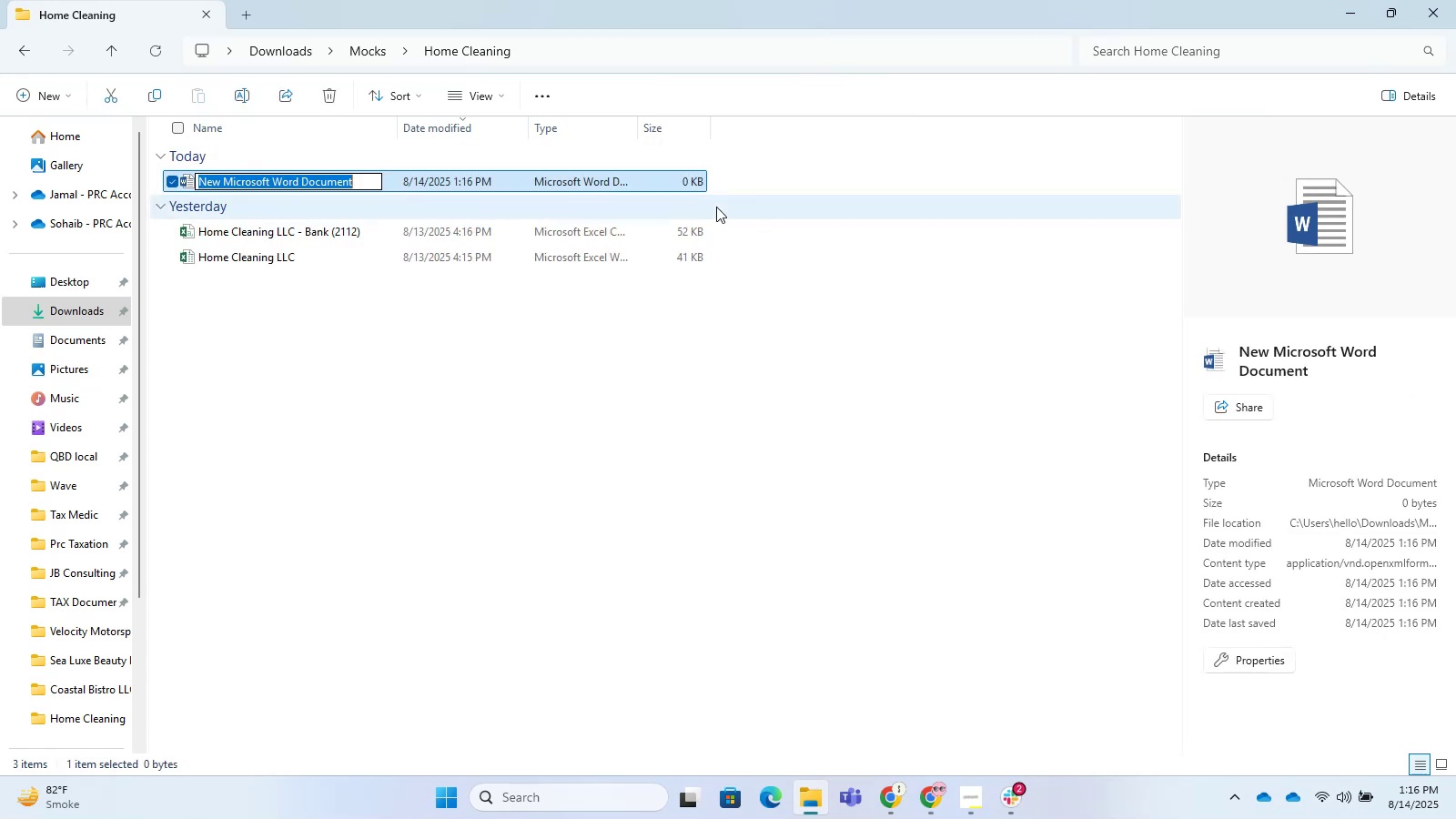 
key(Control+V)
 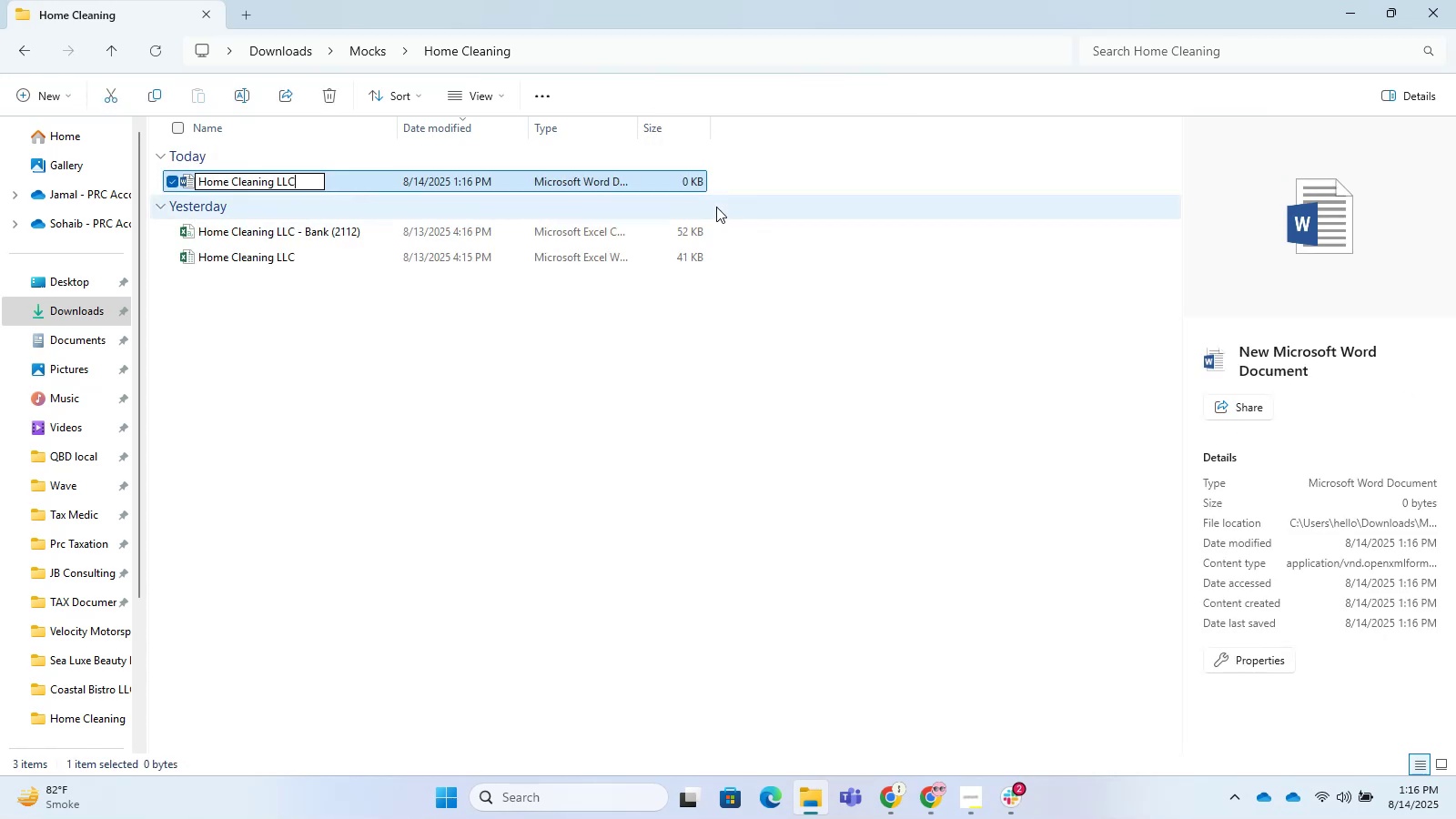 
key(Enter)
 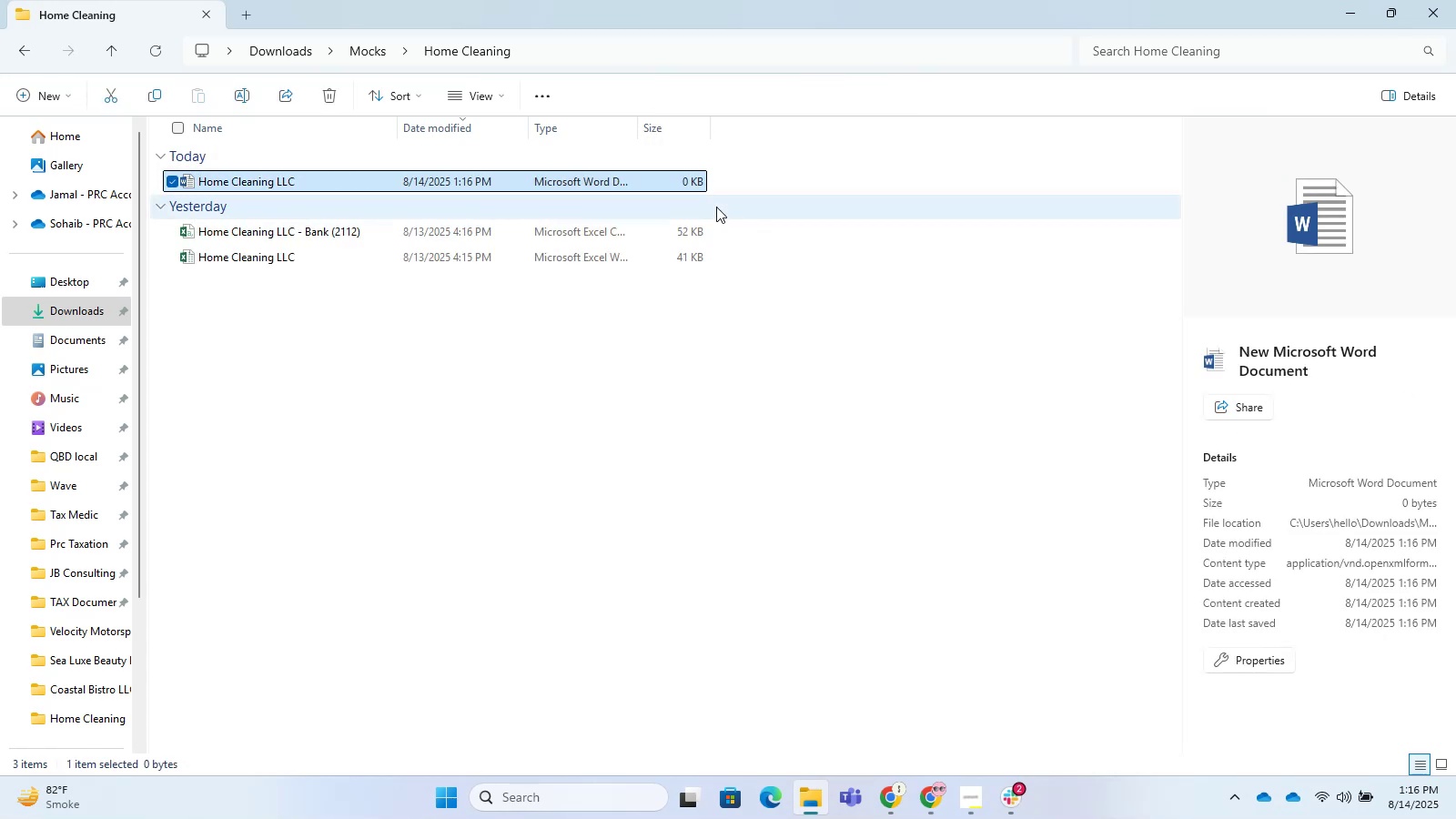 
key(Enter)
 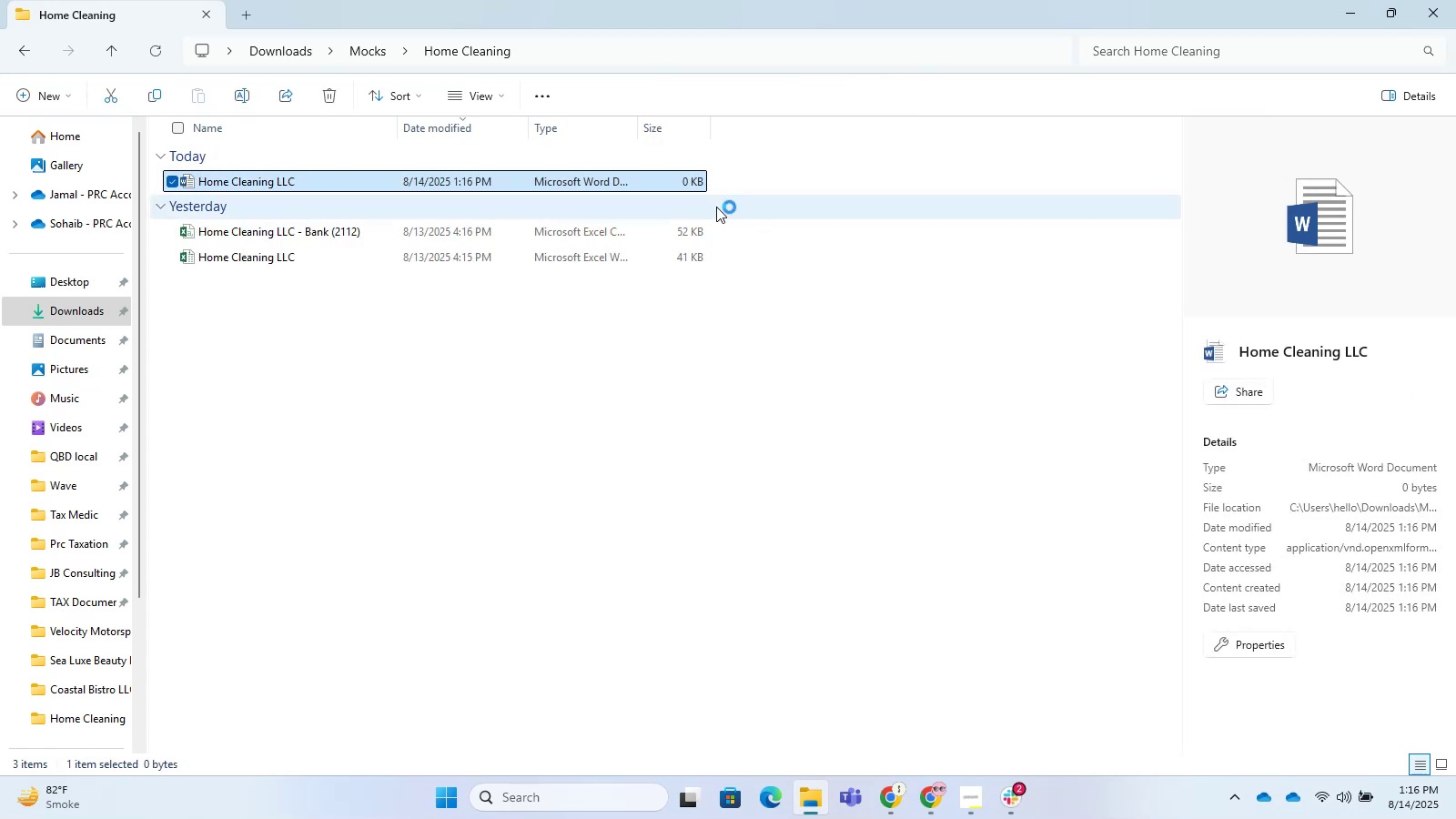 
key(Enter)
 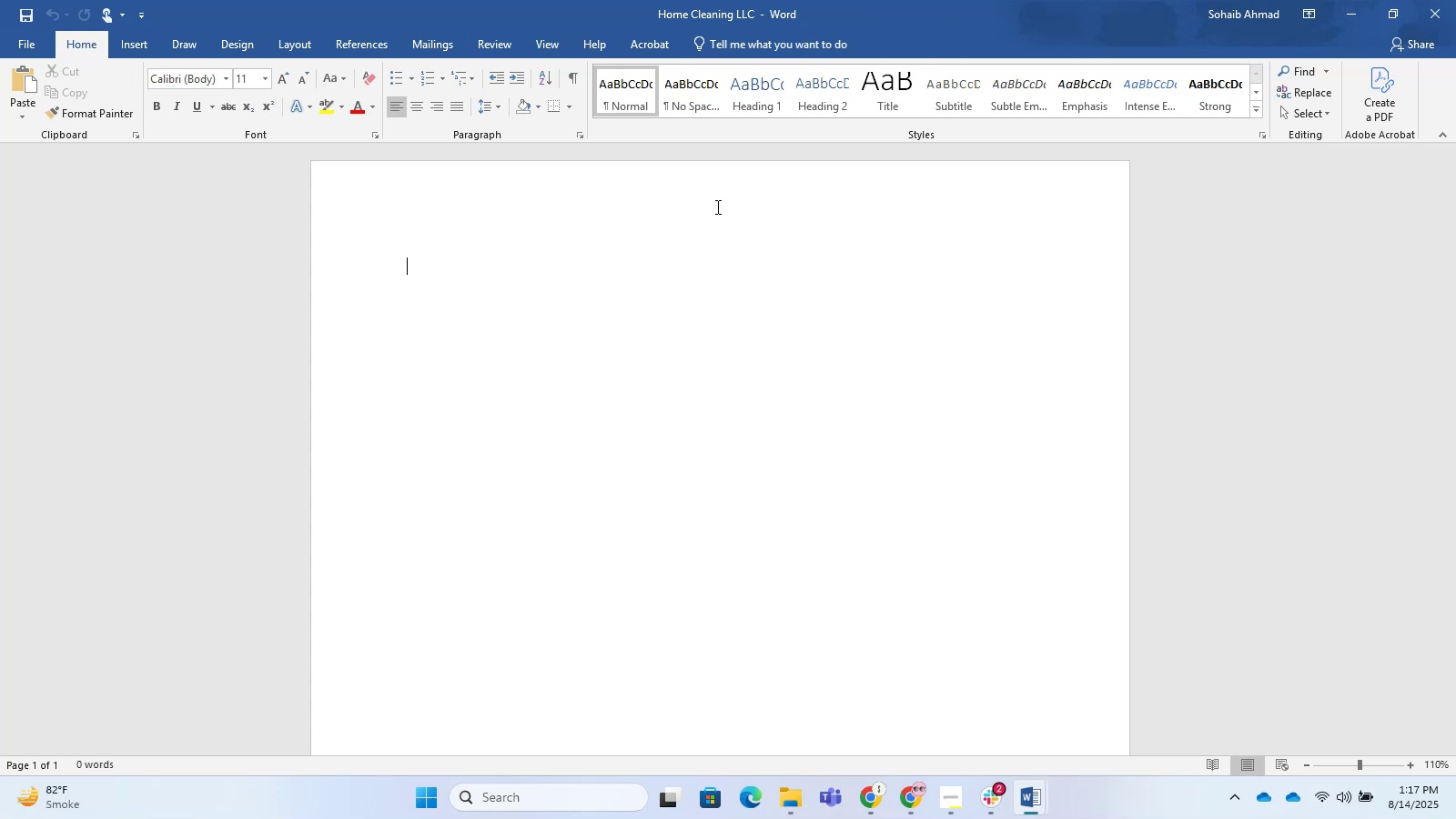 
wait(62.92)
 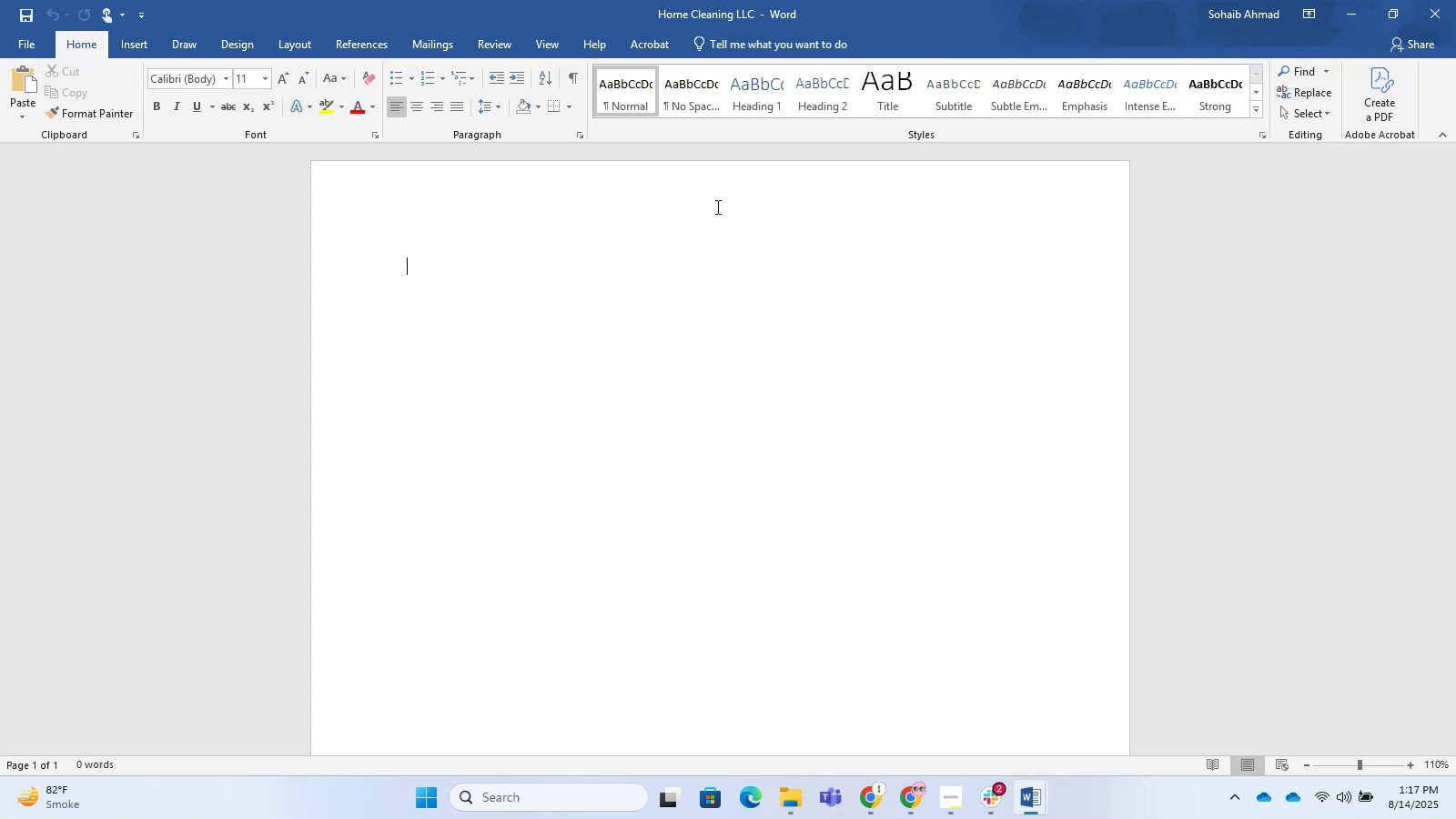 
key(Control+V)
 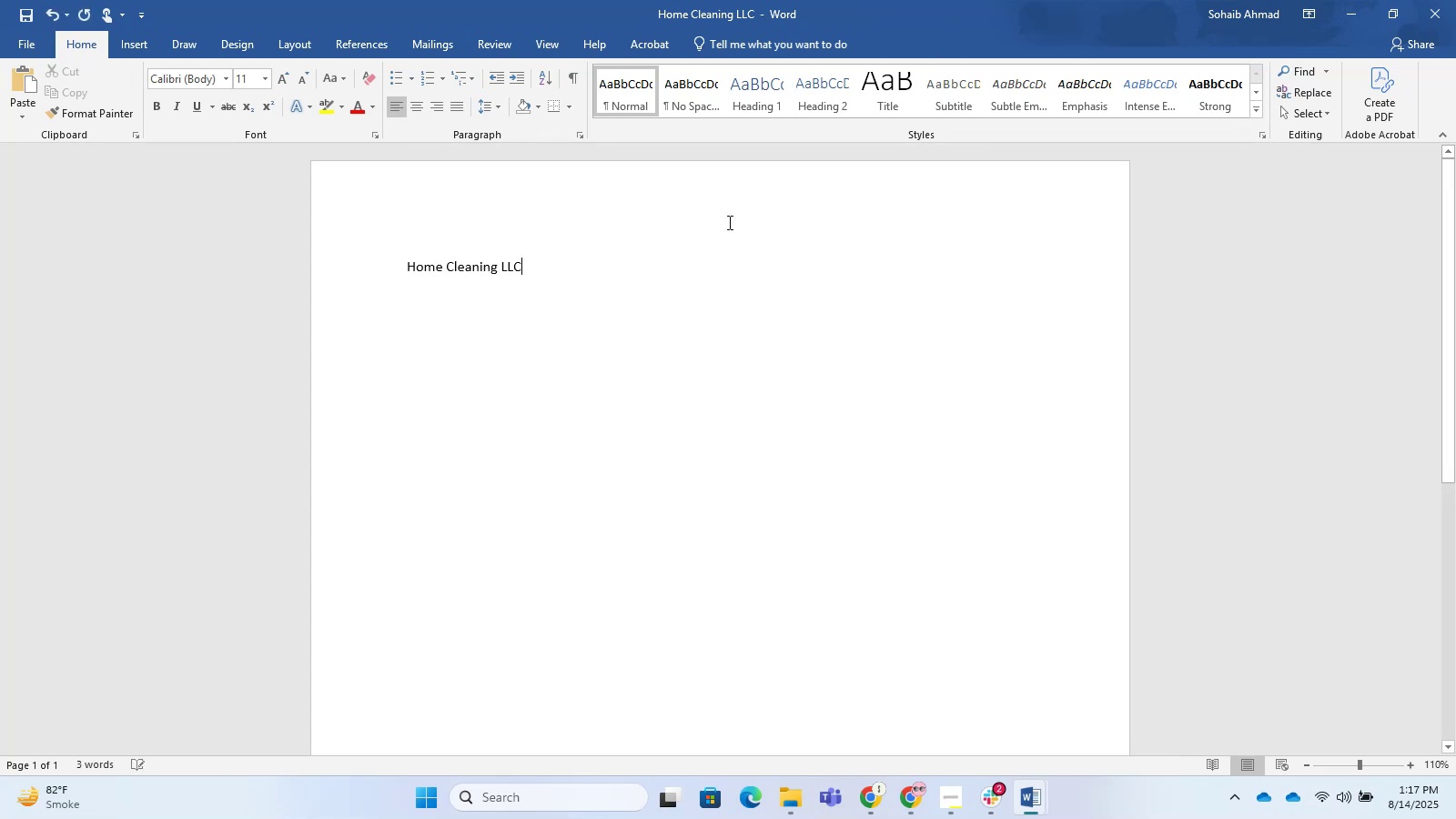 
key(Enter)
 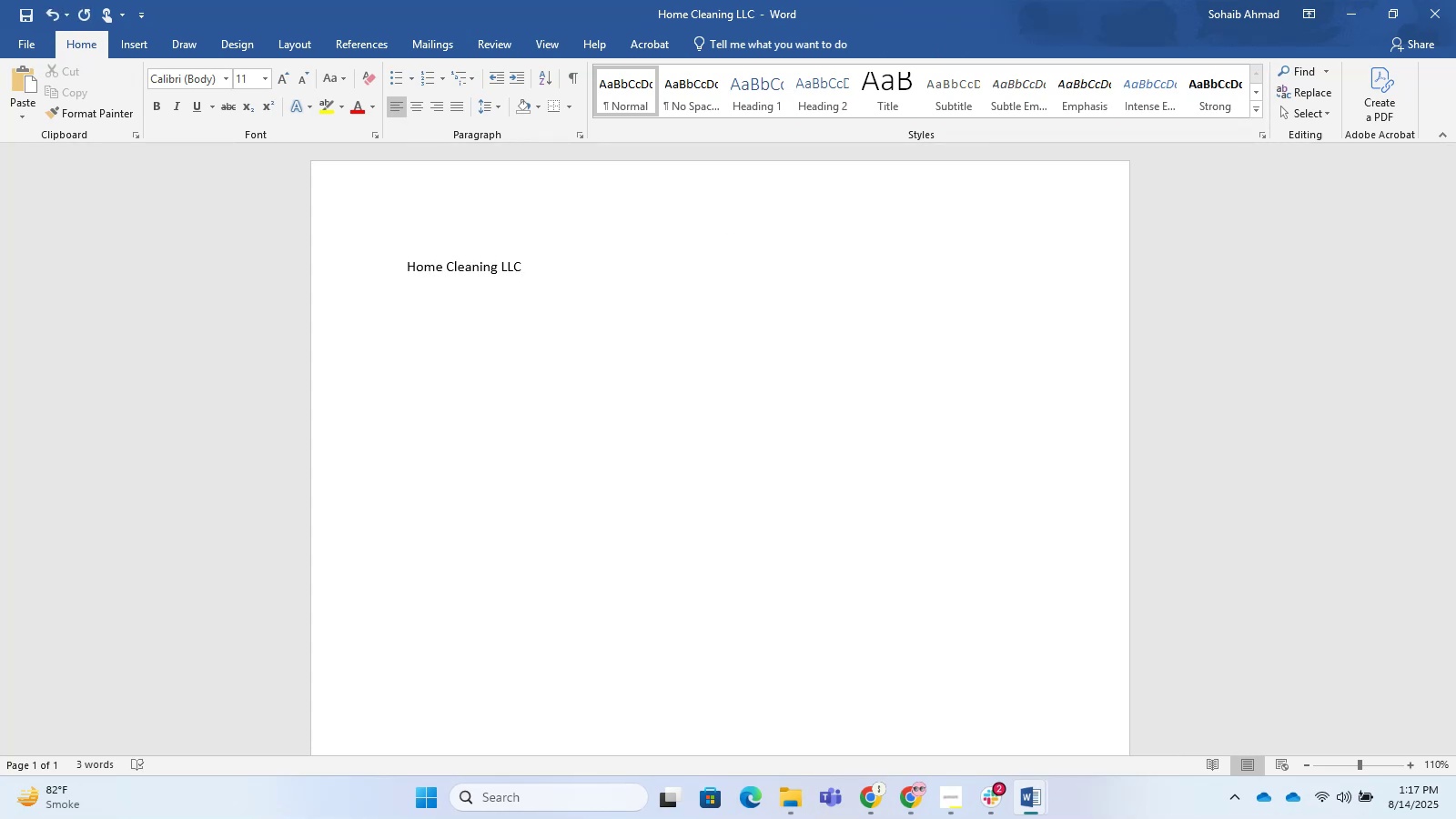 
type(Period:)
 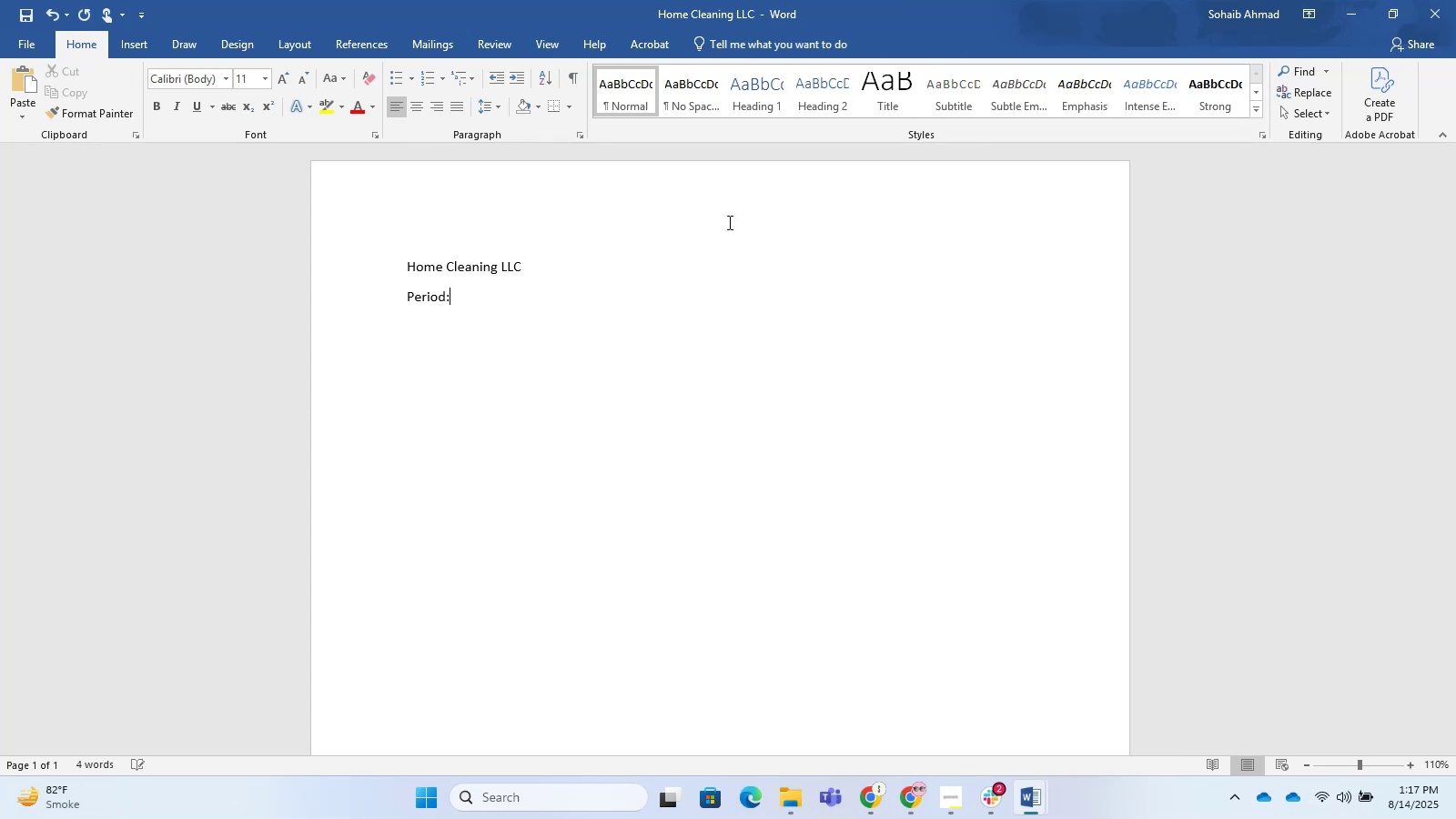 
wait(7.99)
 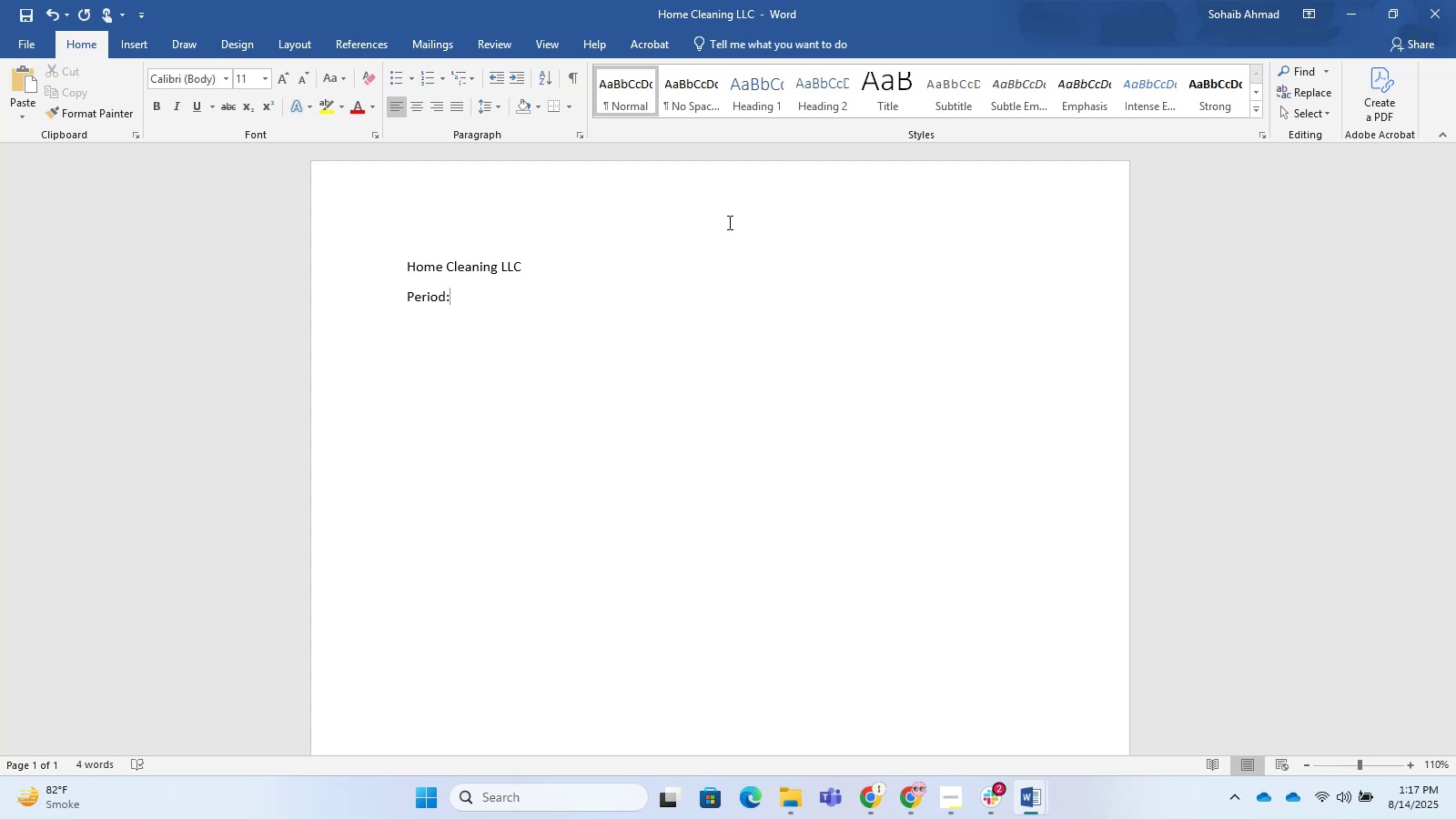 
type( Jan to Dec 2021)
key(NumpadEnter)
type(=)
key(Backspace)
key(Backspace)
key(Backspace)
type(4)
 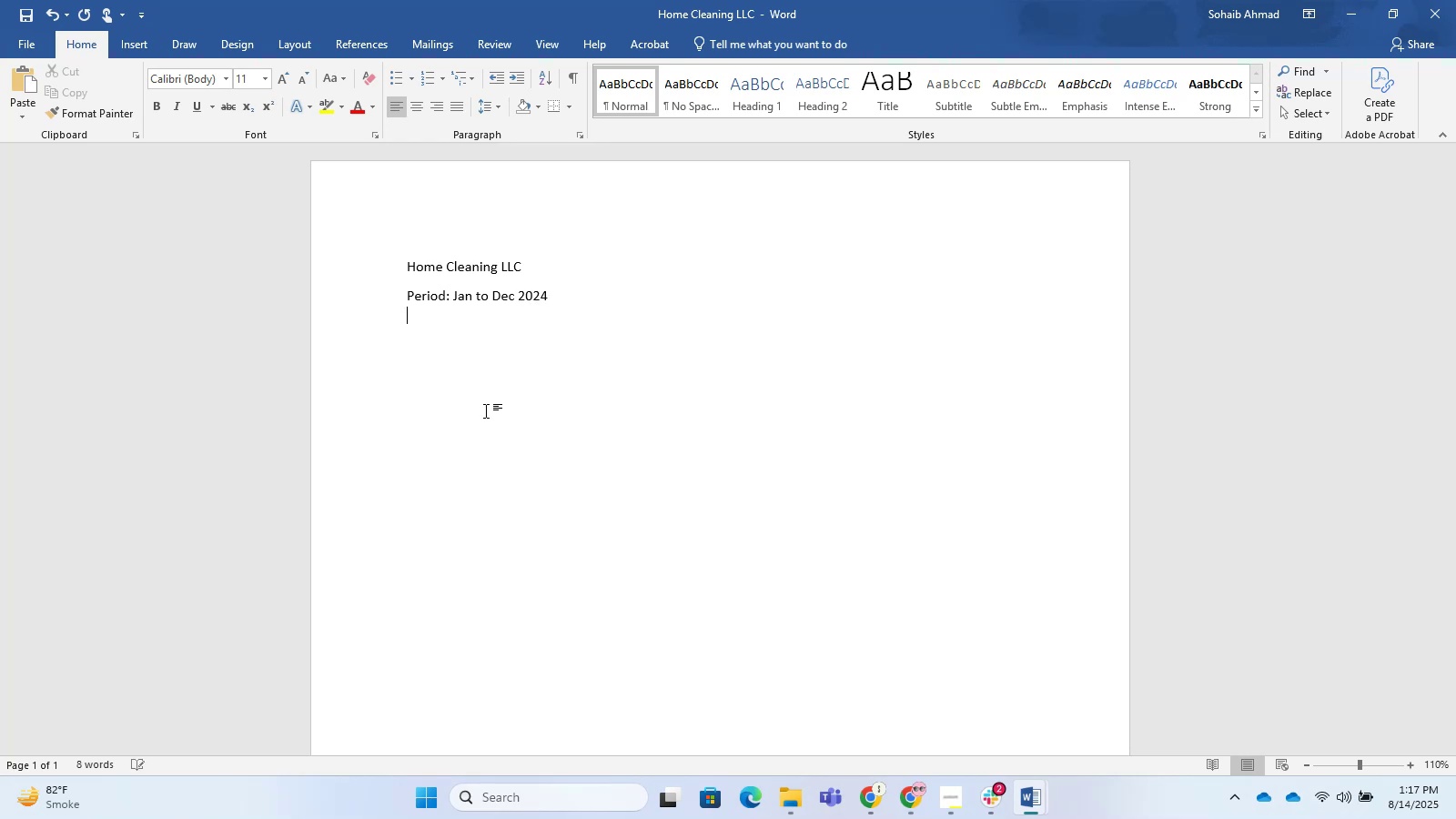 
 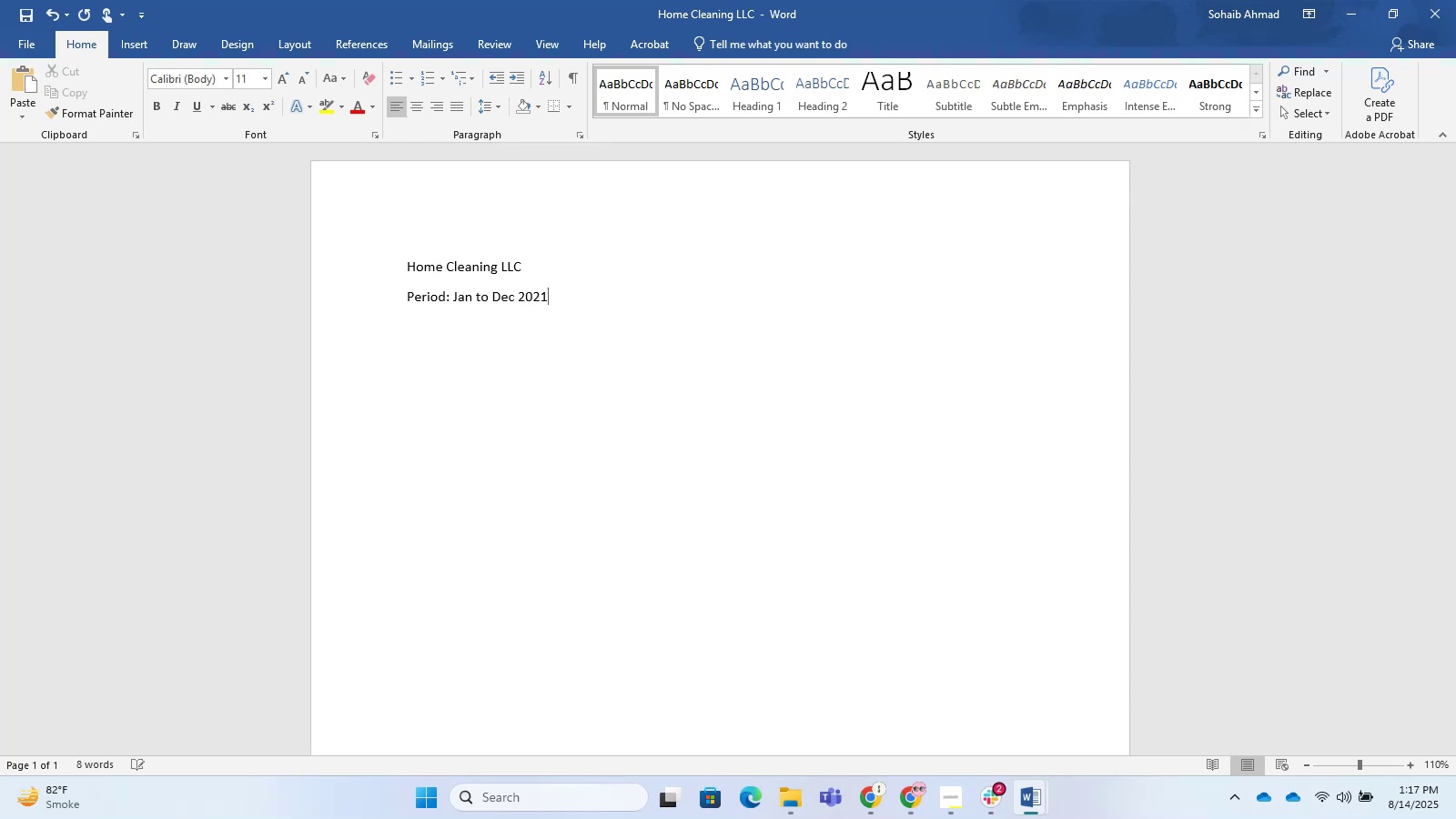 
key(Shift+Enter)
 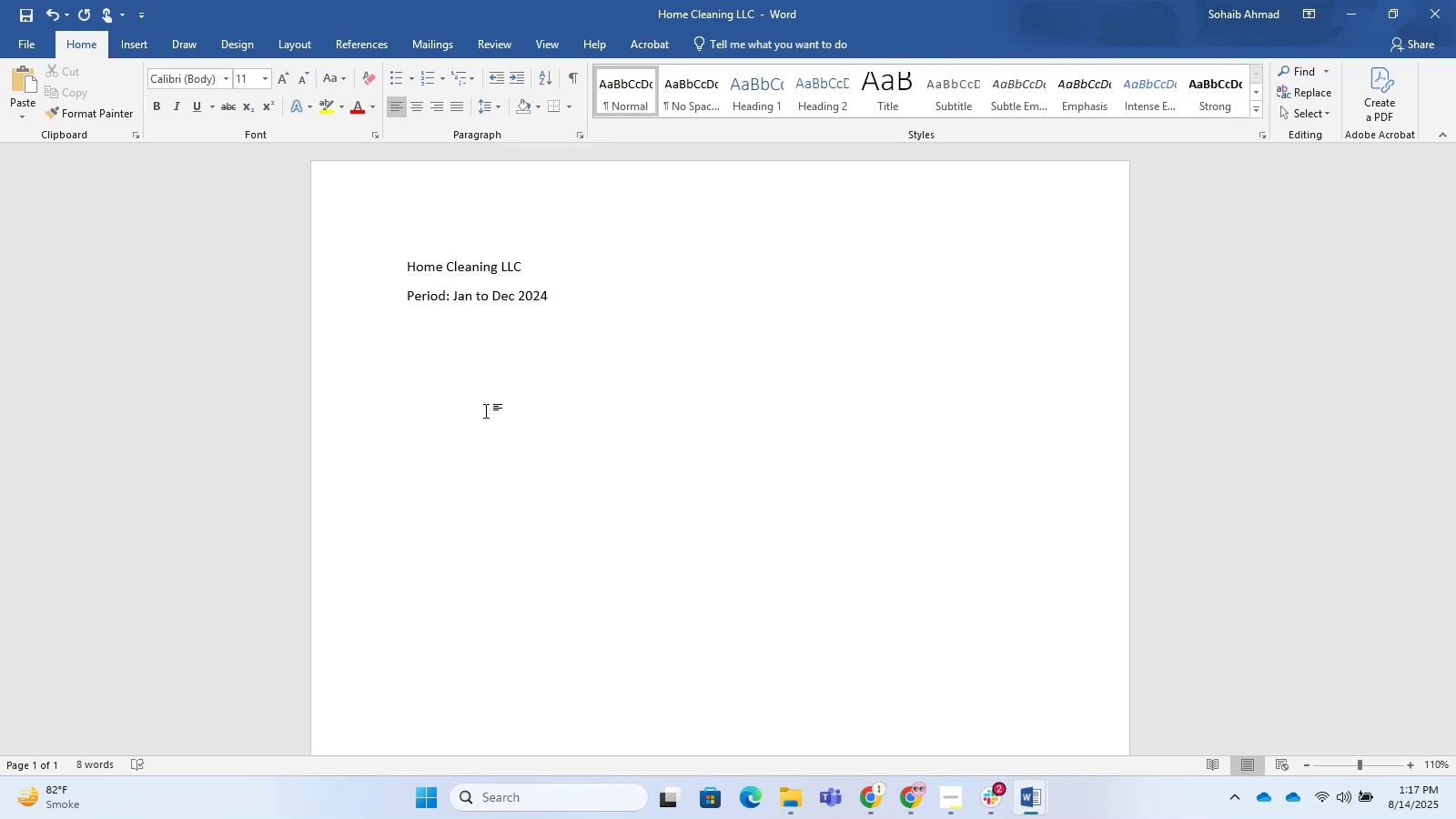 
key(Enter)
 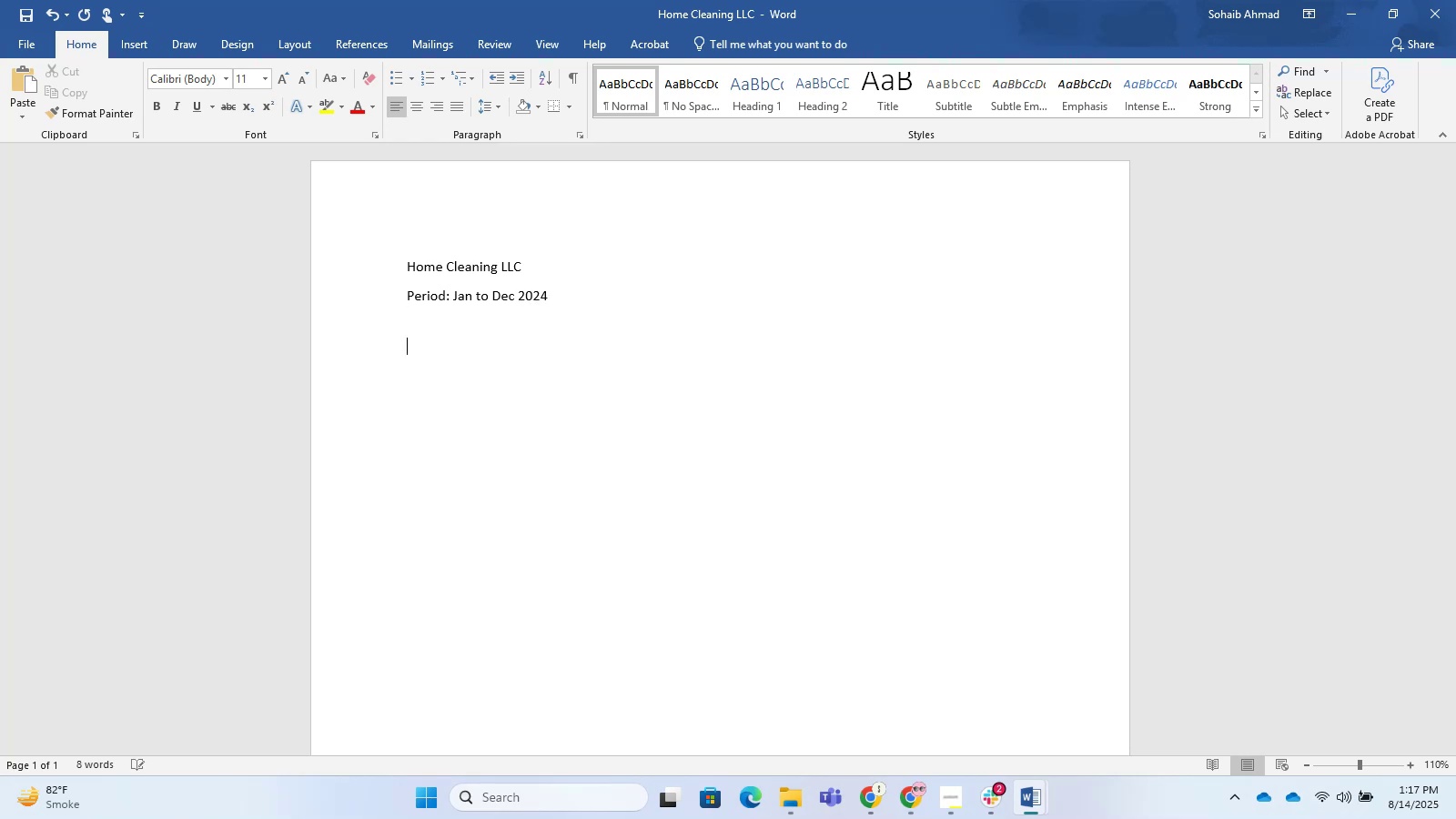 
key(Backspace)
 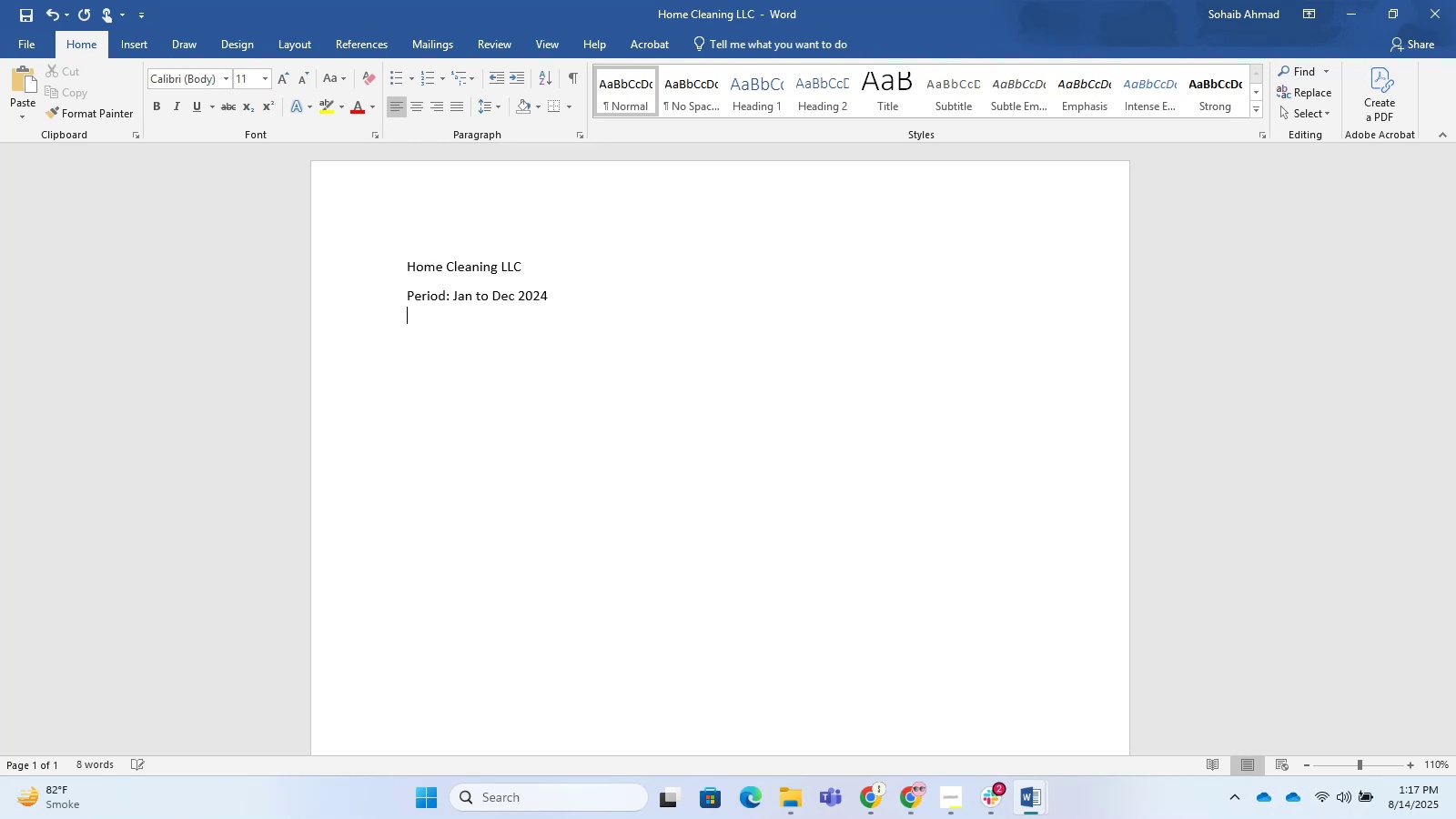 
key(Enter)
 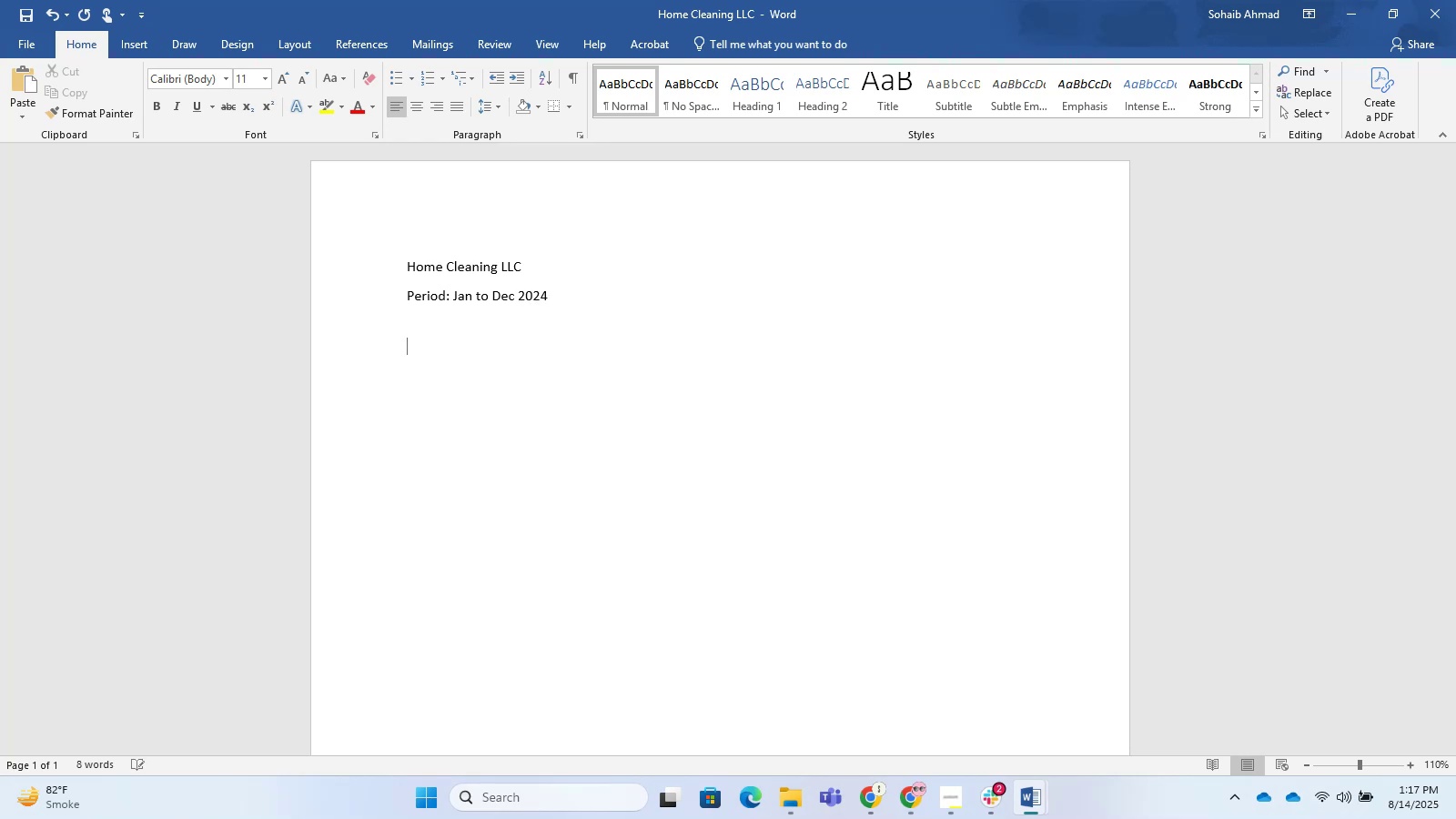 
key(Backspace)
 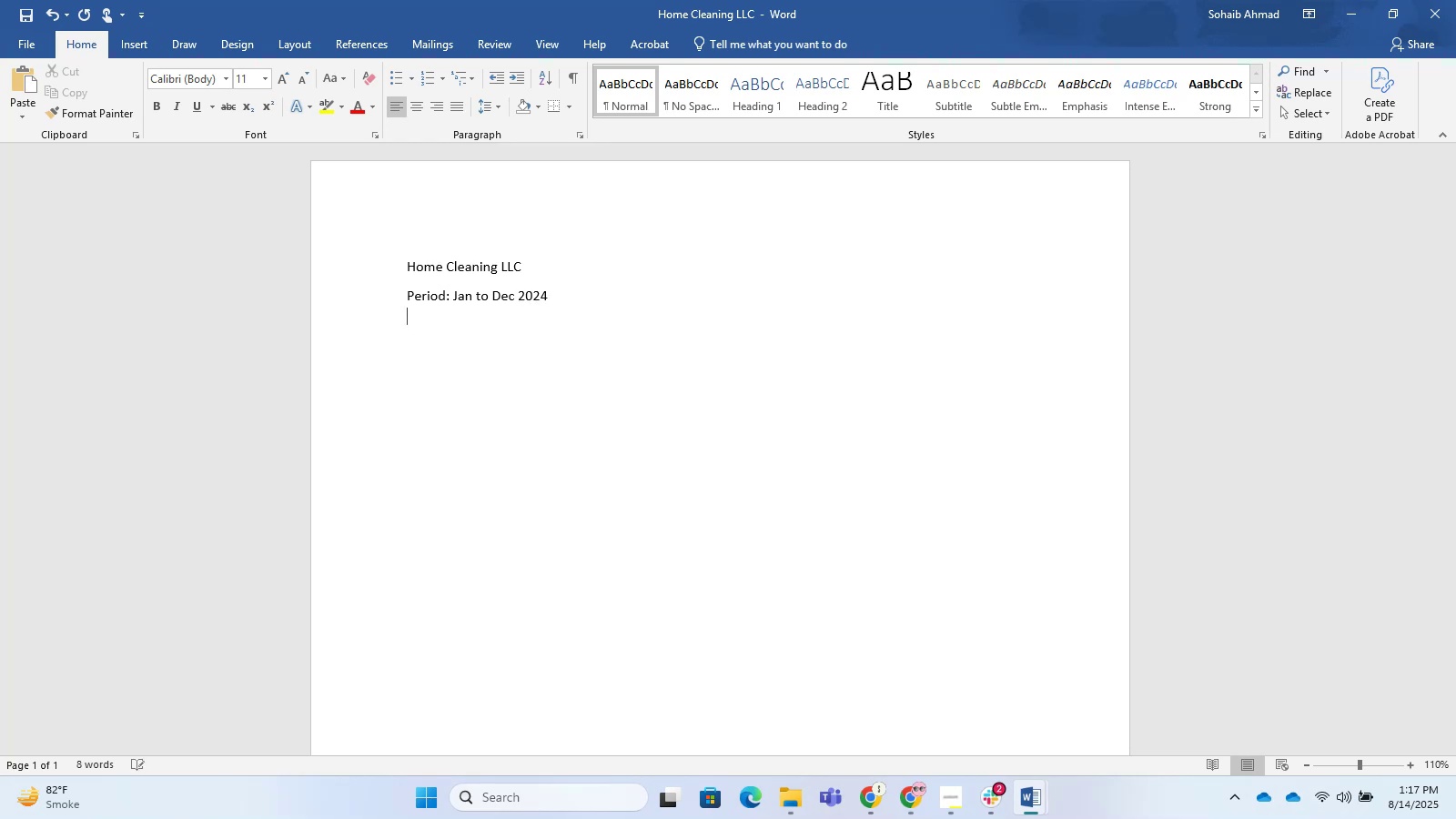 
key(Backspace)
 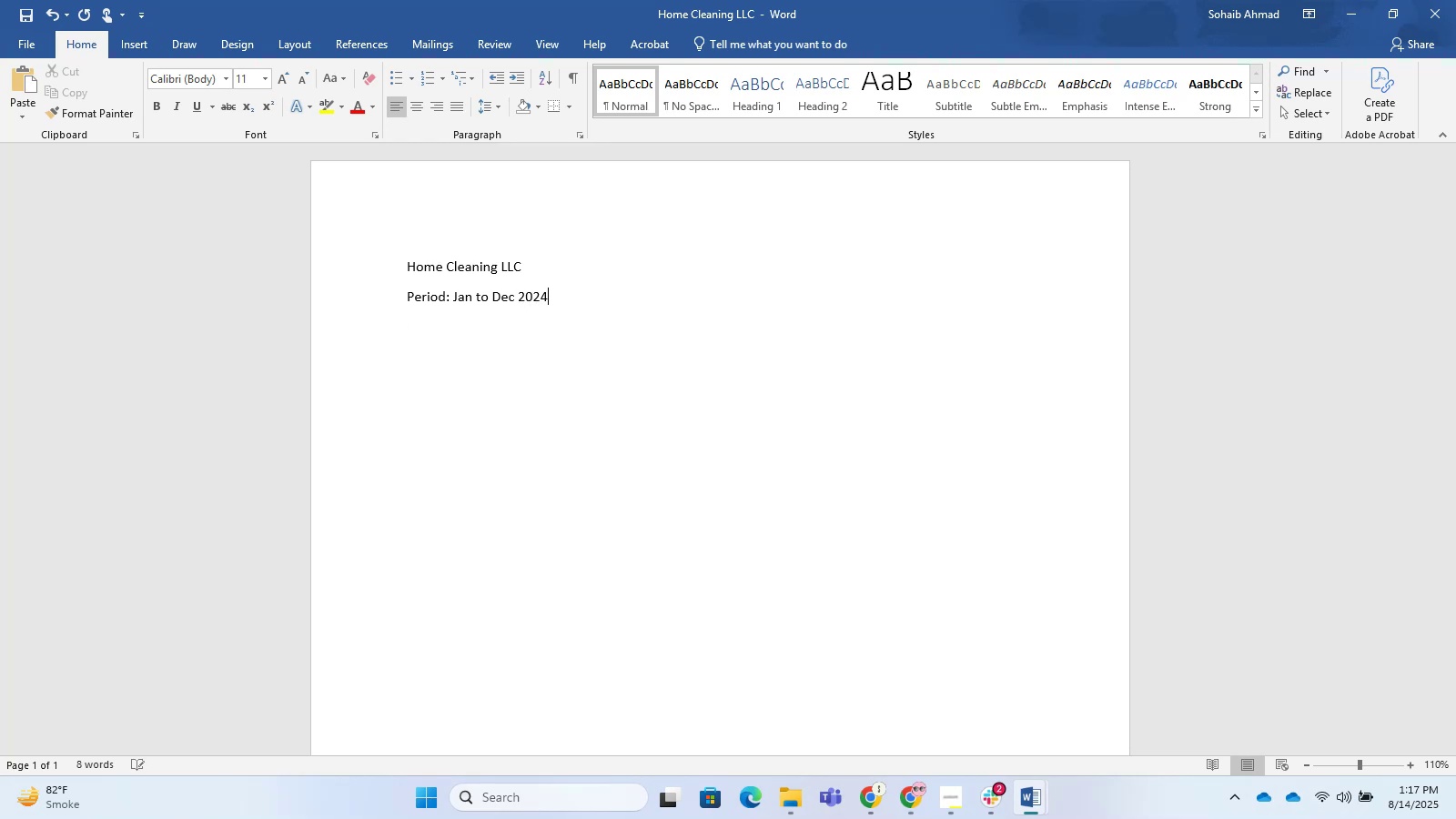 
key(Enter)
 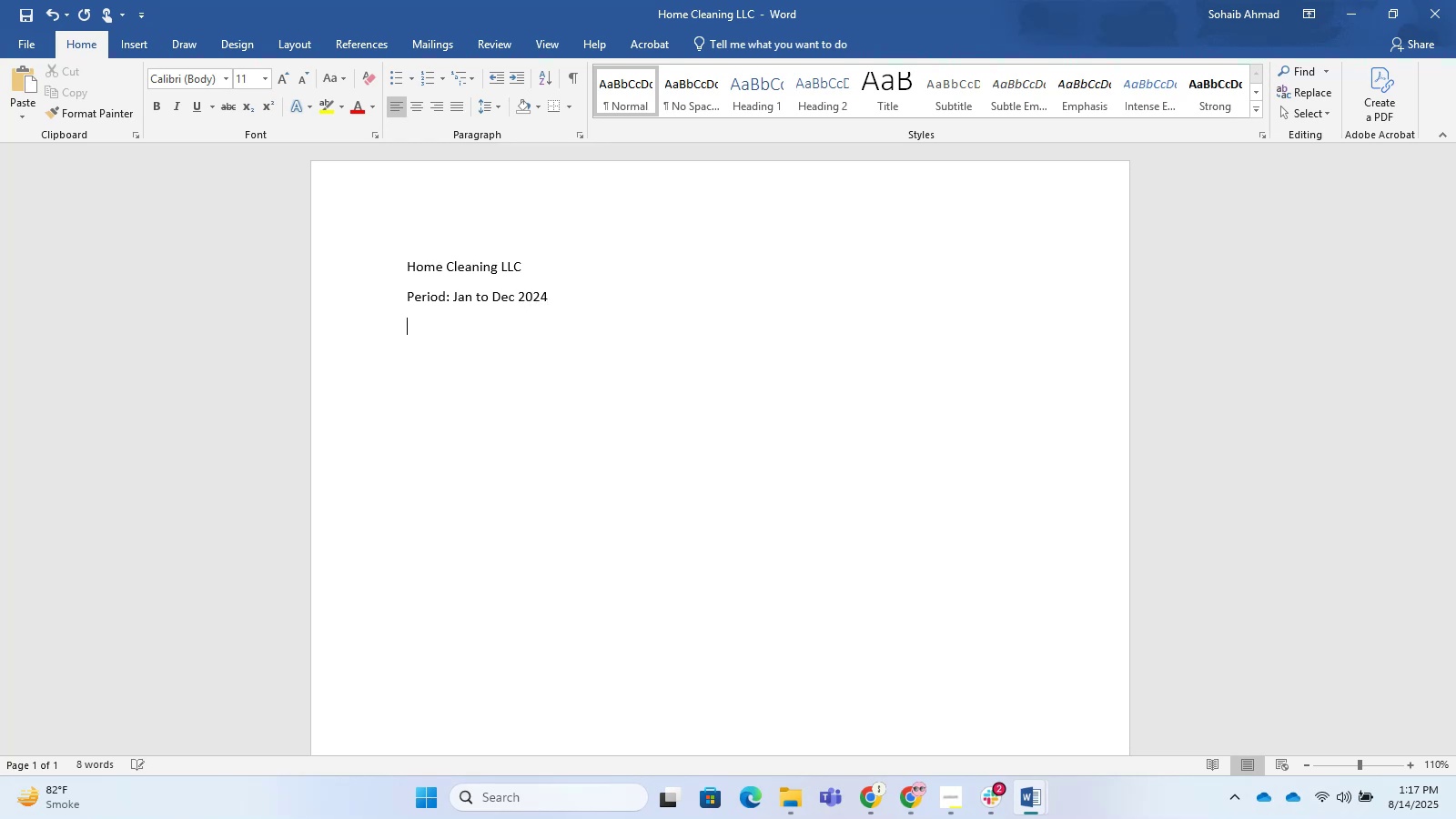 
type(Q)
key(Backspace)
type(Work od)
key(Backspace)
key(Backspace)
type(DOne)
key(Backspace)
key(Backspace)
key(Backspace)
type(one:)
 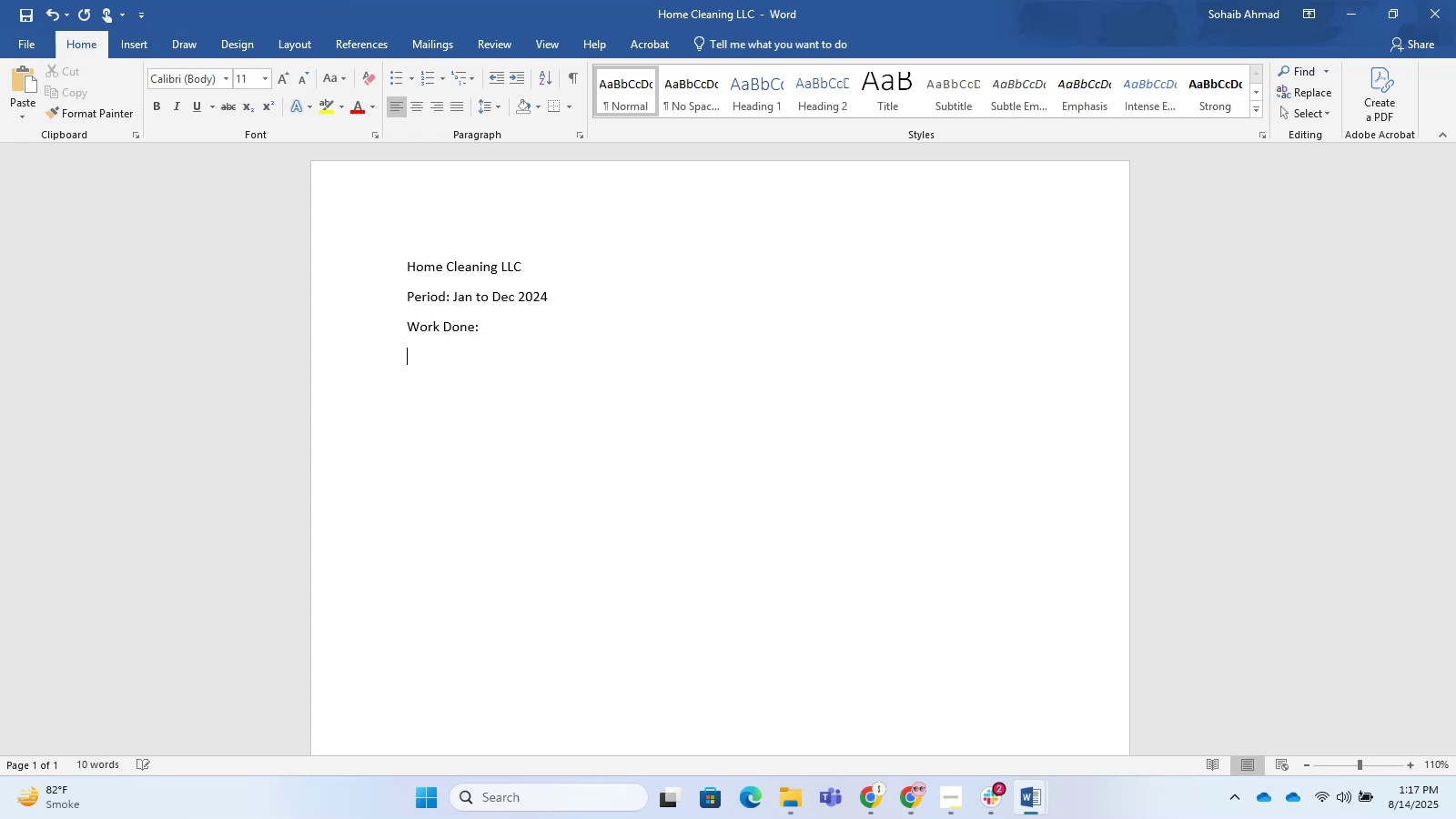 
 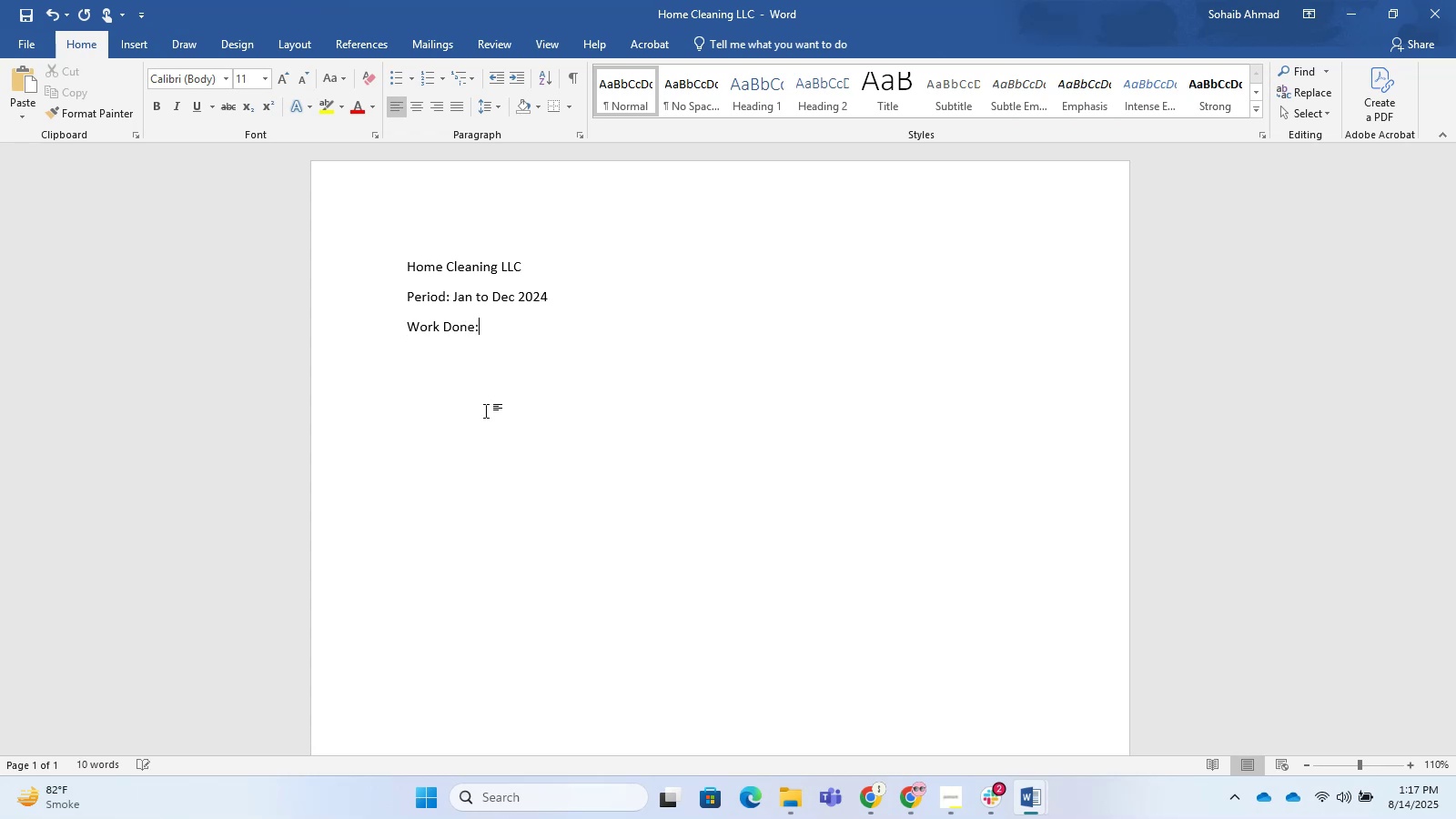 
key(Enter)
 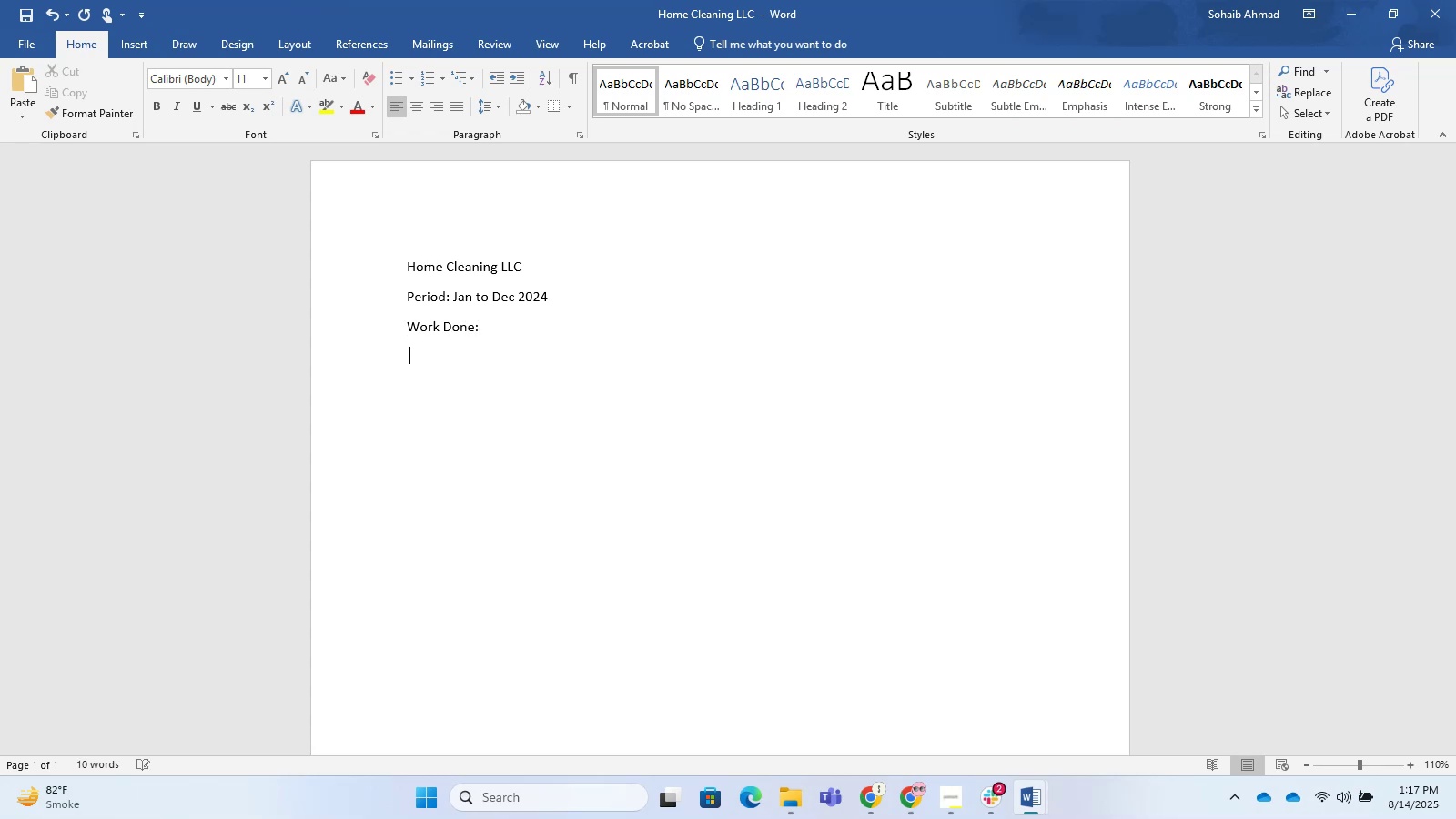 
key(1)
 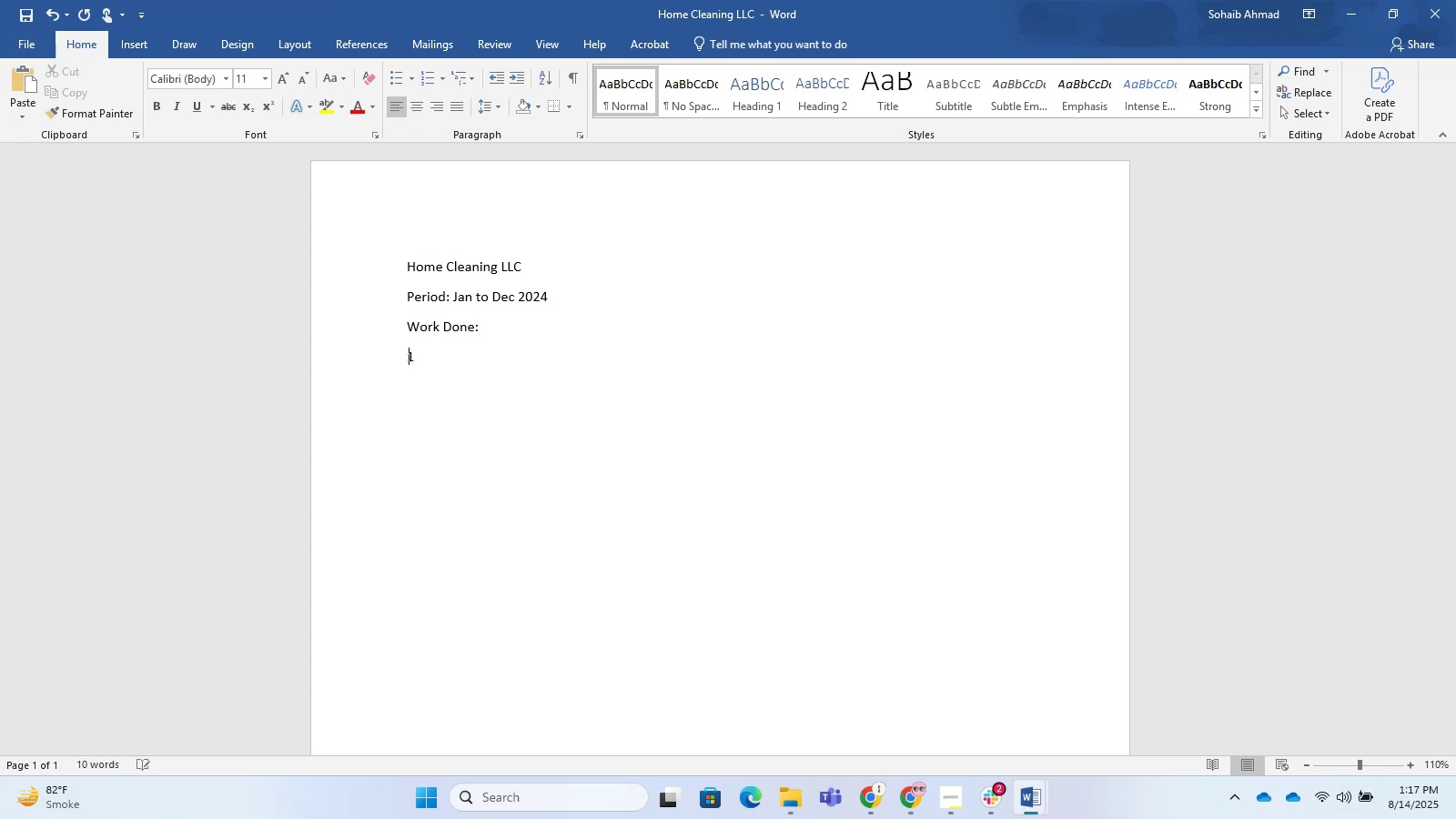 
key(Minus)
 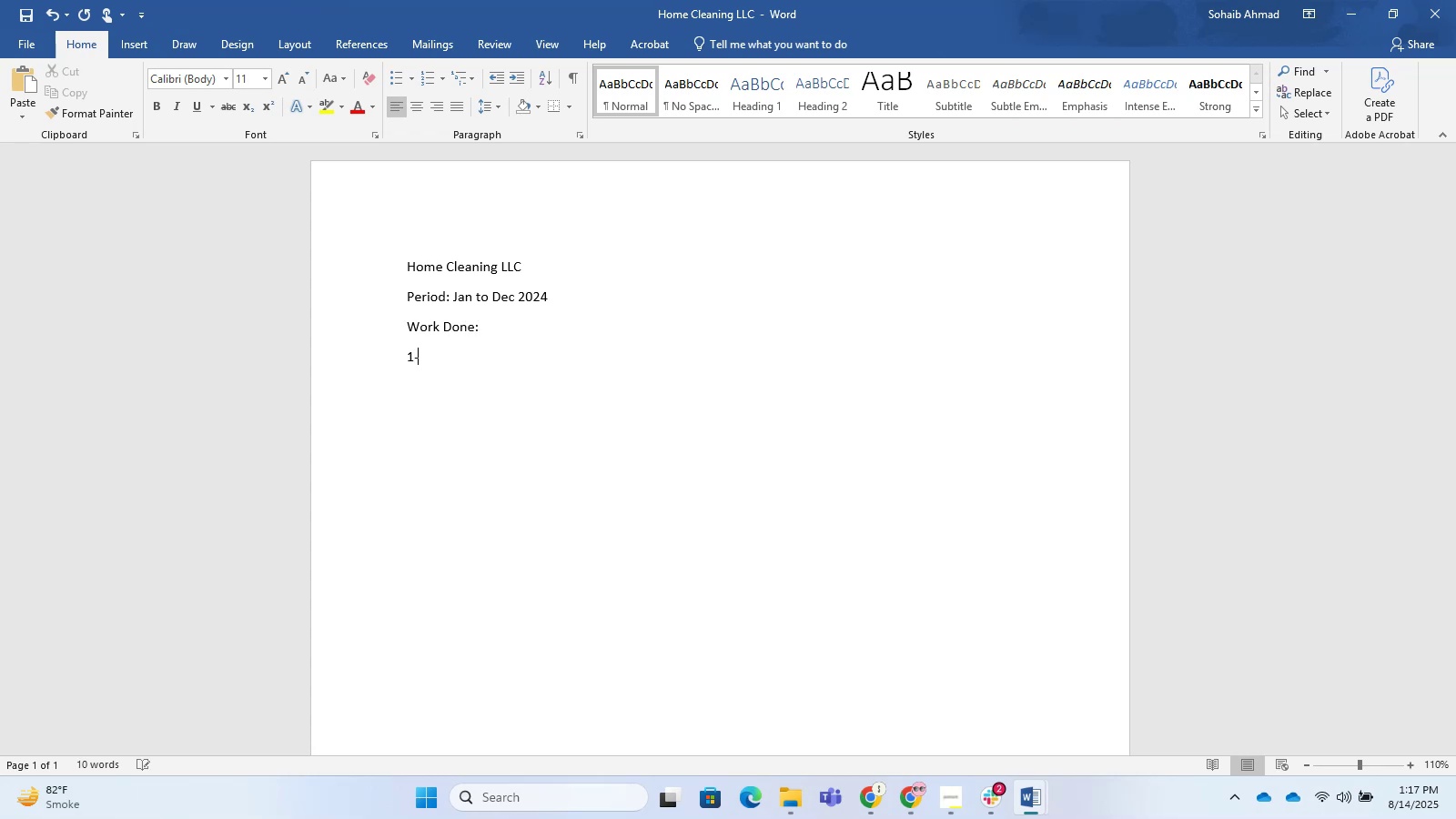 
key(Space)
 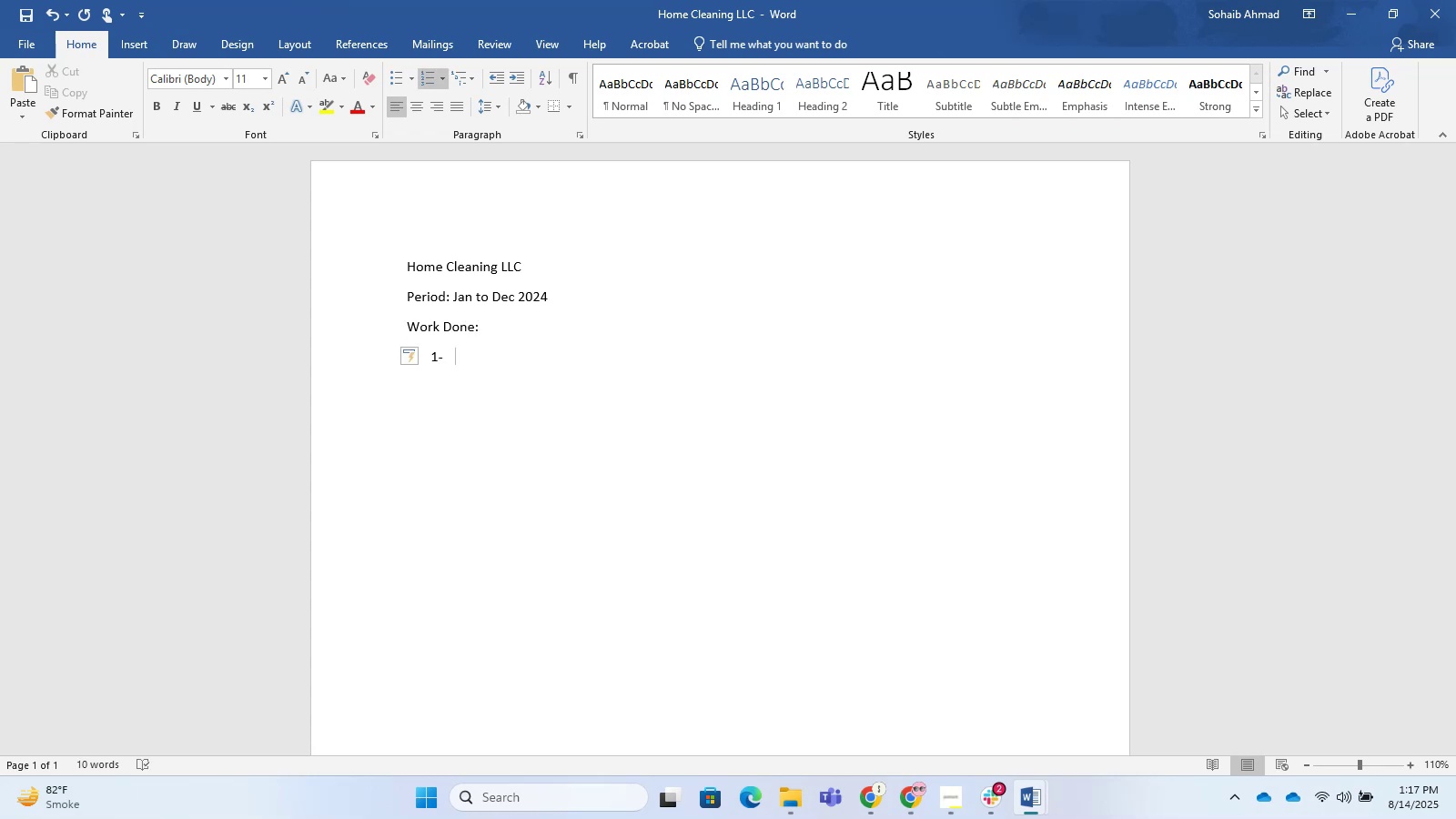 
key(Alt+AltLeft)
 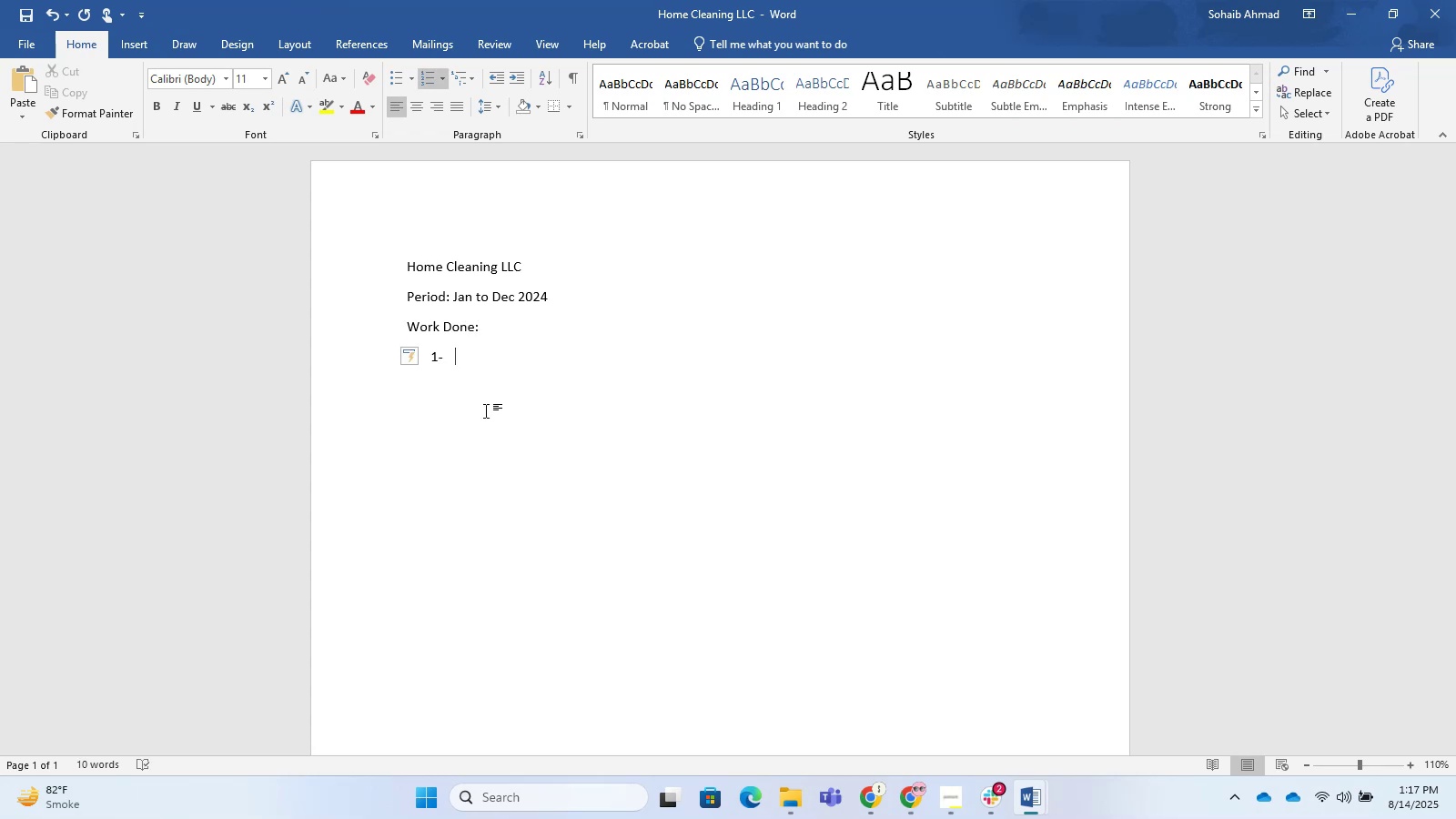 
key(Alt+Tab)
 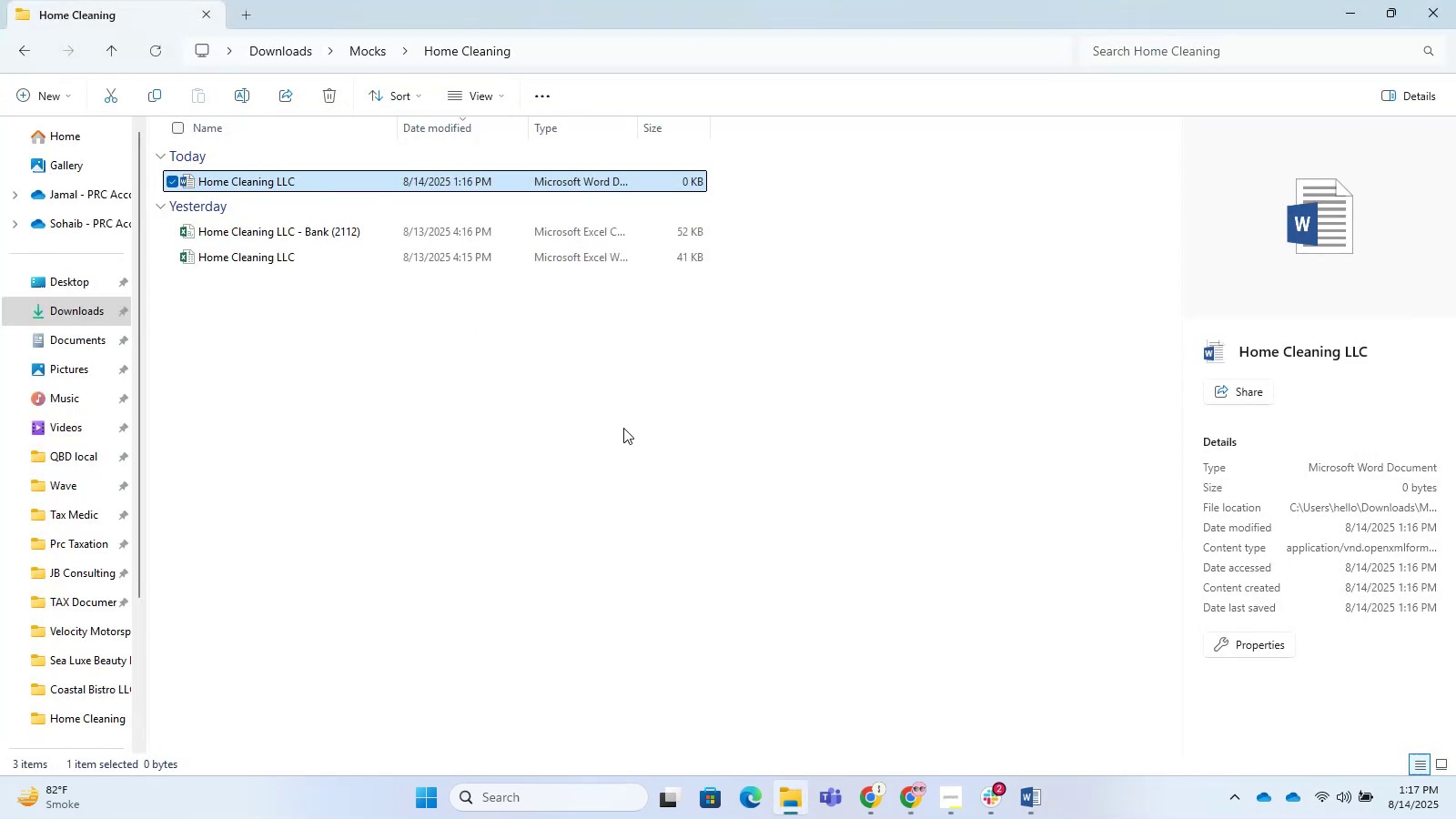 
key(Alt+AltLeft)
 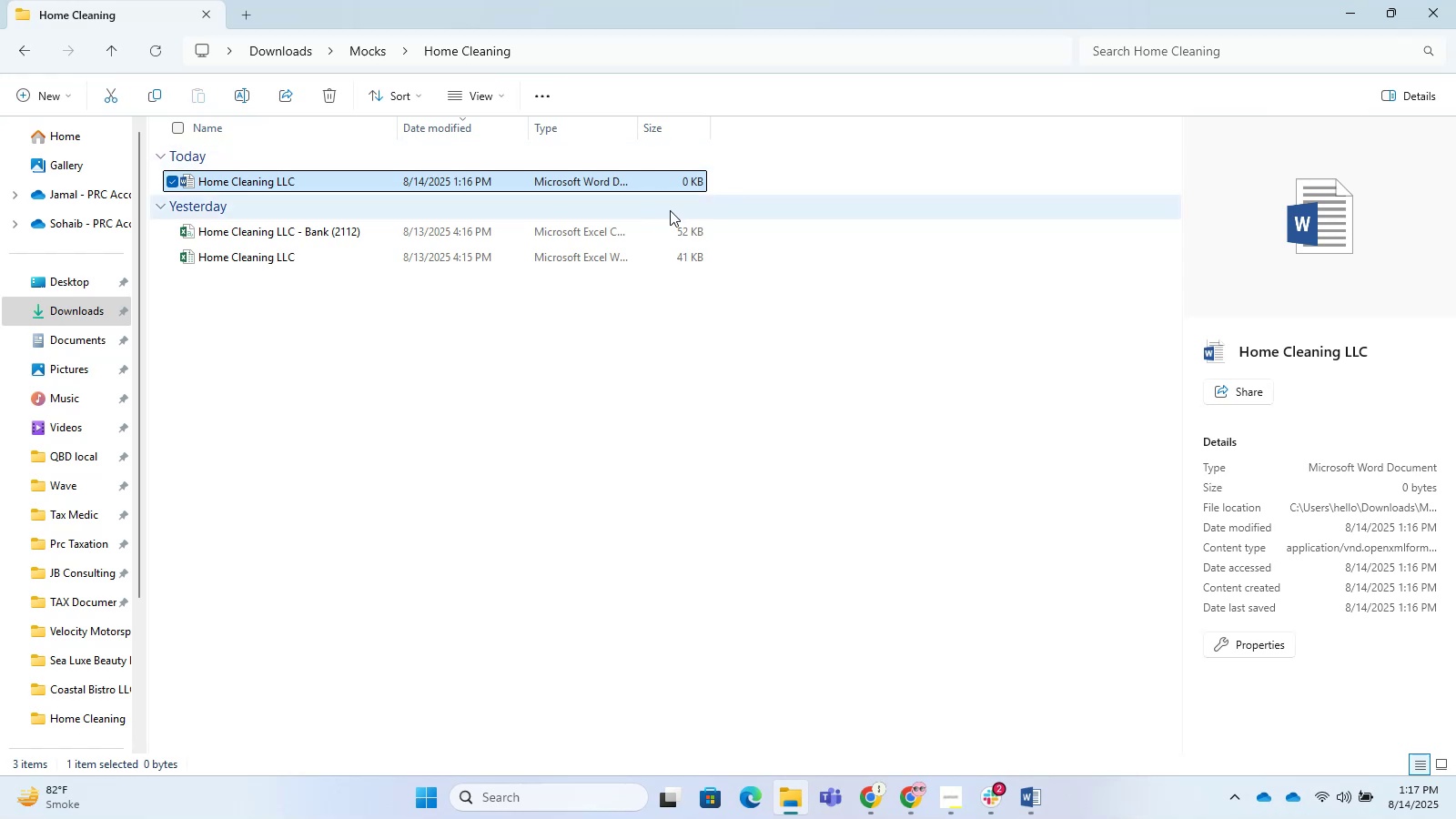 
key(Tab)
type(Bank (2112) from 01/01/204)
key(Backspace)
type(34 )
key(Backspace)
key(Backspace)
key(Backspace)
type(24 to 12/31/2024.)
key(NumpadEnter)
 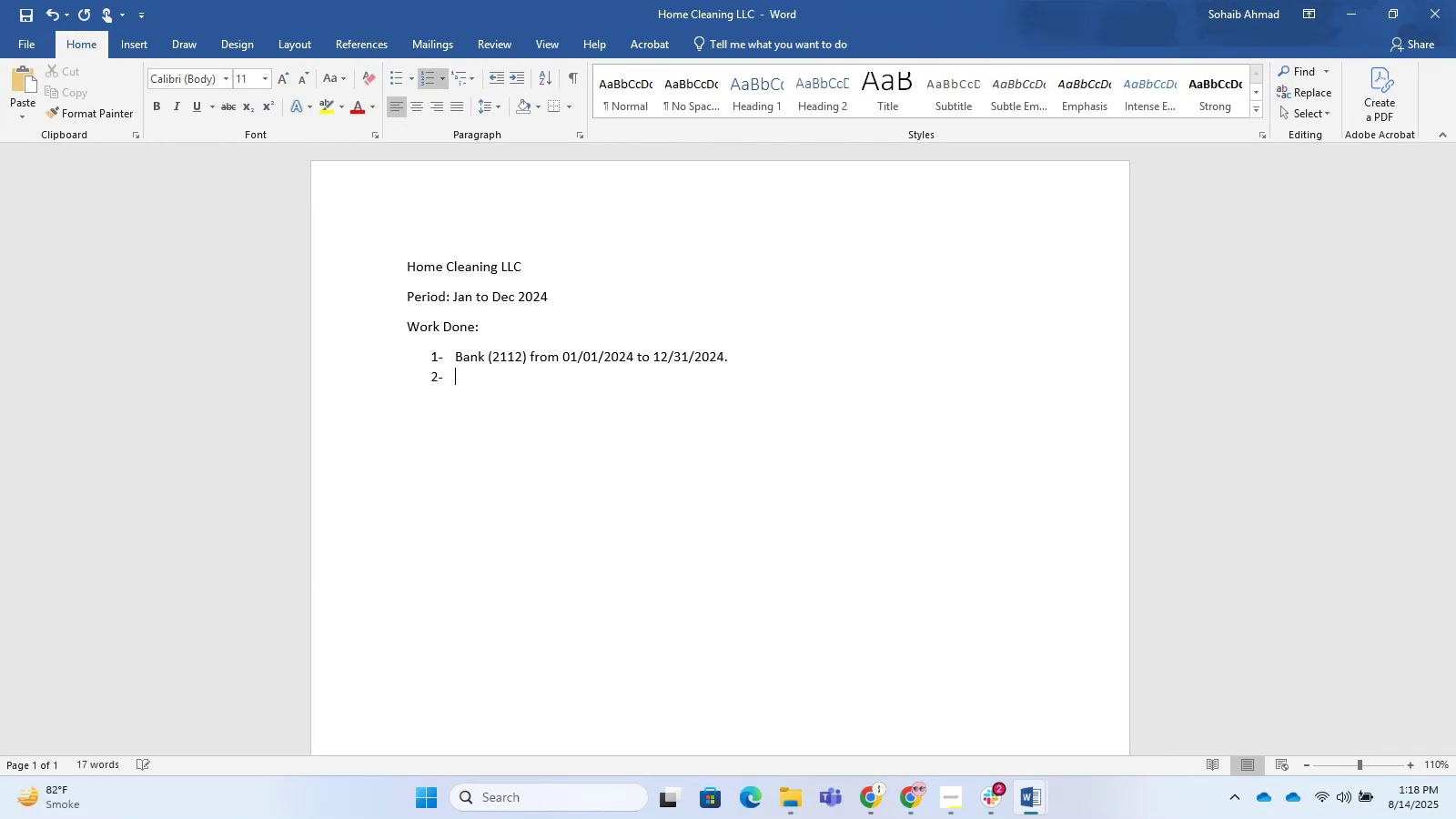 
wait(36.49)
 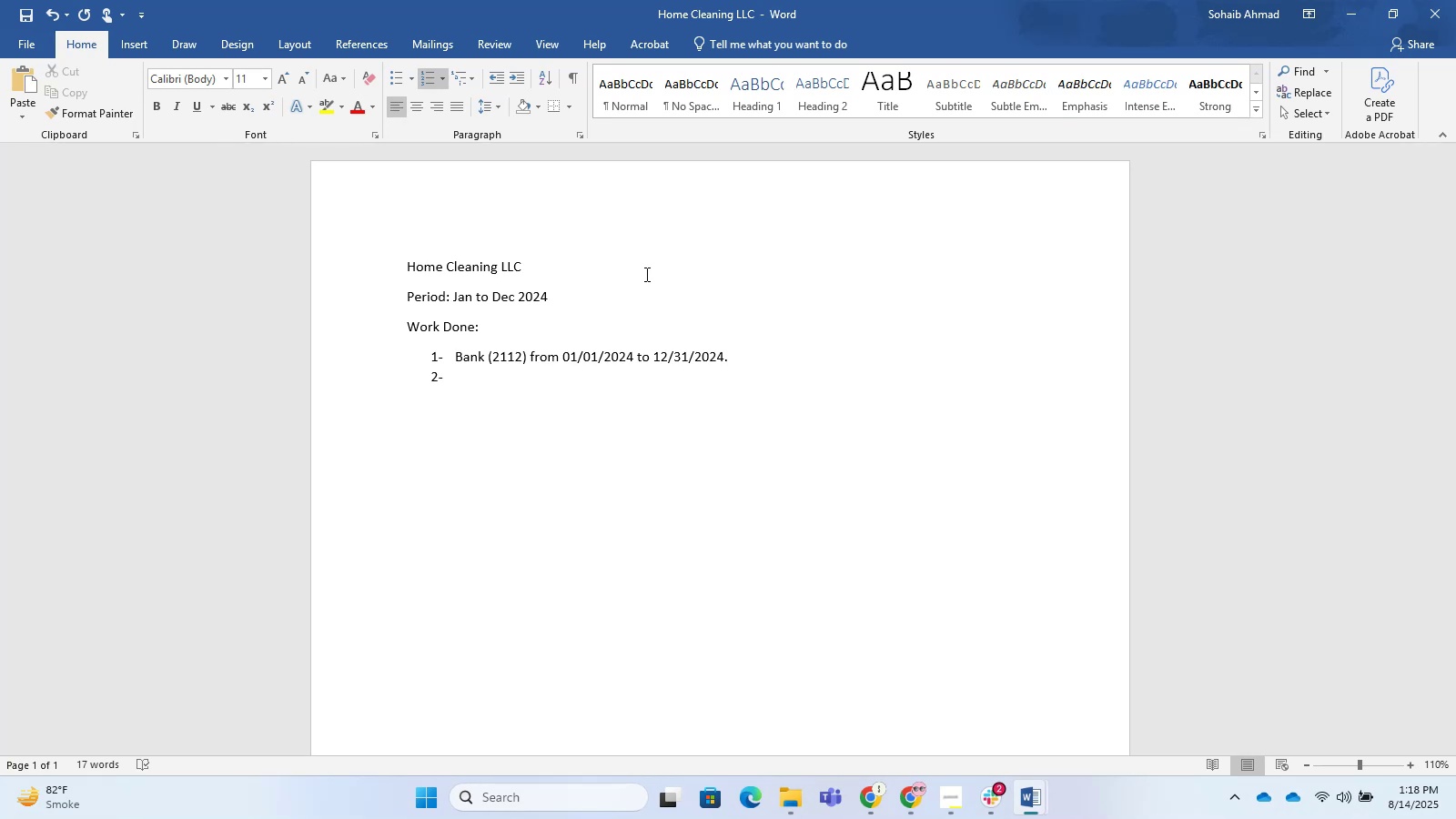 
type(Post)
key(Backspace)
key(Backspace)
key(Backspace)
type(osting, Classification, Reconcillation and Review.)
 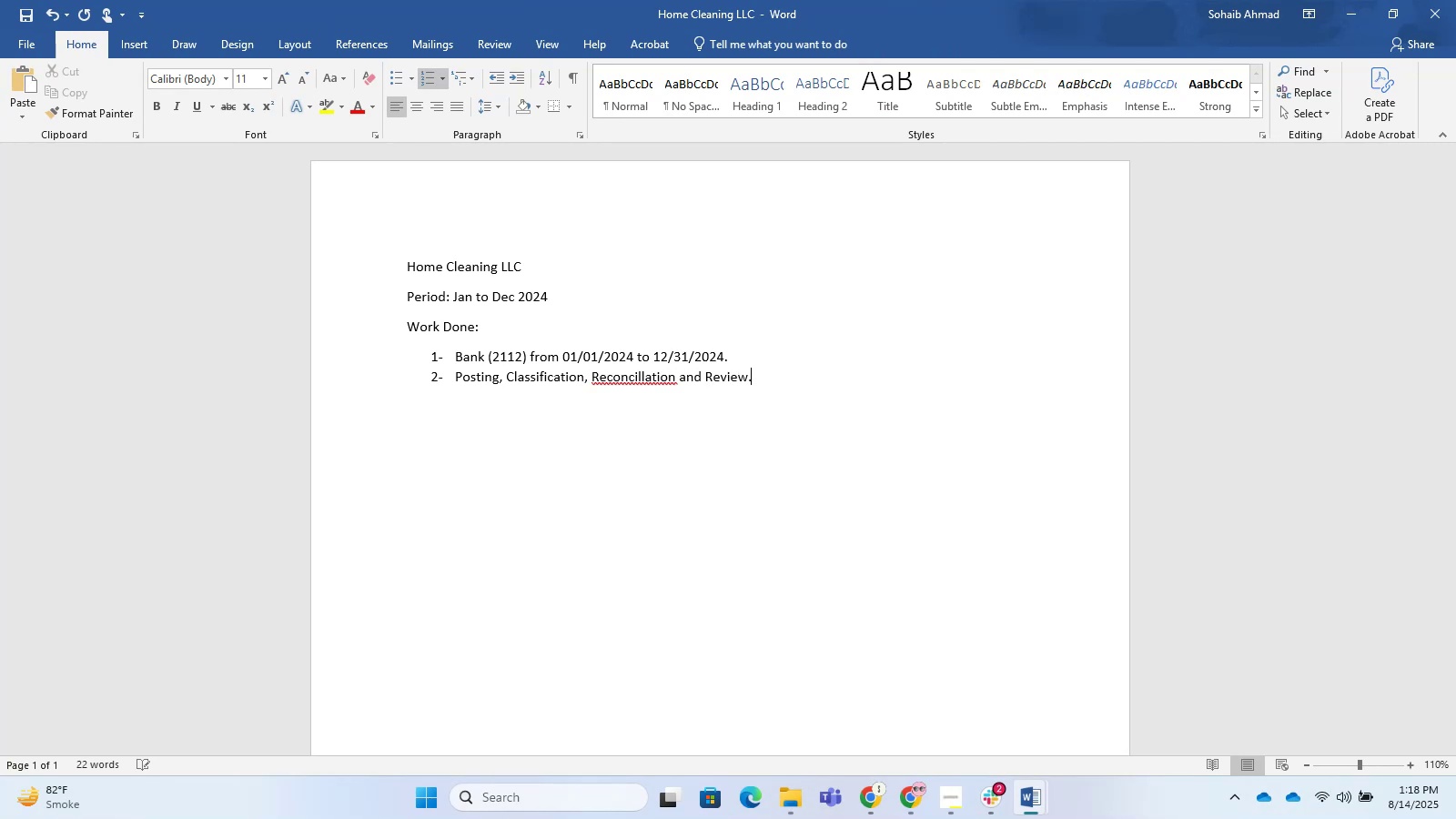 
key(Enter)
 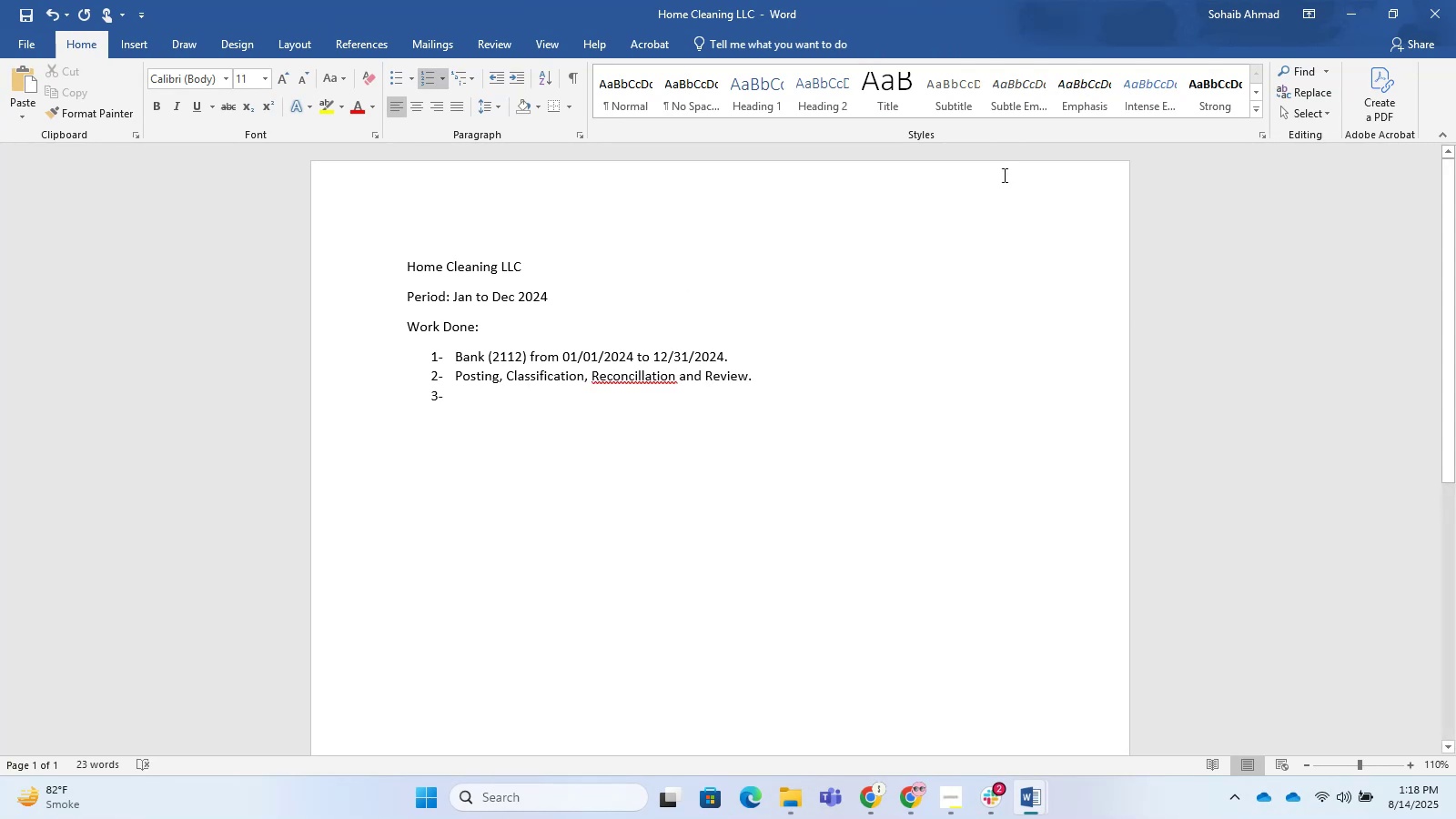 
key(Backspace)
 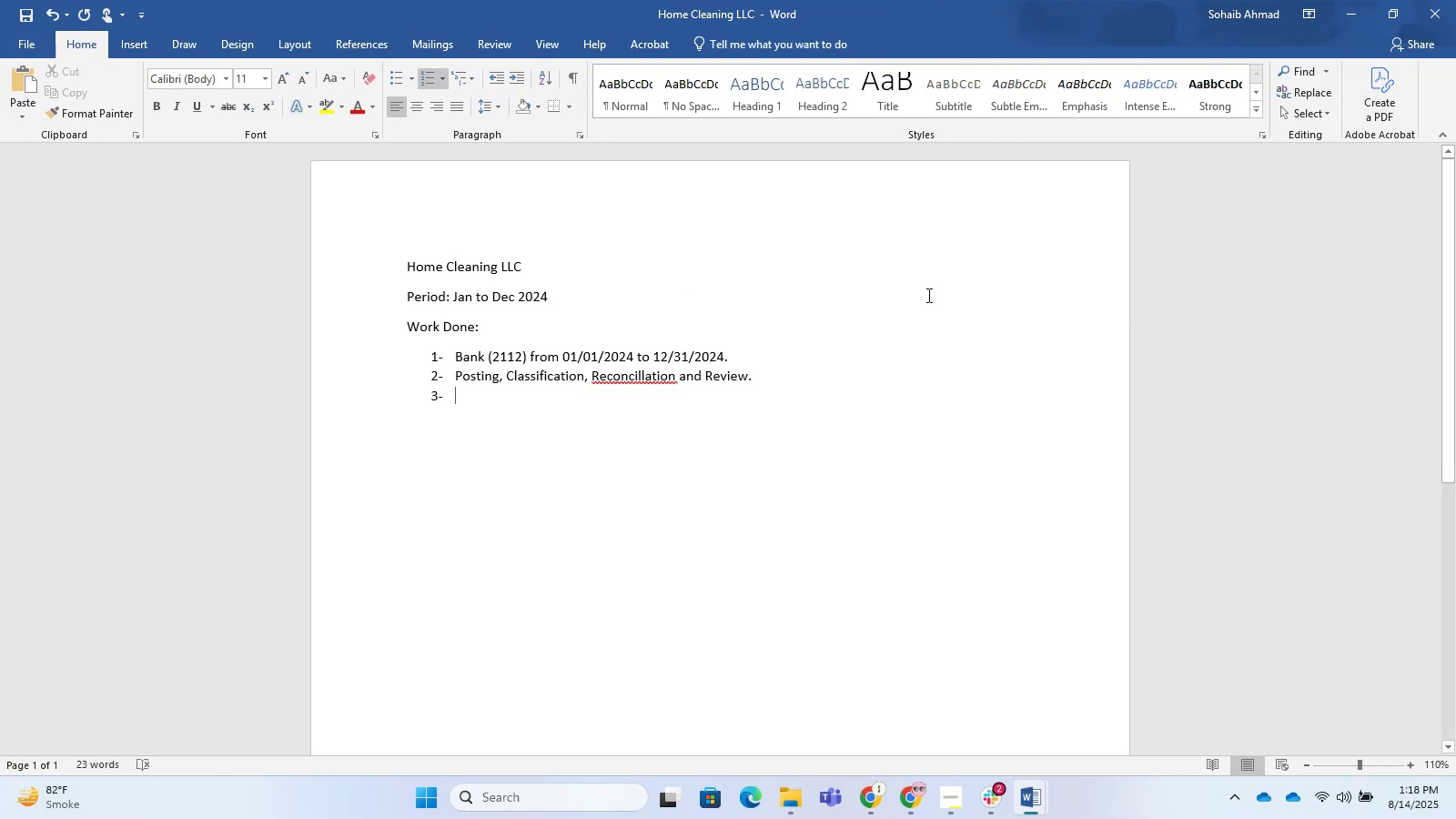 
key(Backspace)
 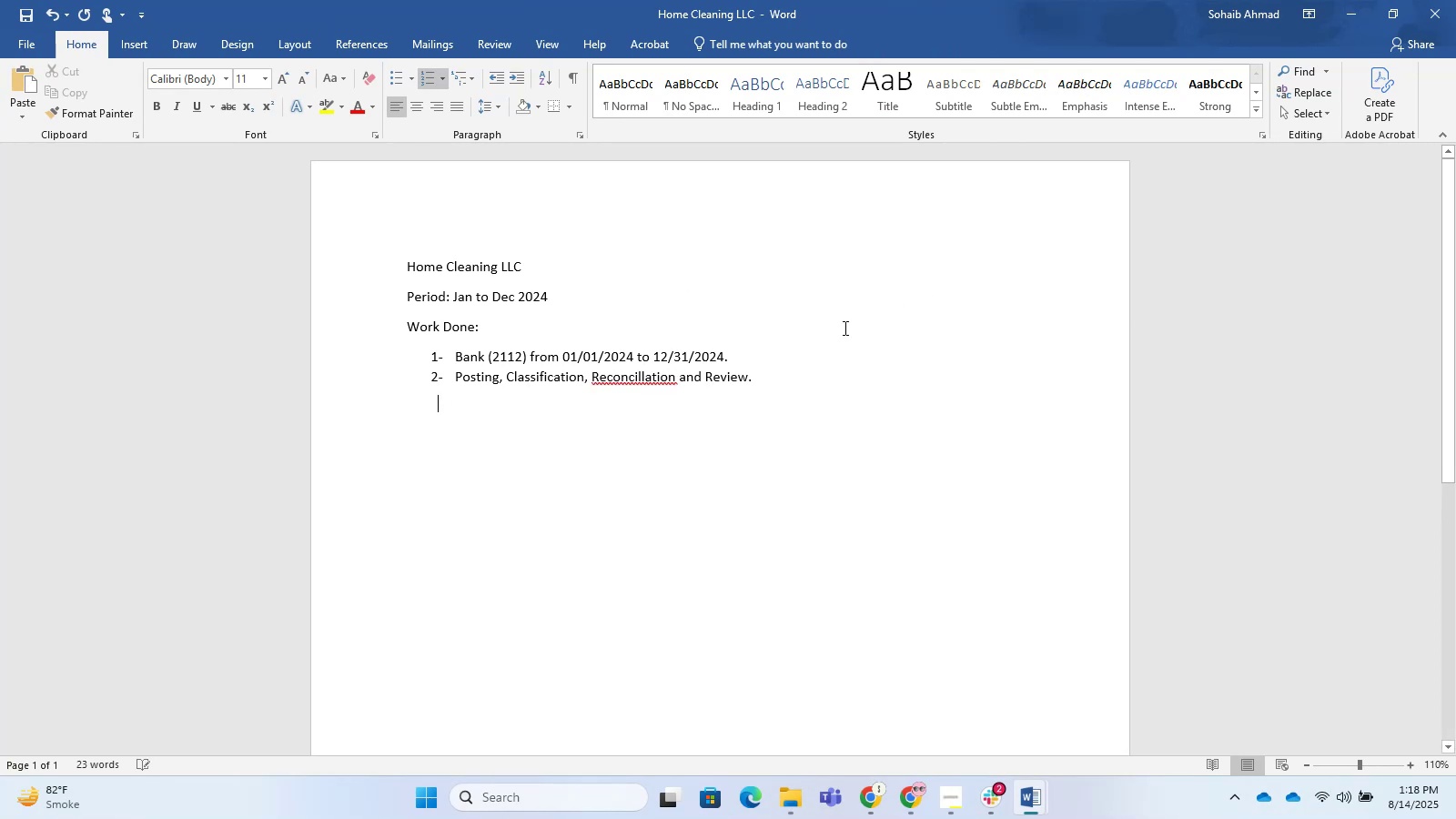 
key(Backspace)
 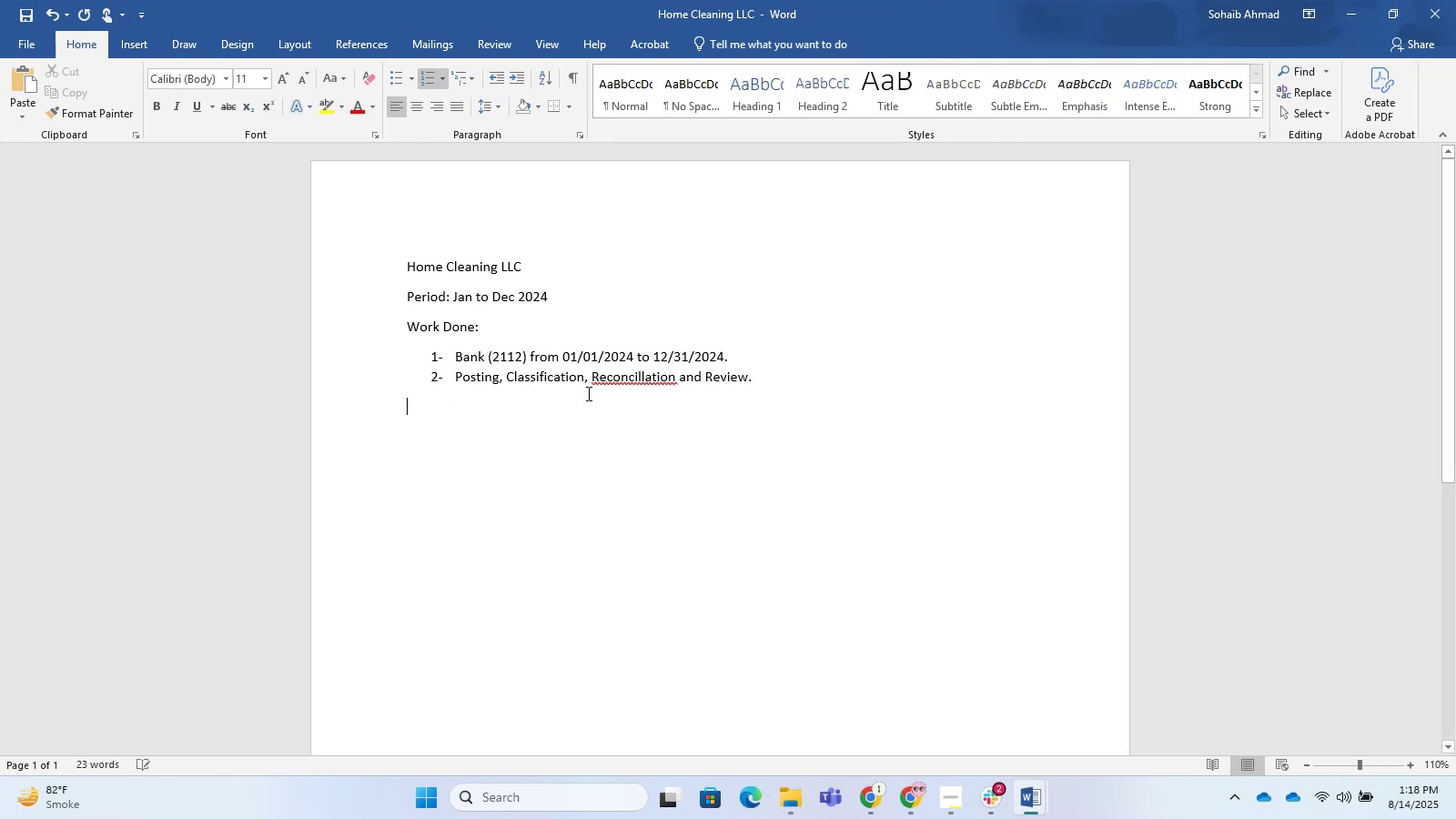 
key(Backspace)
 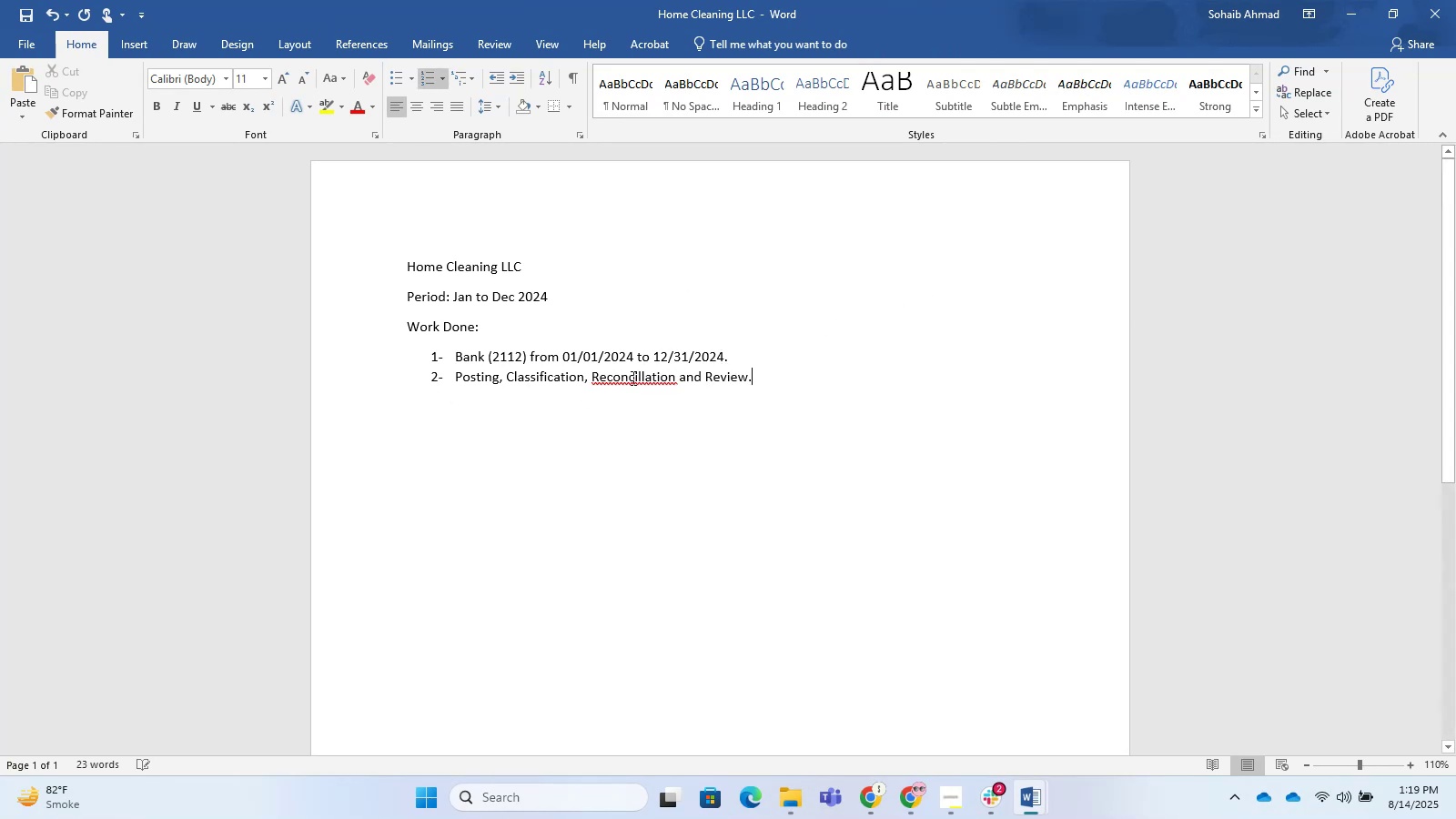 
right_click([635, 377])
 